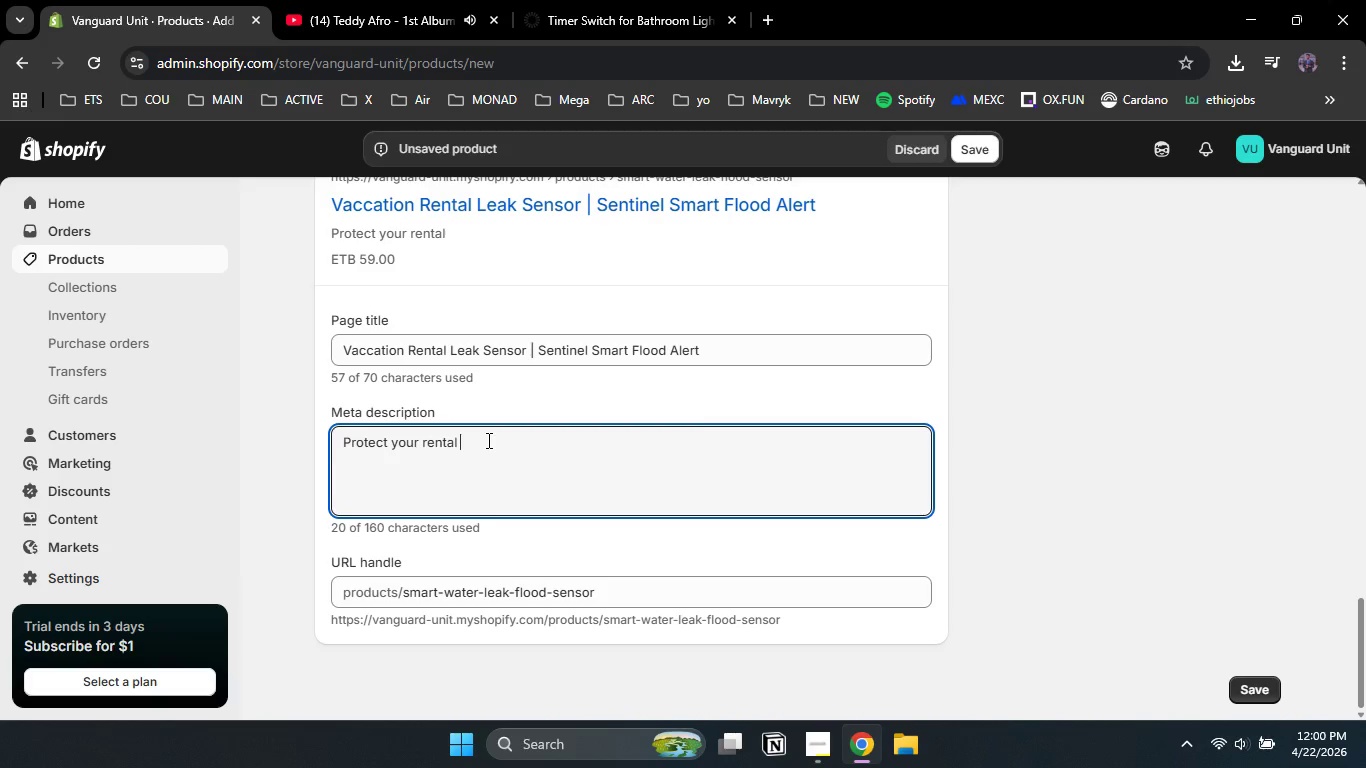 
type(from water damge)
 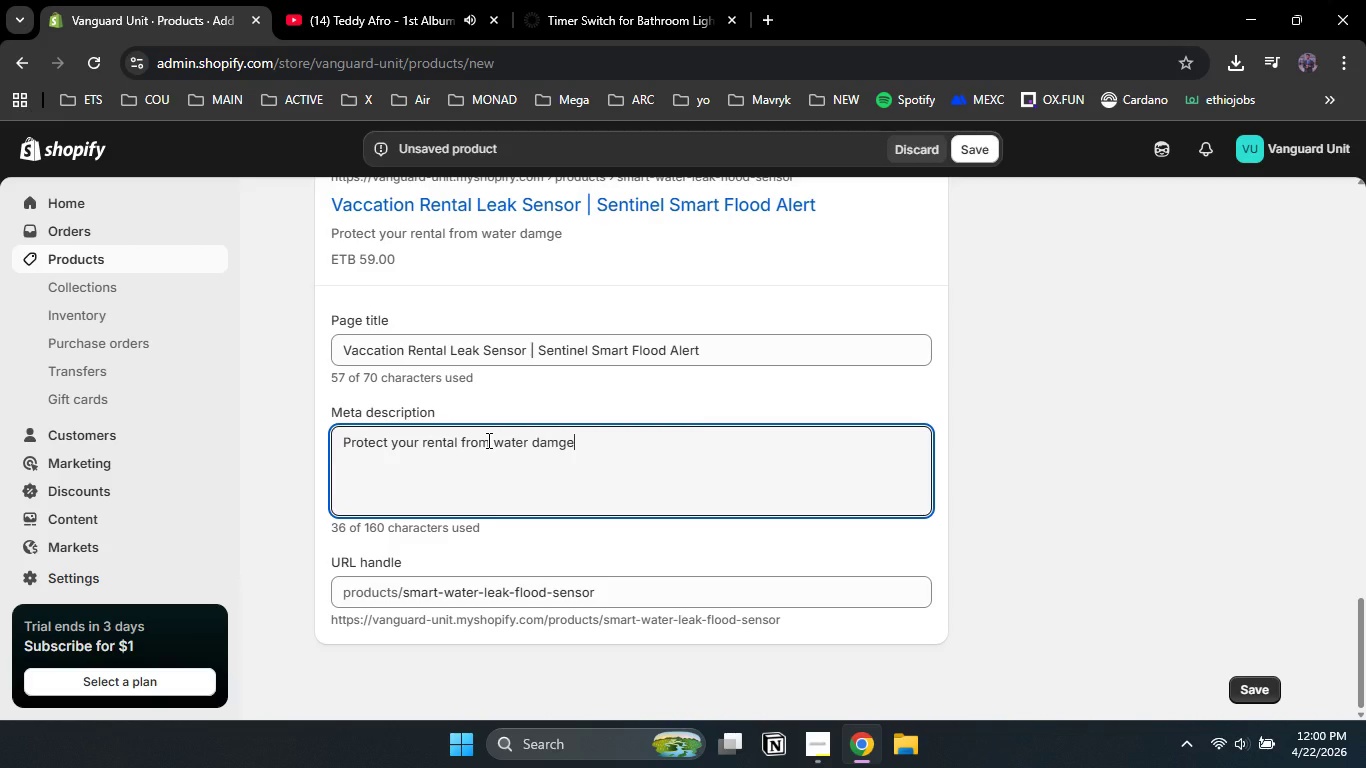 
key(ArrowLeft)
 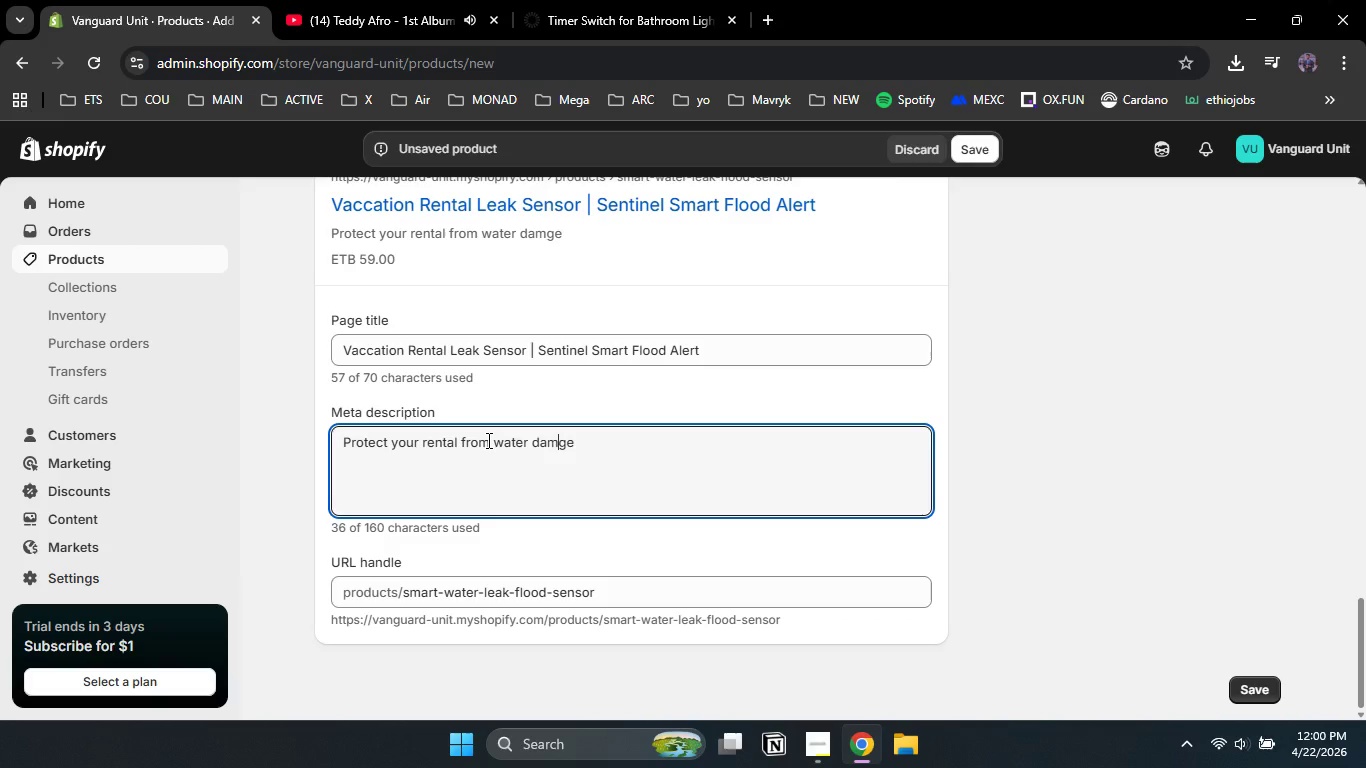 
key(ArrowLeft)
 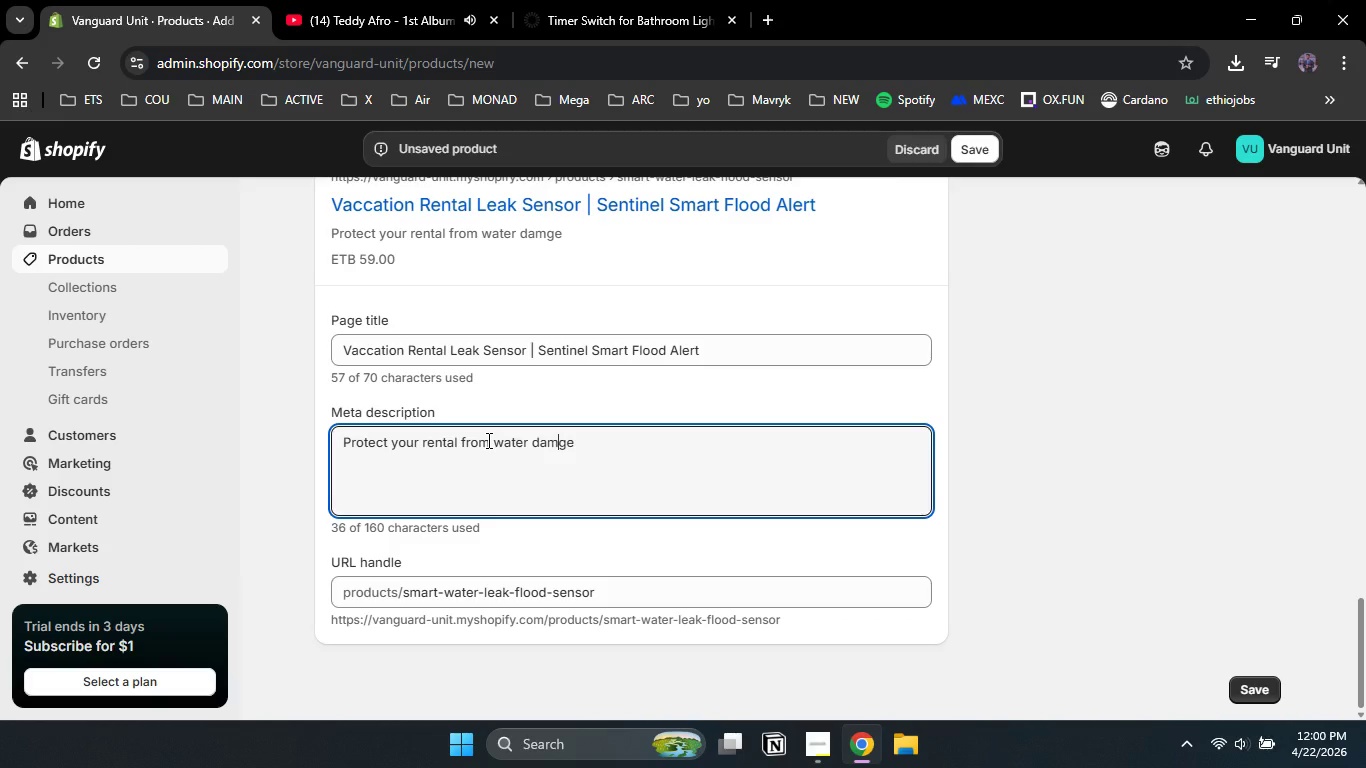 
key(A)
 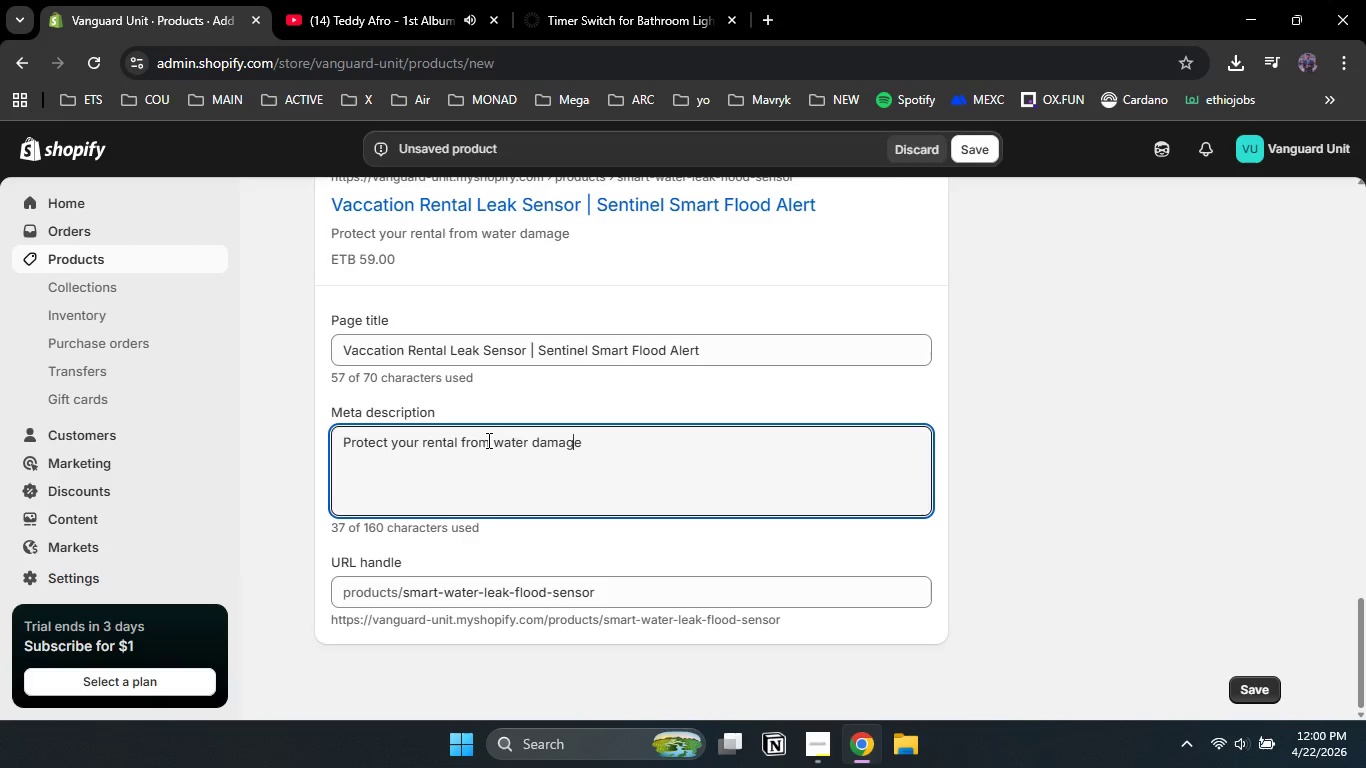 
key(ArrowRight)
 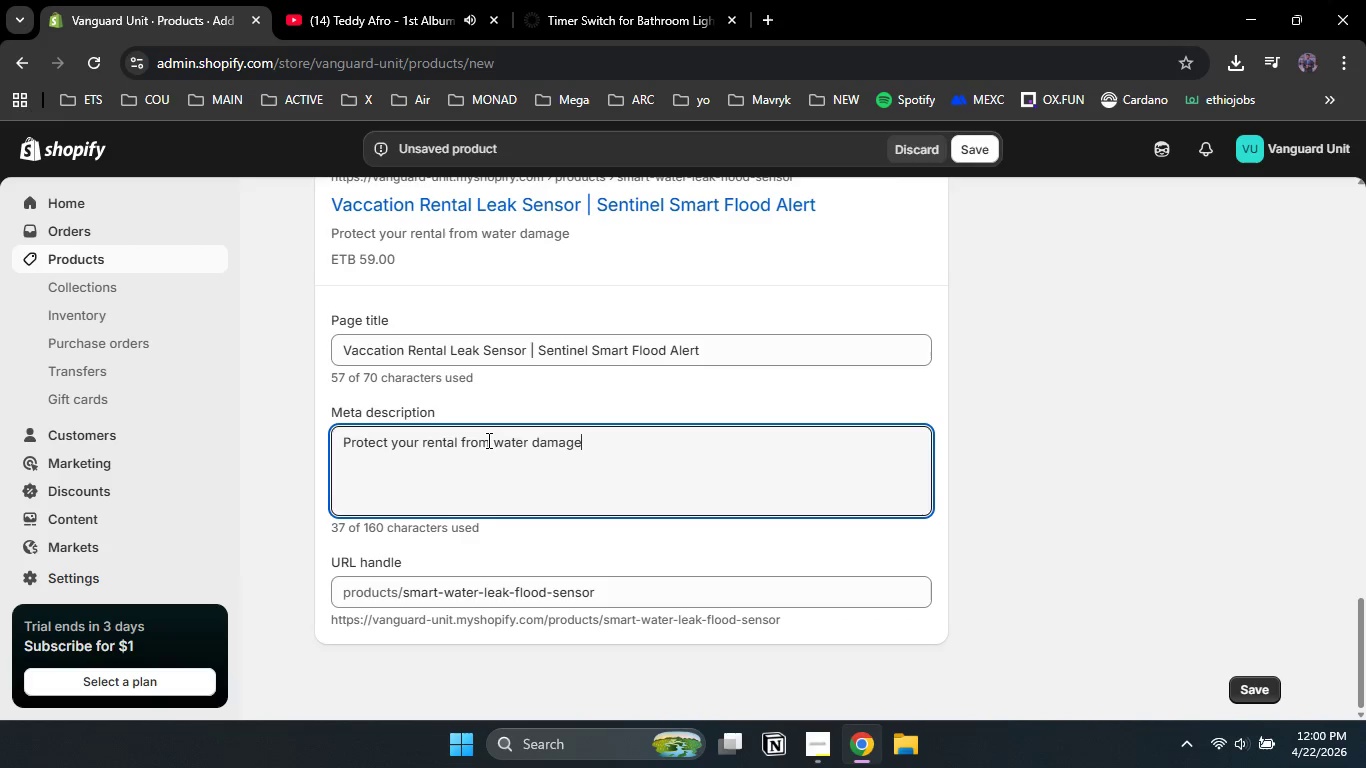 
key(ArrowRight)
 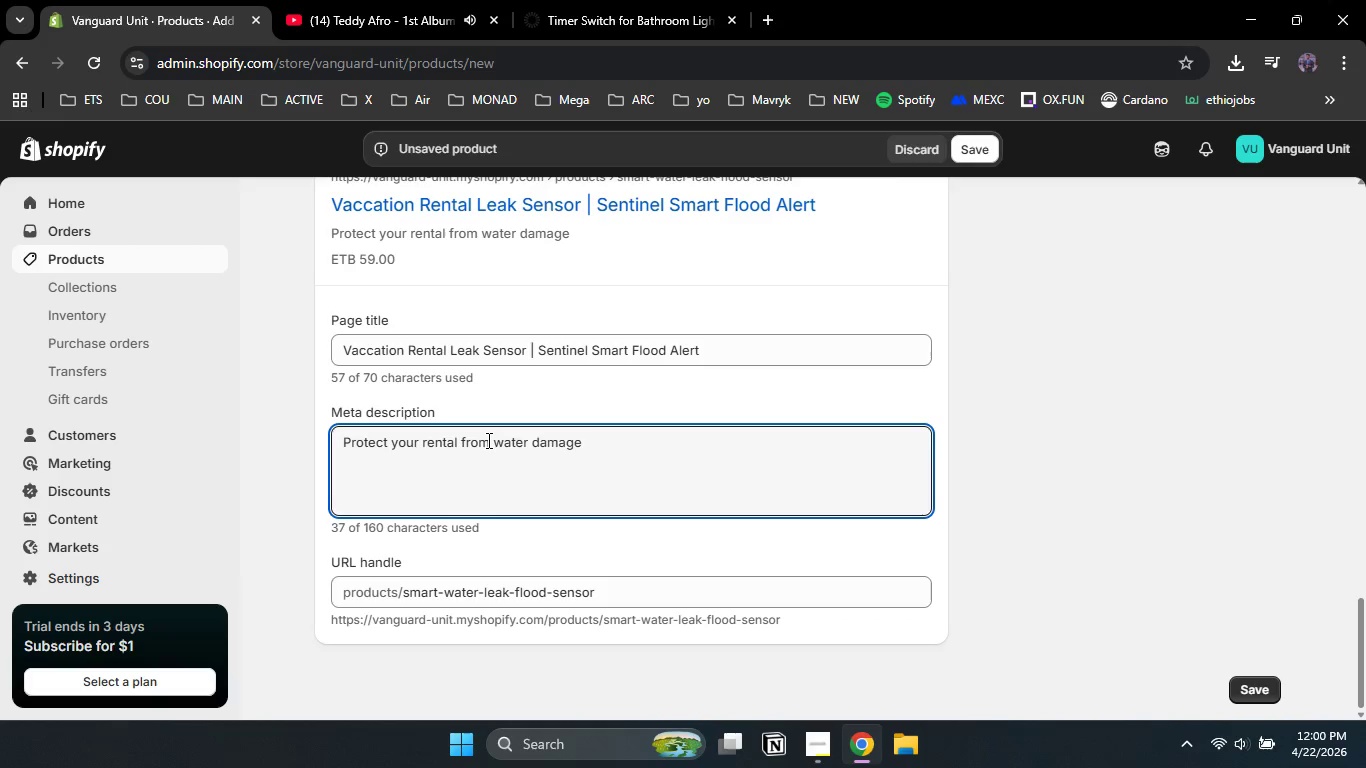 
type(. This vacation rental leak sensor provides alerts for moisture detection and major cost savings.)
 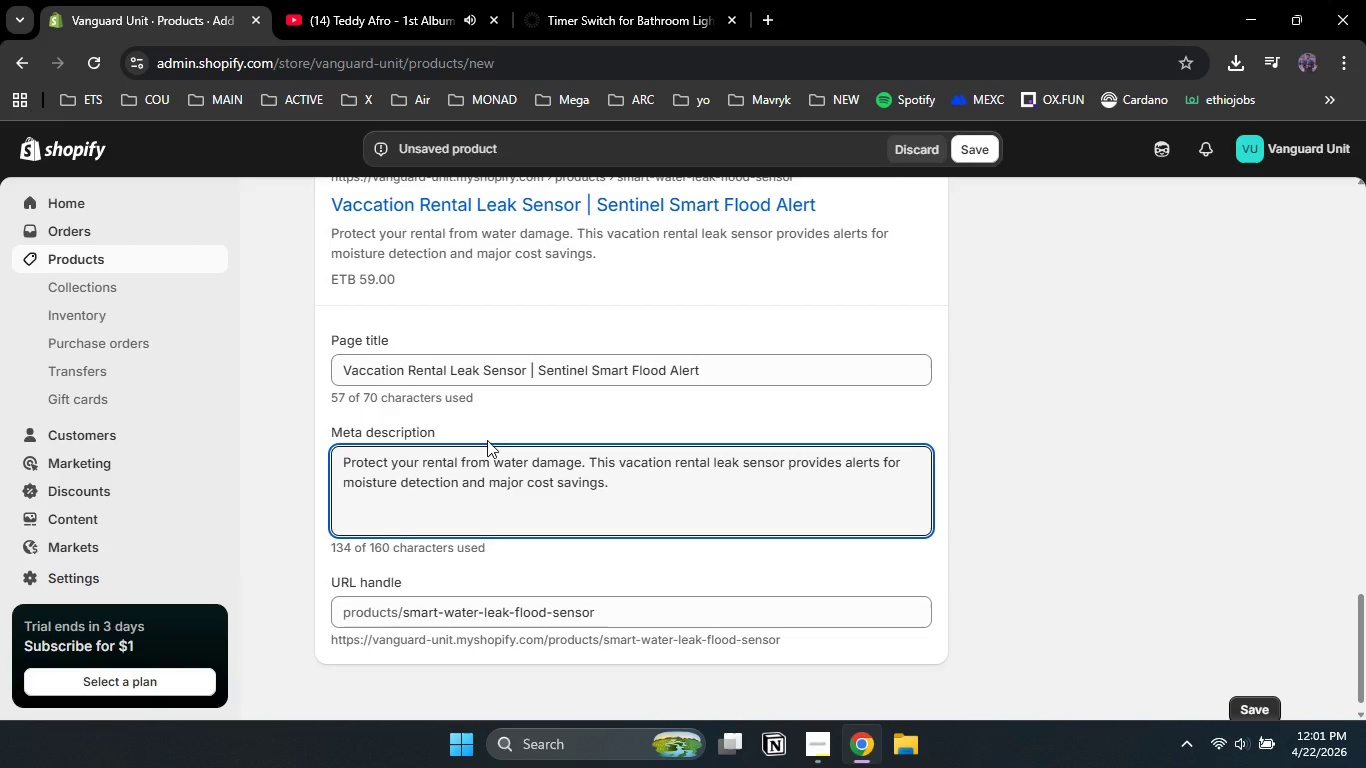 
wait(10.66)
 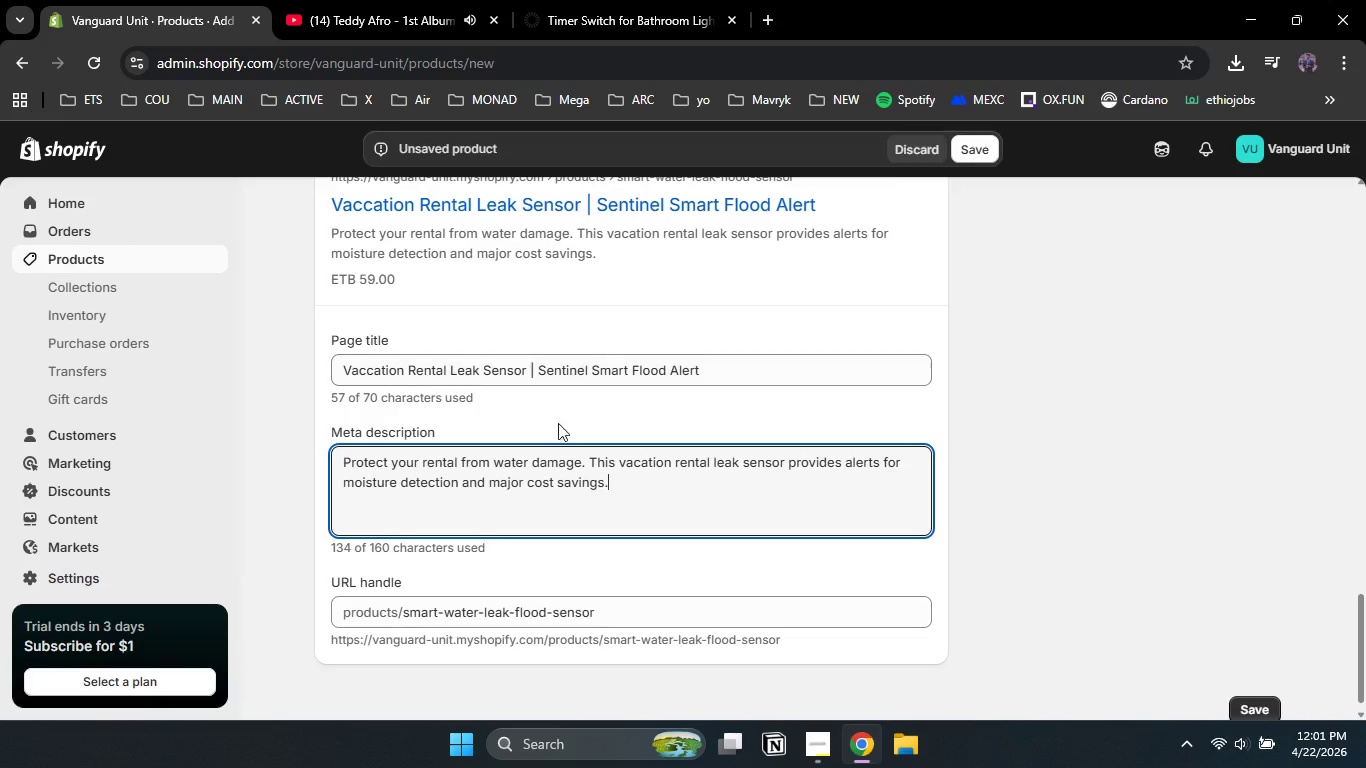 
left_click([959, 155])
 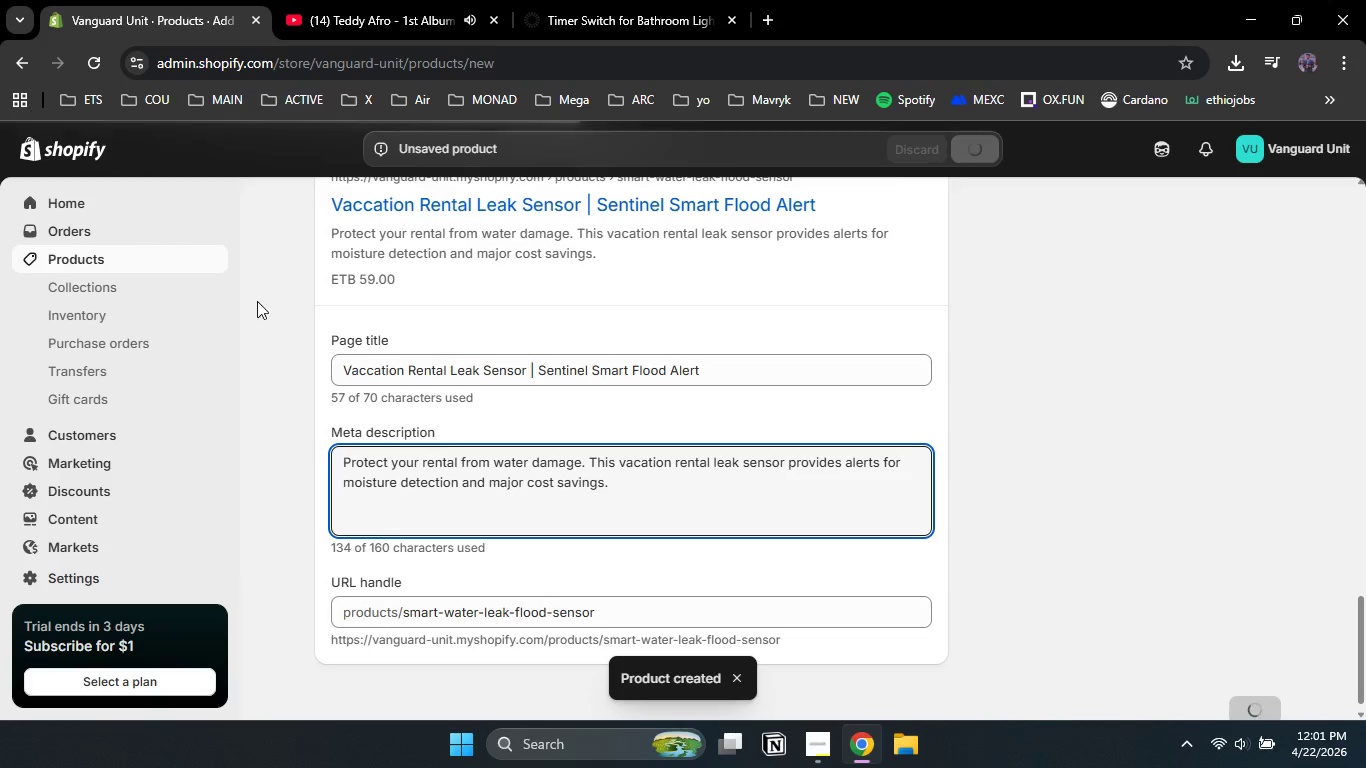 
wait(12.53)
 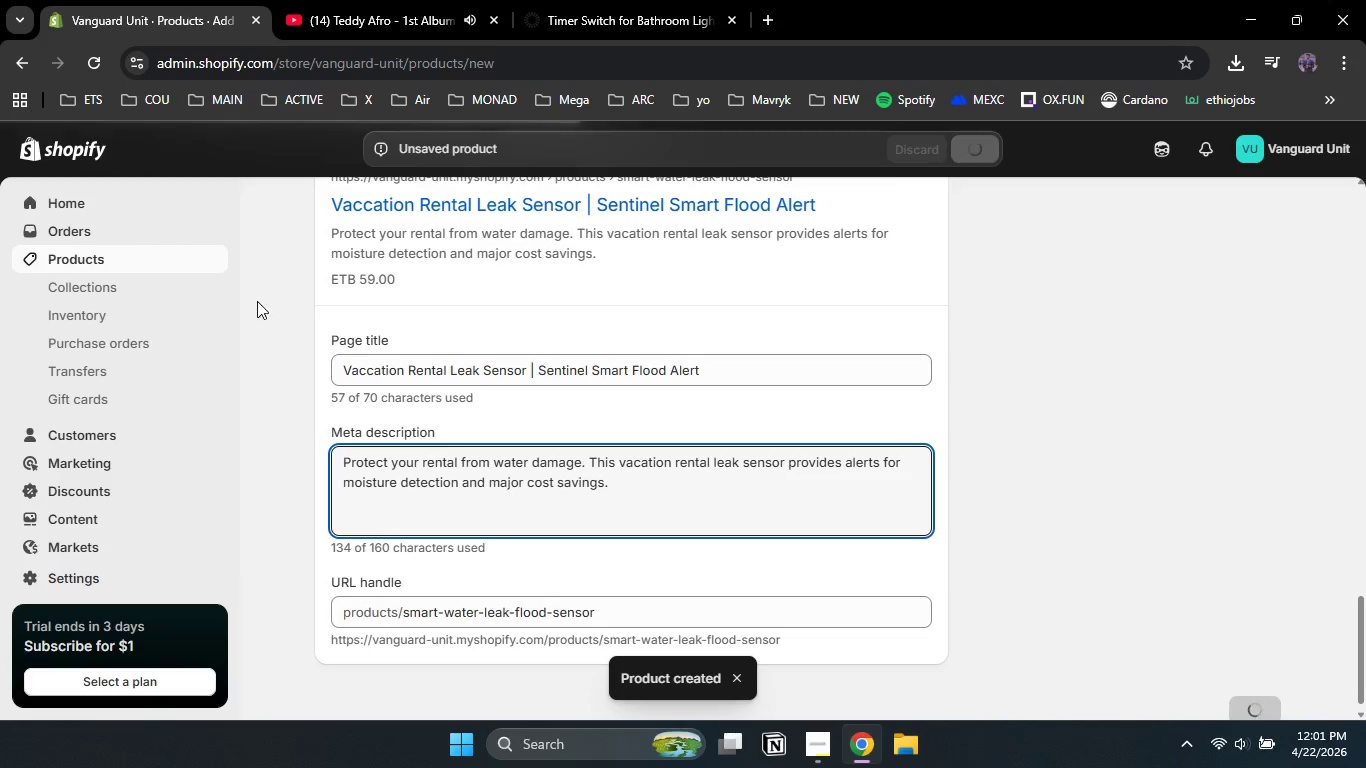 
left_click([157, 263])
 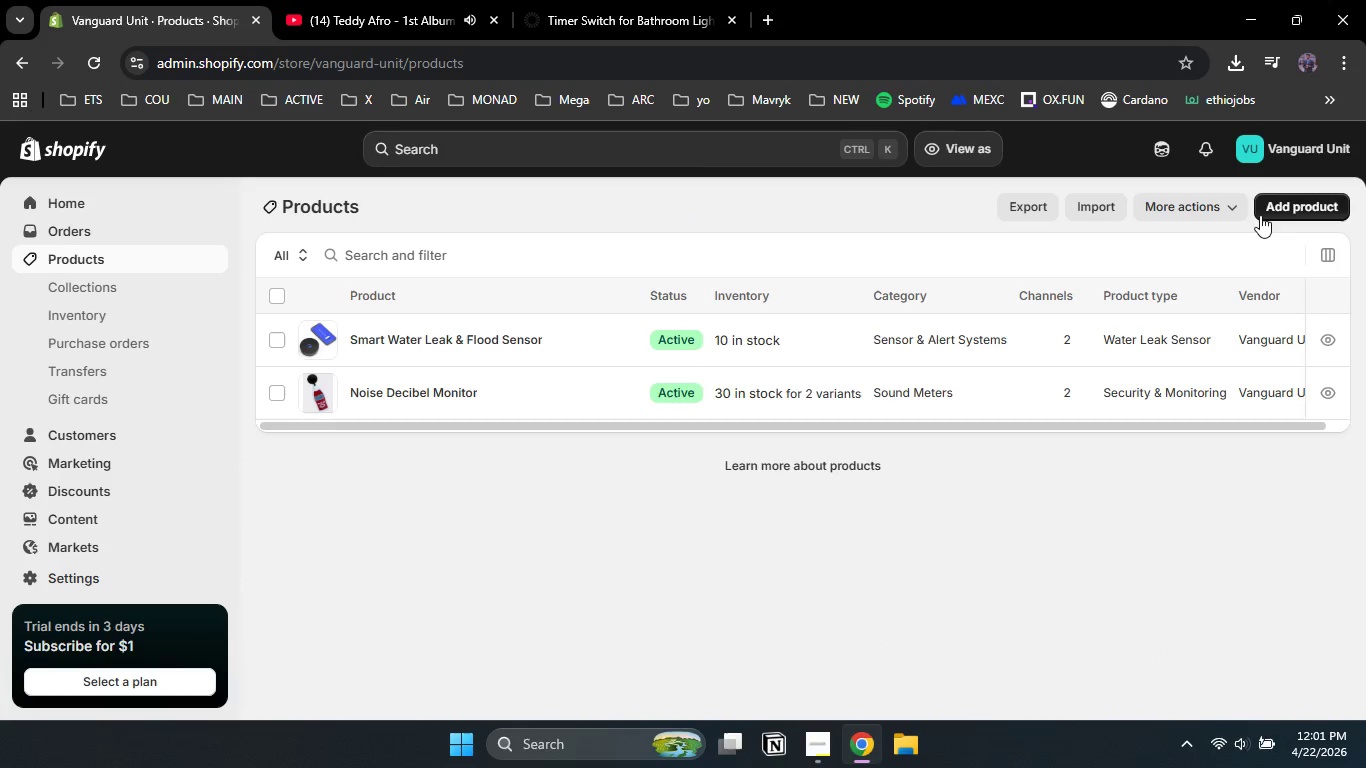 
left_click([1296, 208])
 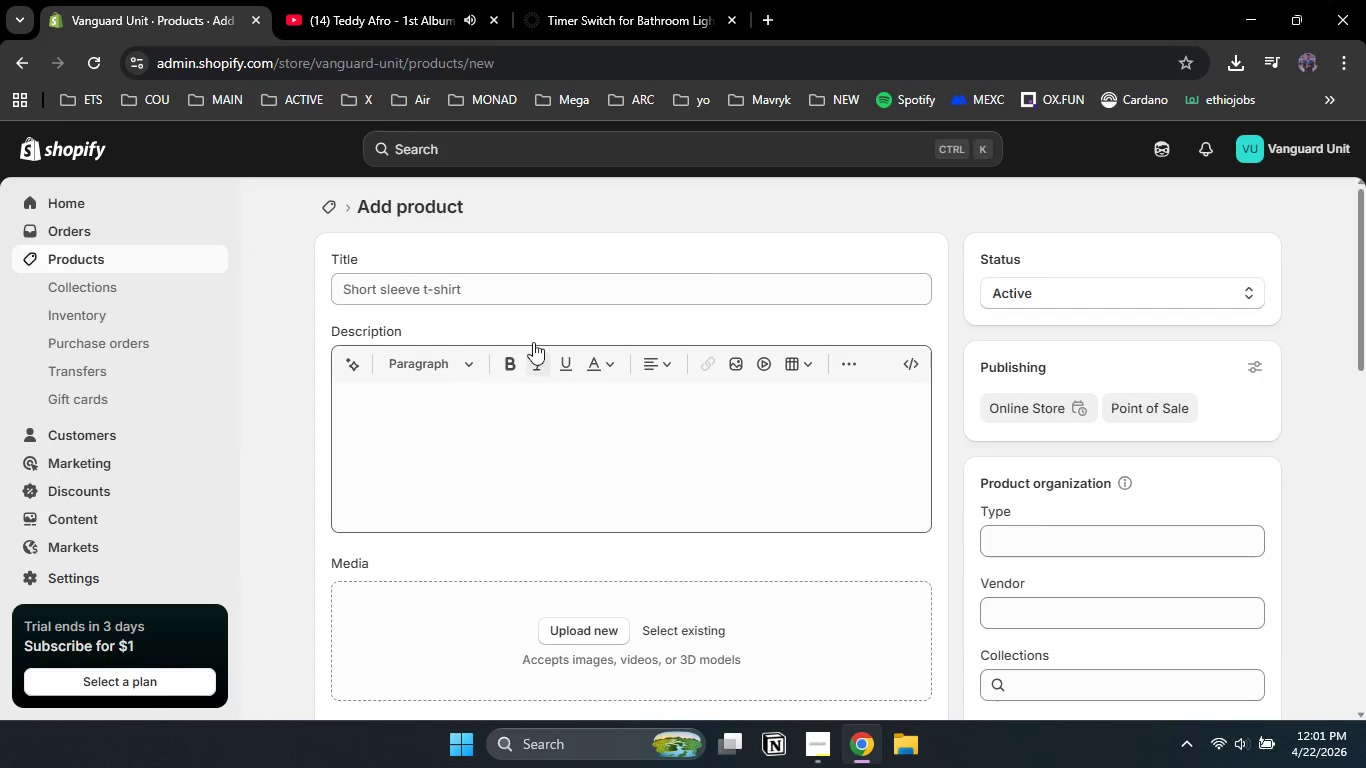 
left_click([519, 282])
 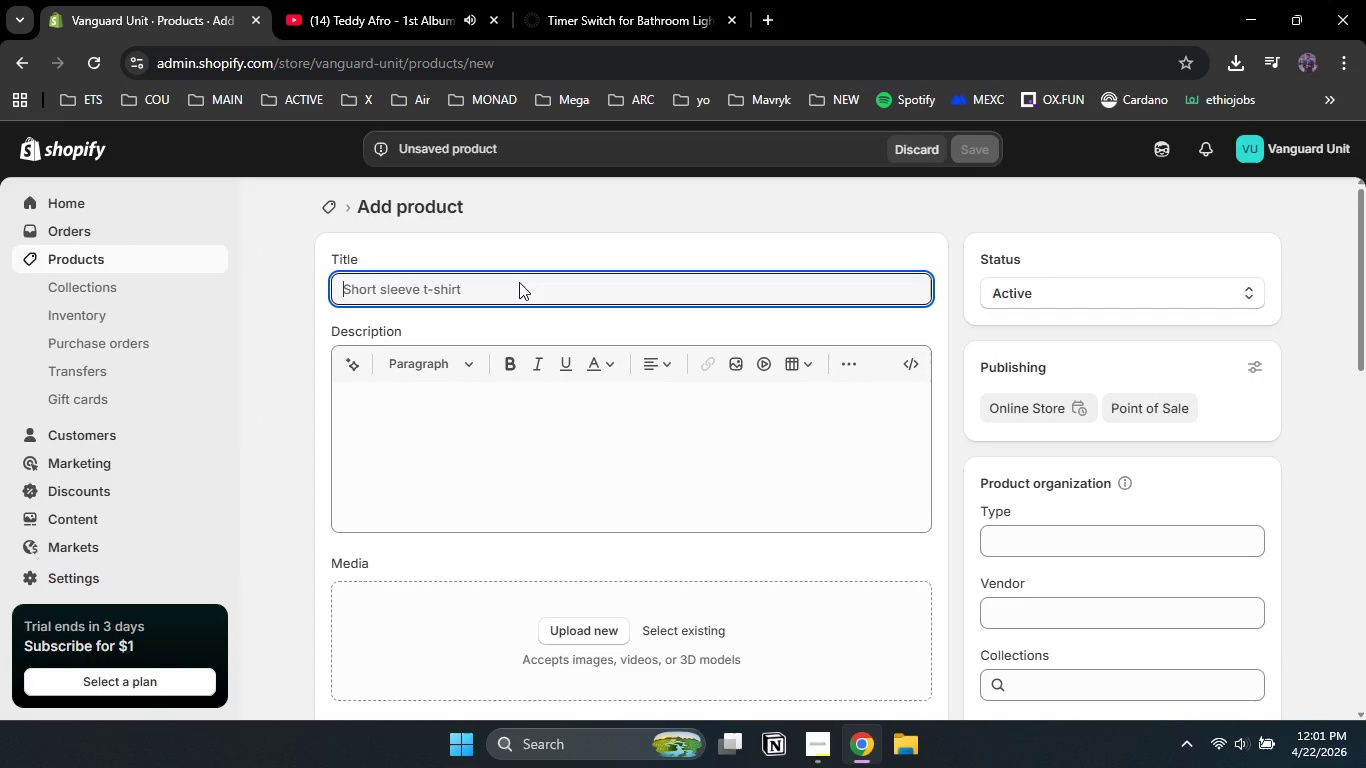 
type(Smart Lock Weather Shield)
 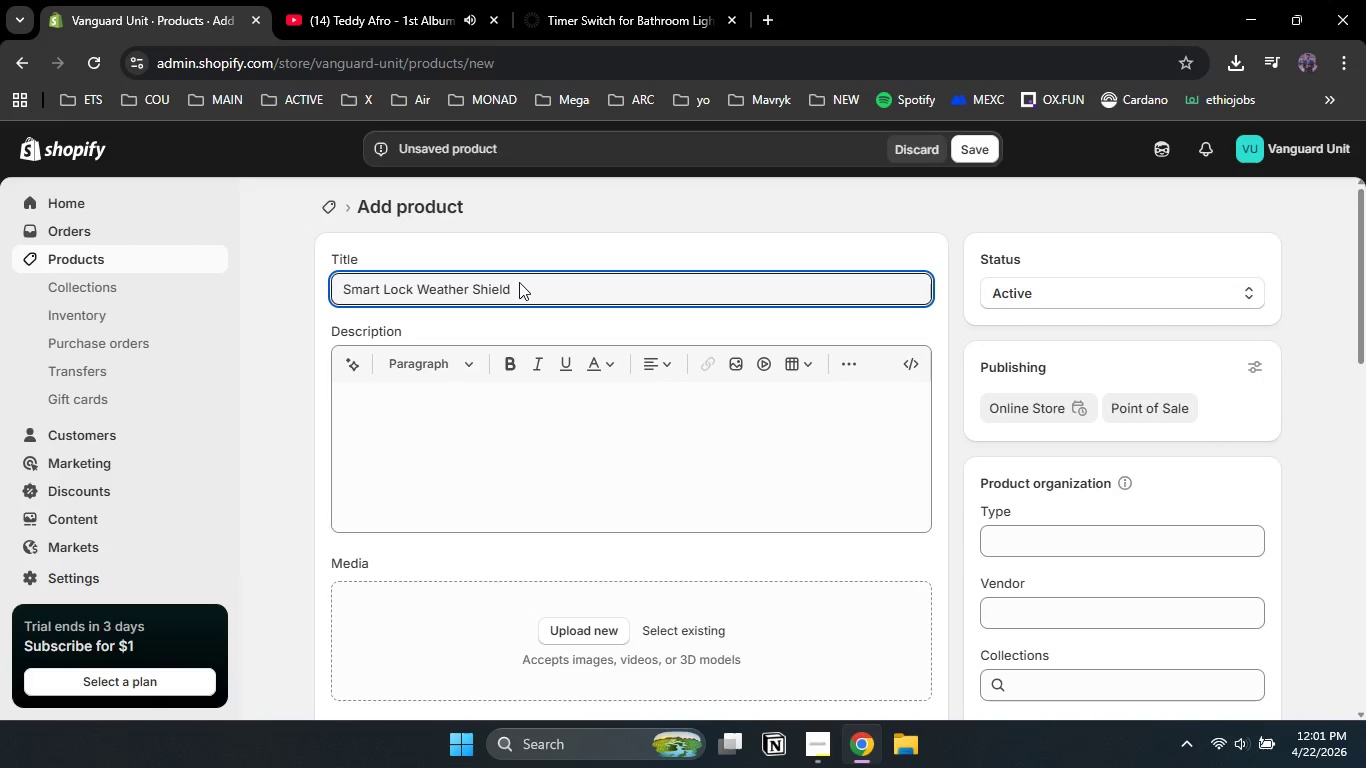 
left_click([488, 430])
 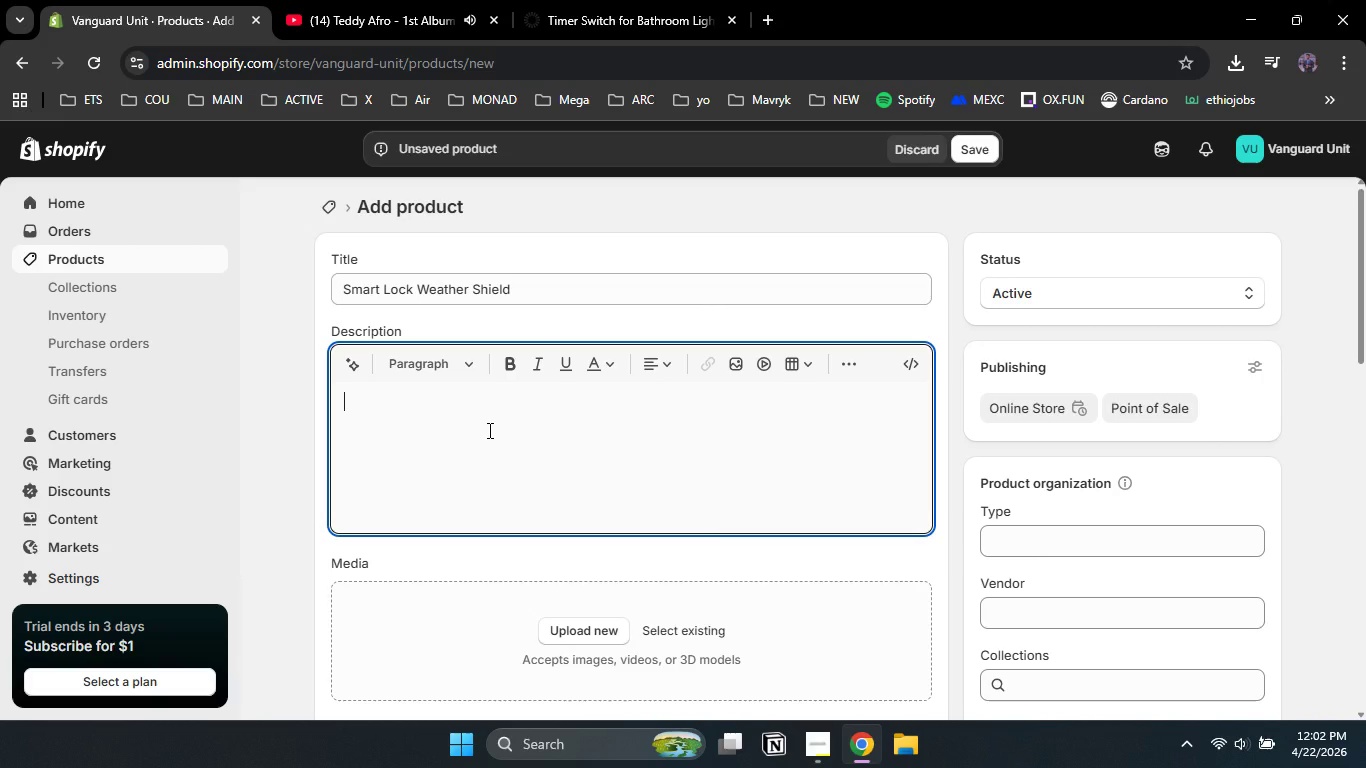 
hold_key(key=ControlLeft, duration=0.41)
 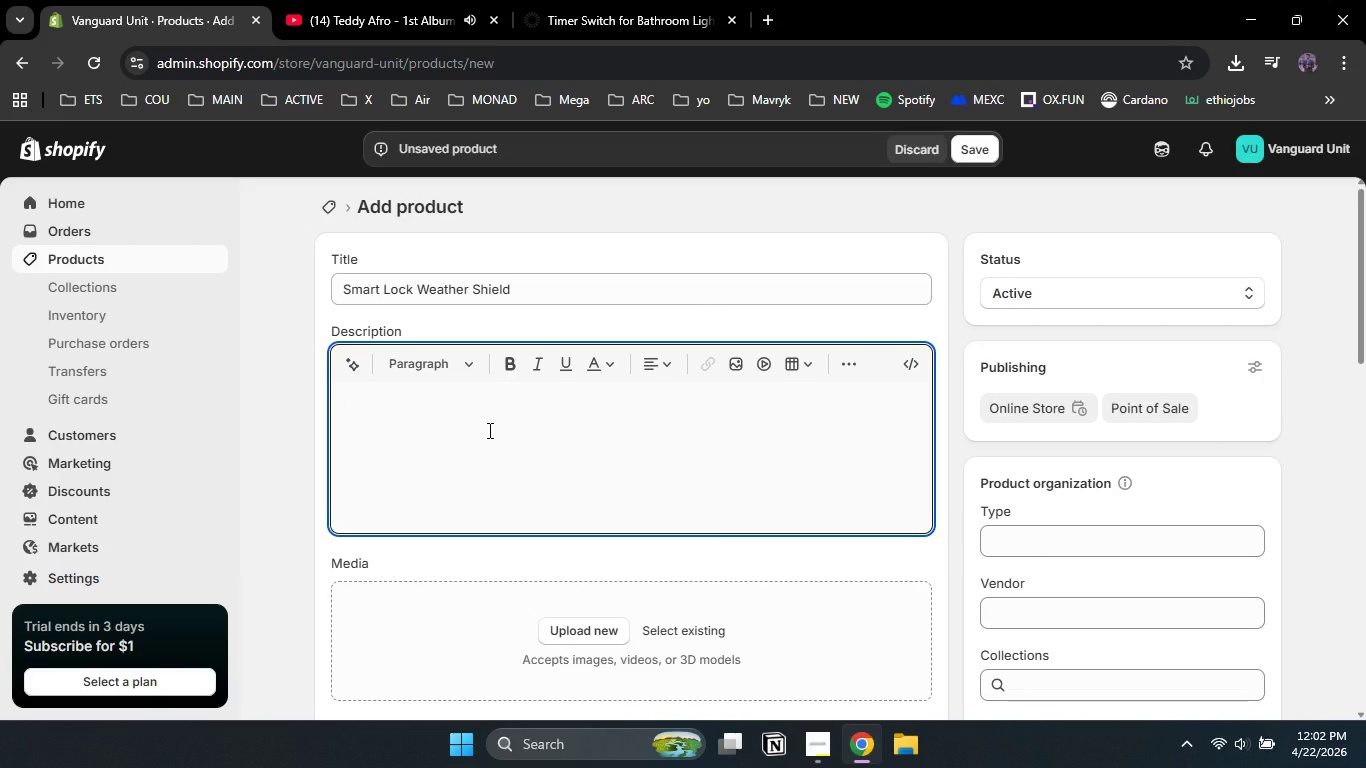 
type(Ensure yout)
key(Backspace)
type(r keyless entry system )
key(Backspace)
type(s remain operational regarding of the weather. This industrial grade shiled prevent )
key(Backspace)
type(s hardware d)
key(Backspace)
type(failure caused by rain or ice, giving you peace of mo)
key(Backspace)
type(ind that guests wou)
key(Backspace)
type(n't face frustrating lockouts.)
 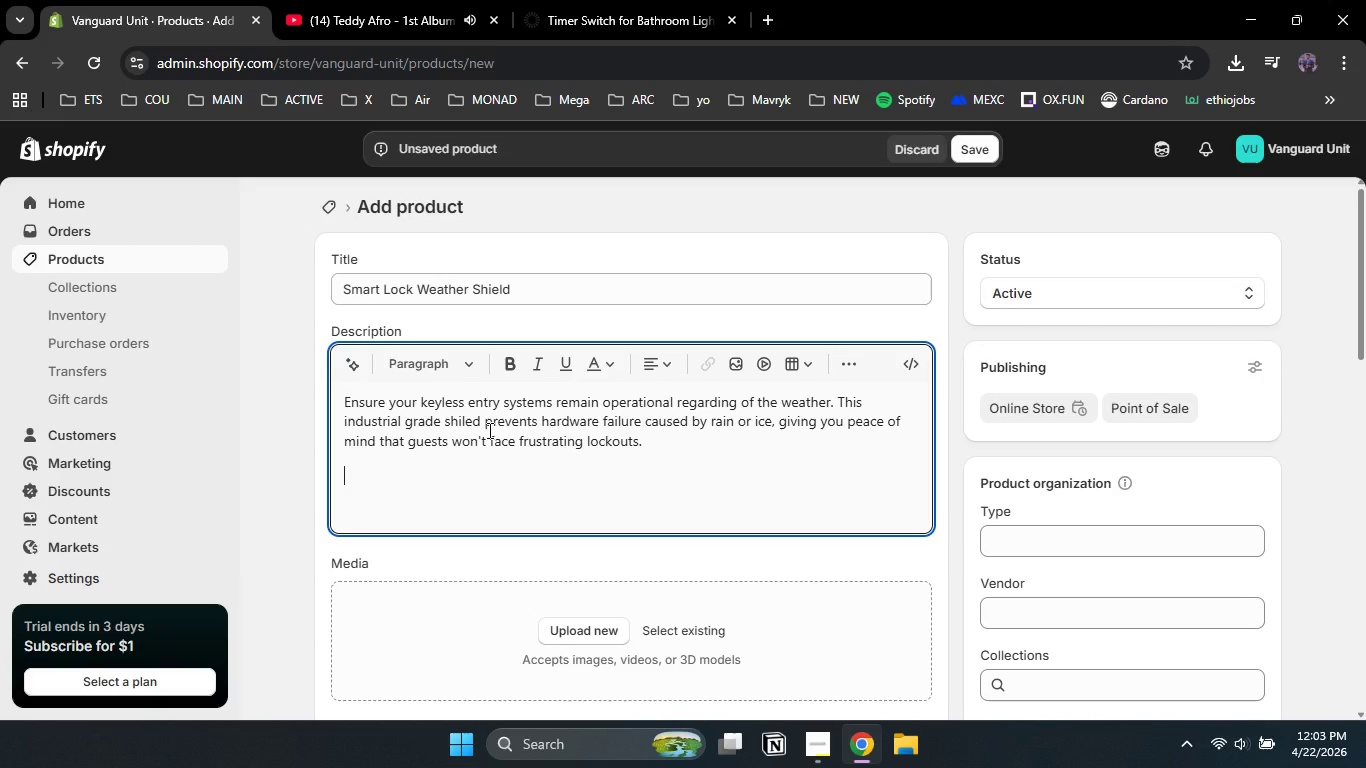 
 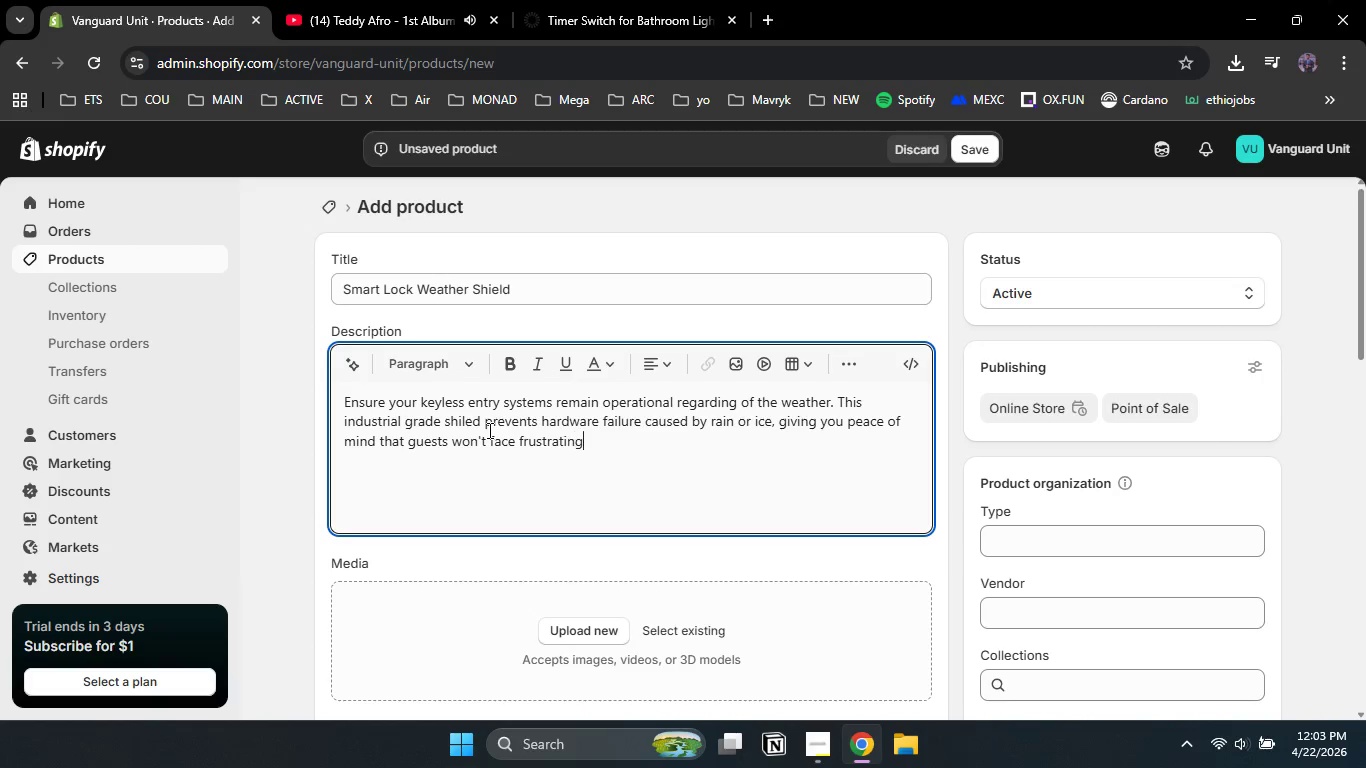 
key(Enter)
 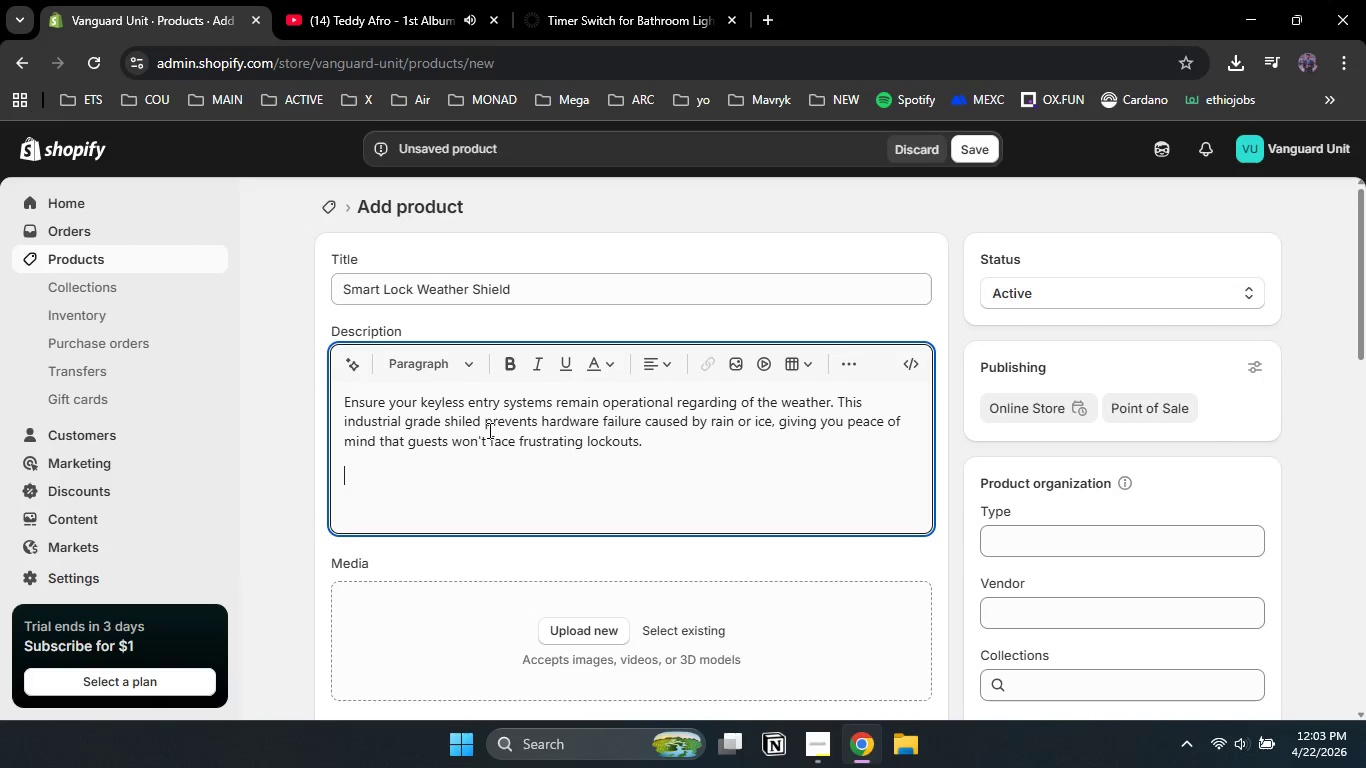 
type(Reduce the frew)
key(Backspace)
type(quence of hardware replacement )
key(Backspace)
type(s and emergency locksmith calls leads to measurable cost saving over your entire portfolio. It is a simple )
key(Backspace)
type(, effective solution for high turnover properties.)
 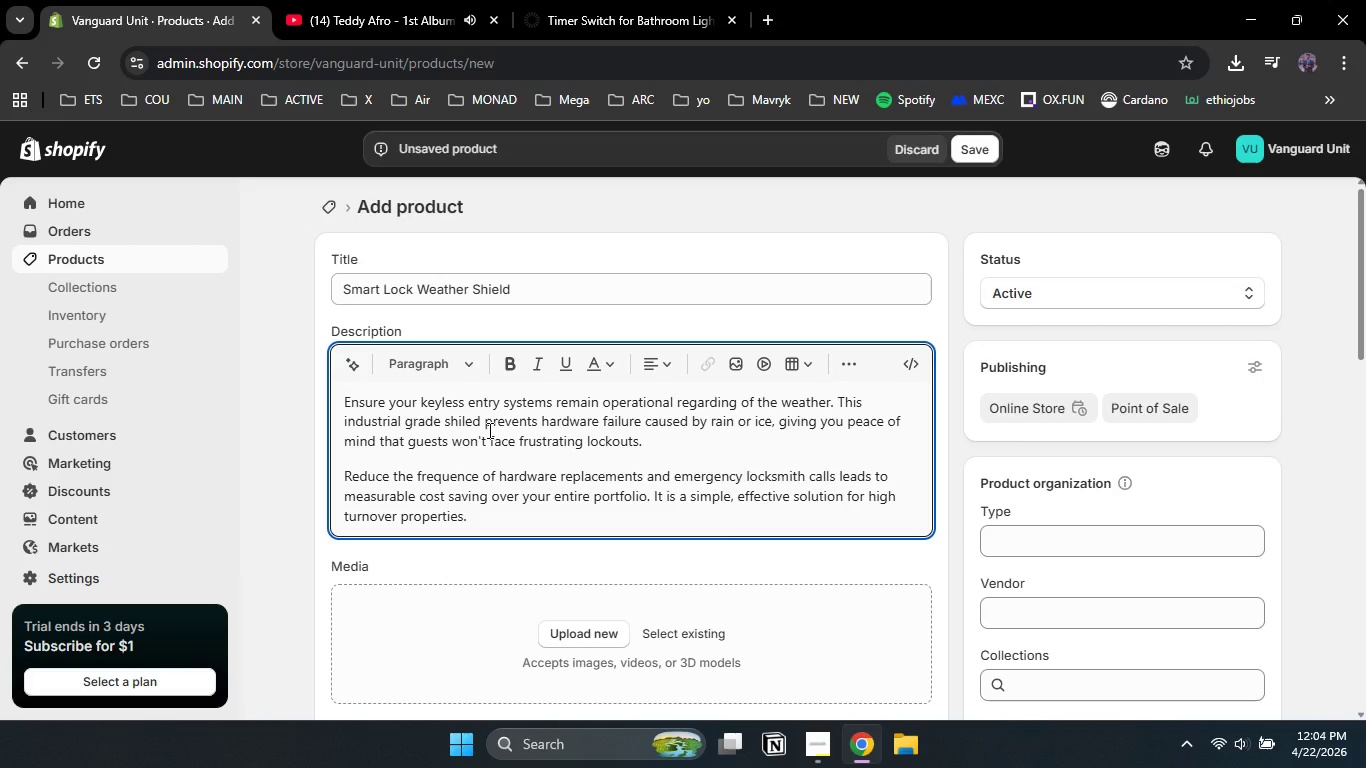 
left_click_drag(start_coordinate=[489, 495], to_coordinate=[421, 496])
 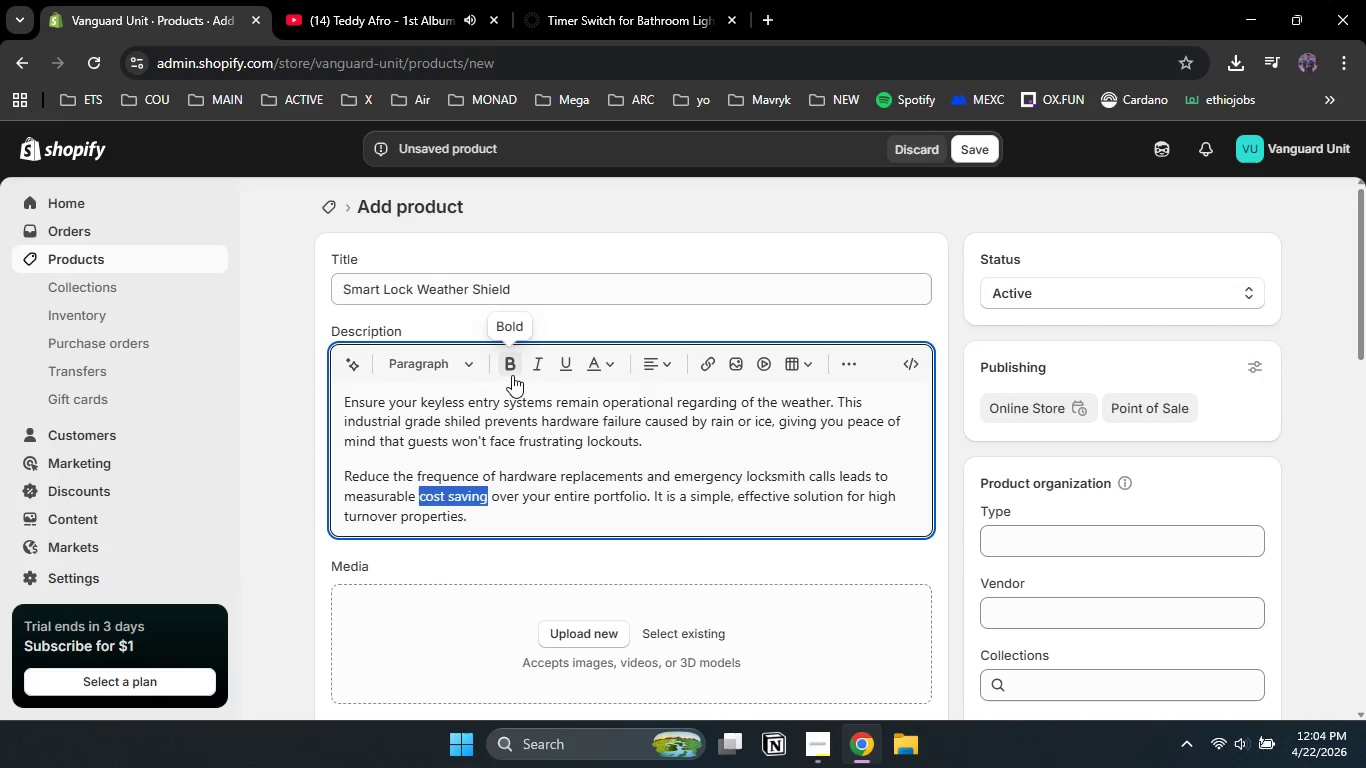 
left_click([512, 375])
 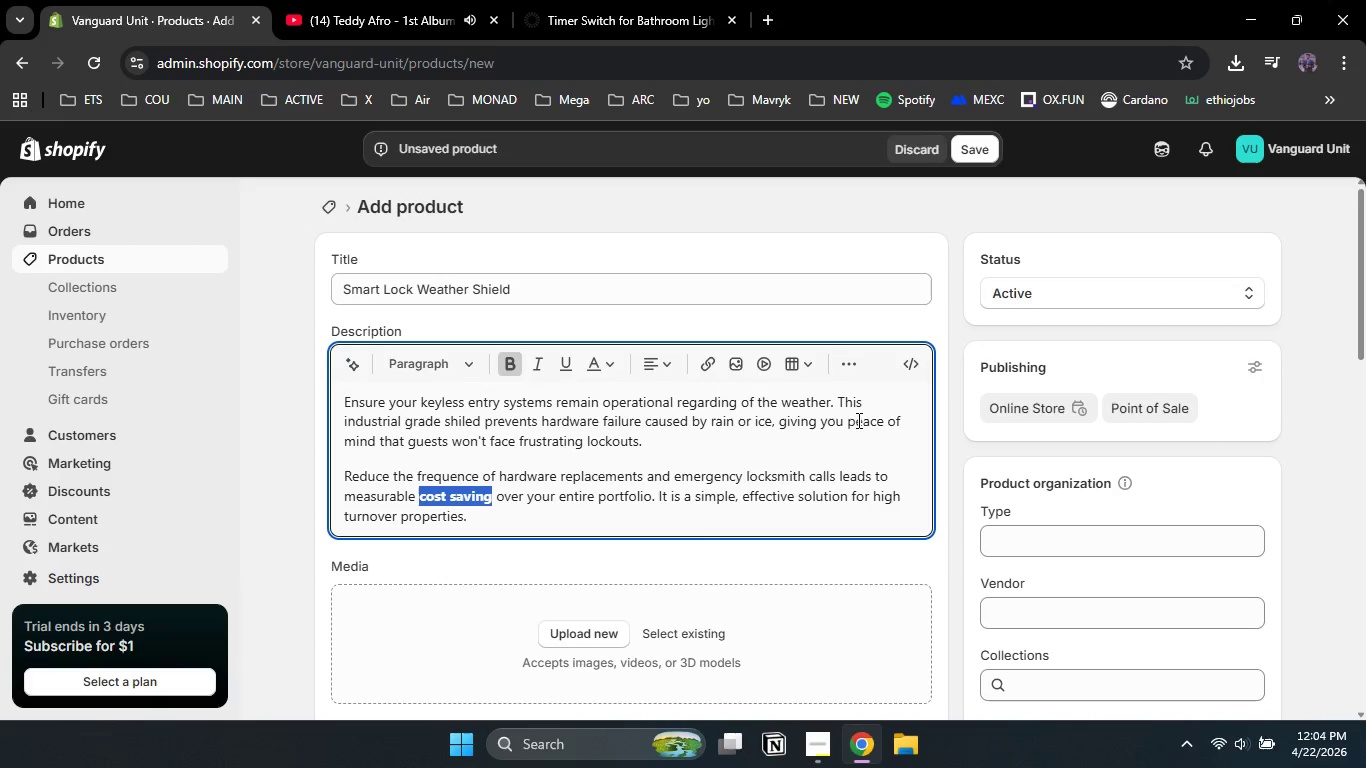 
left_click_drag(start_coordinate=[847, 420], to_coordinate=[374, 449])
 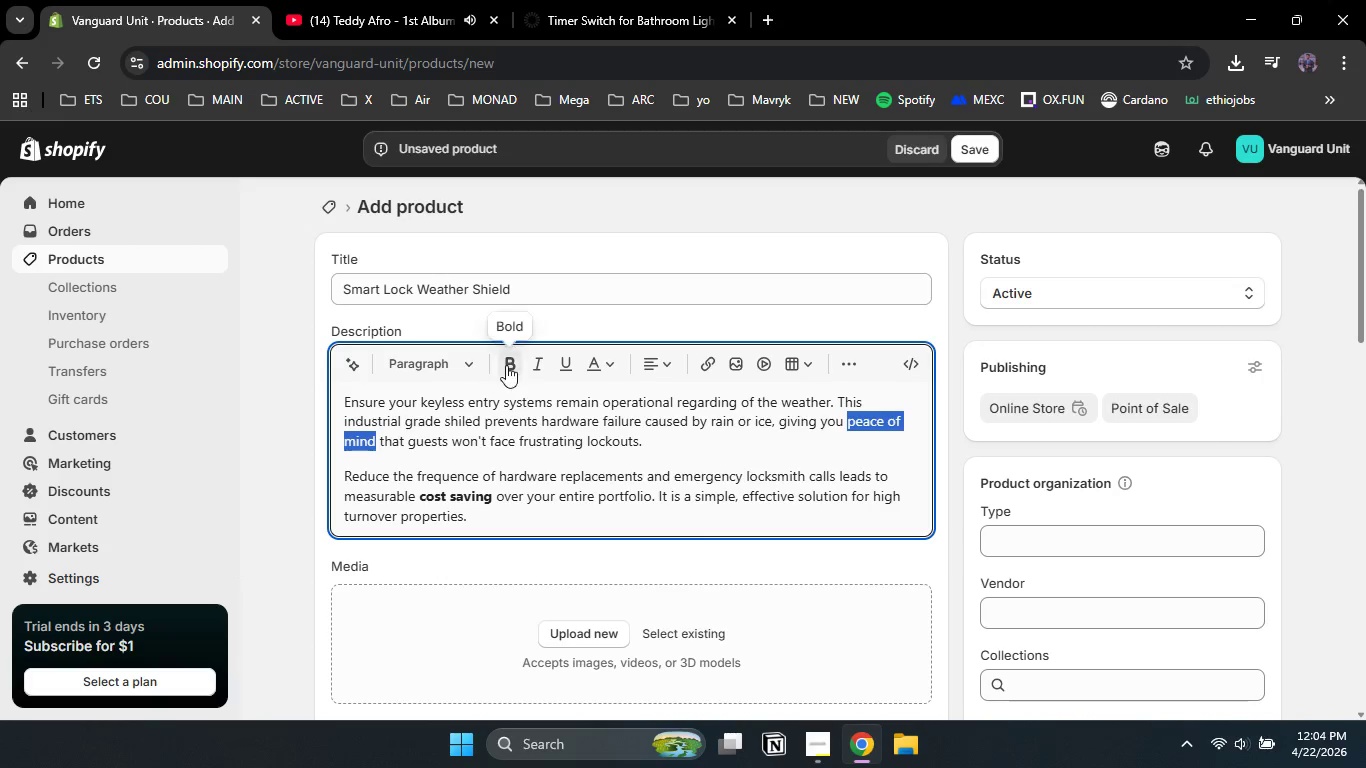 
left_click([508, 361])
 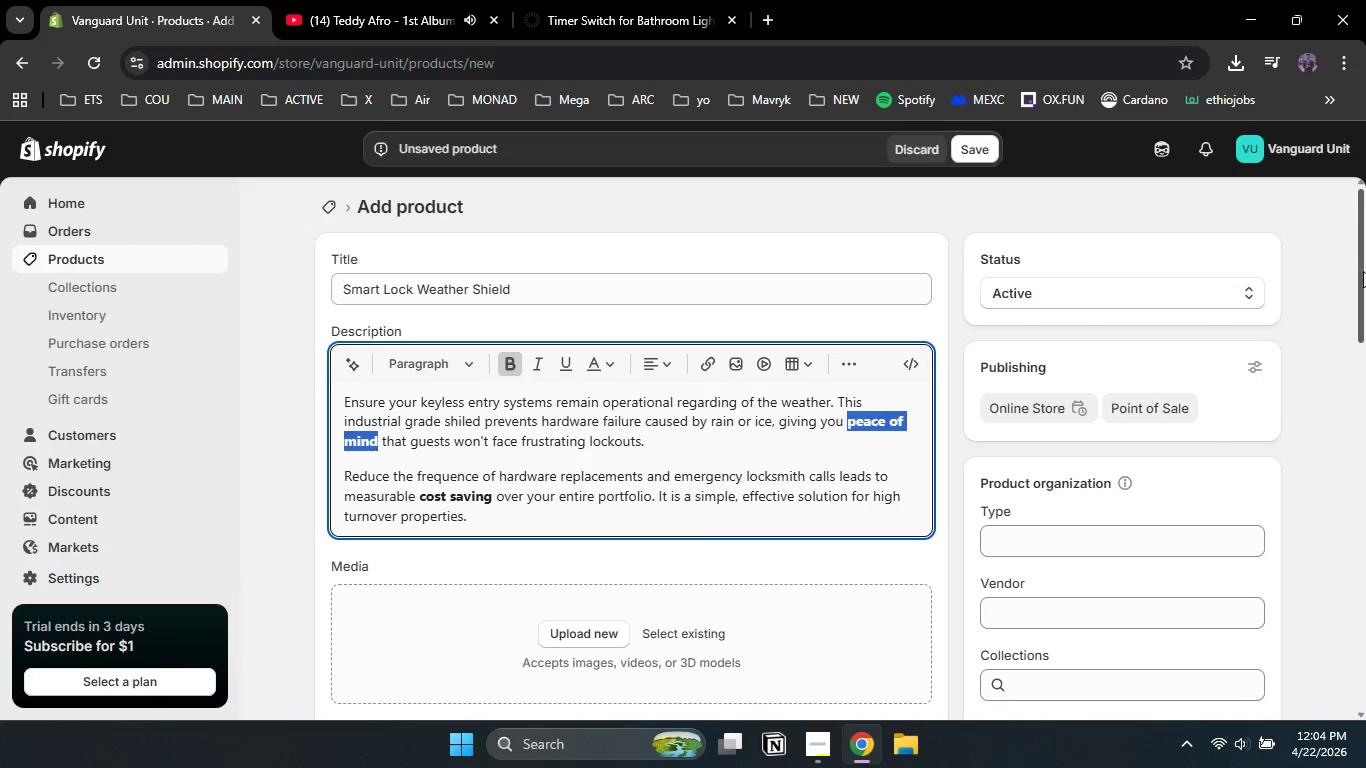 
left_click_drag(start_coordinate=[1358, 271], to_coordinate=[1362, 327])
 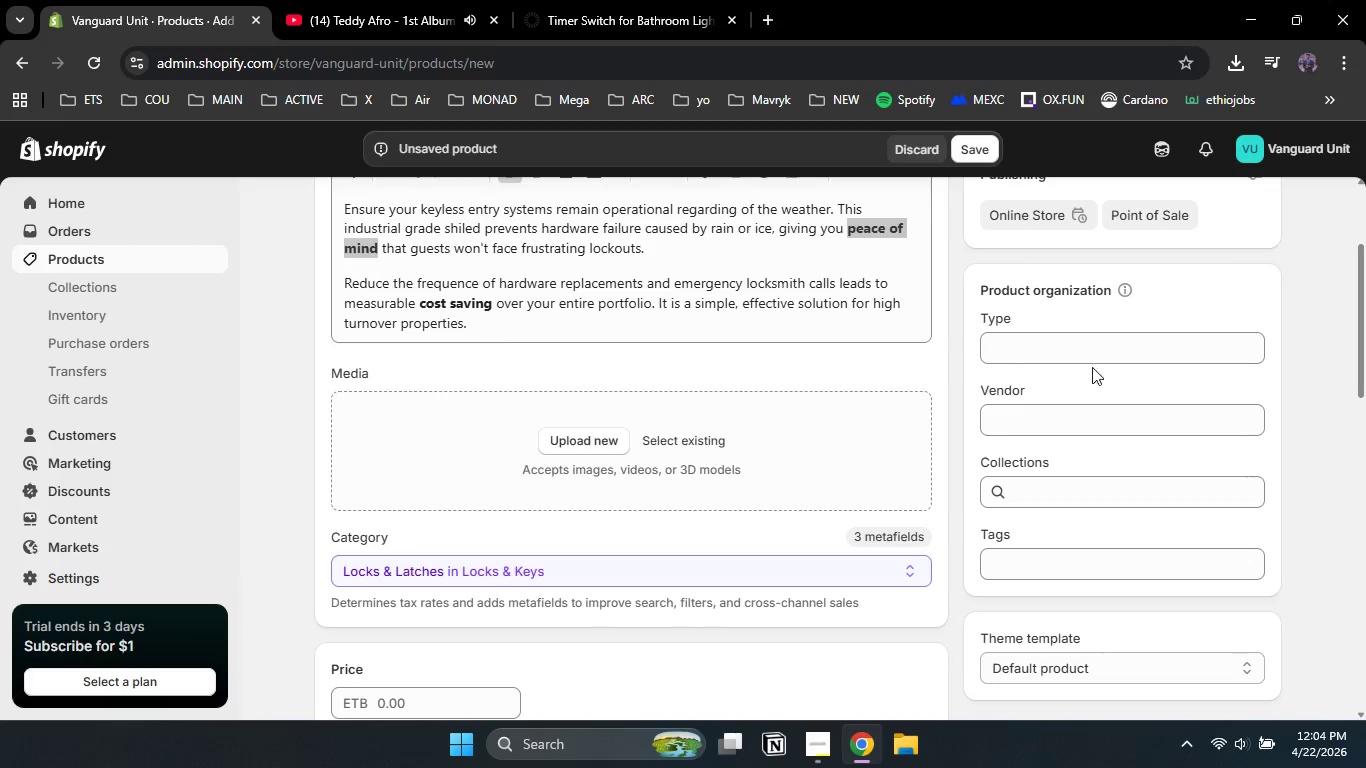 
left_click([1080, 356])
 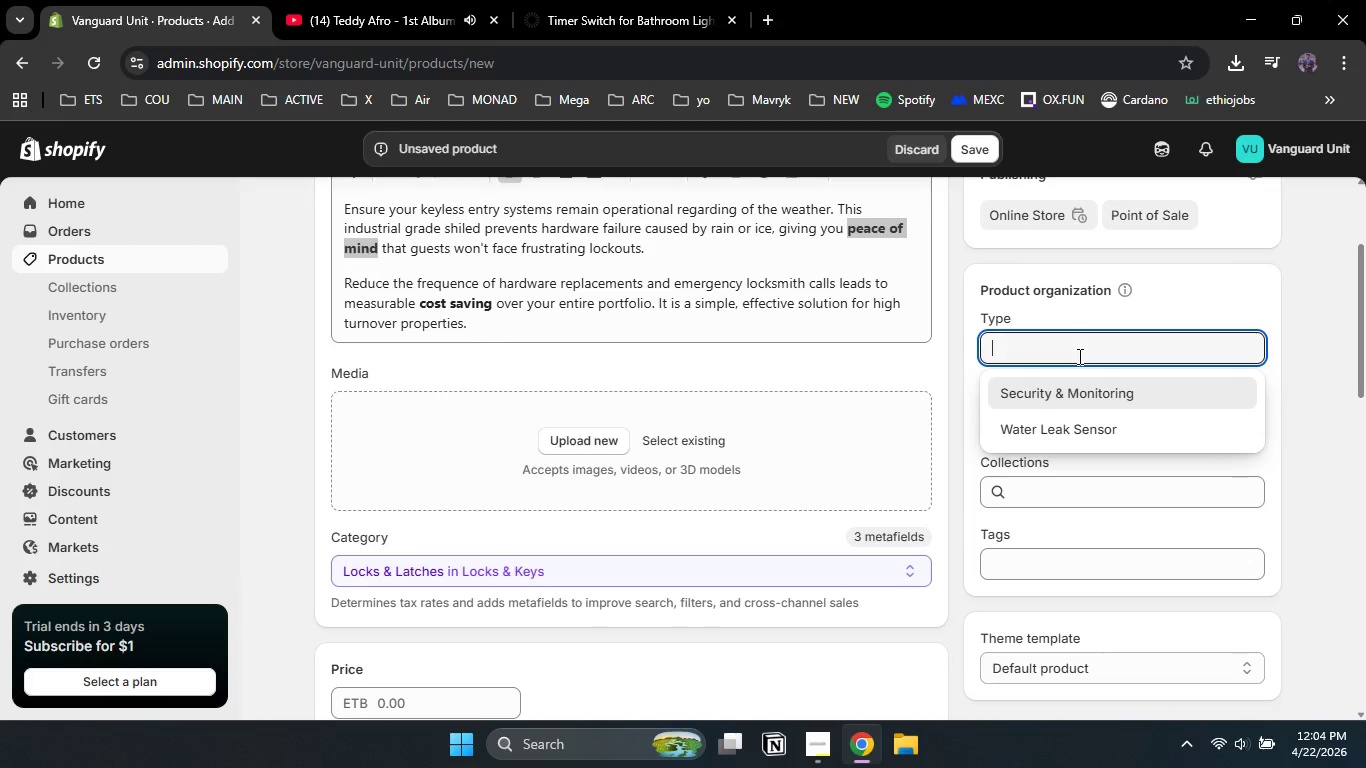 
type(hardware Protection)
 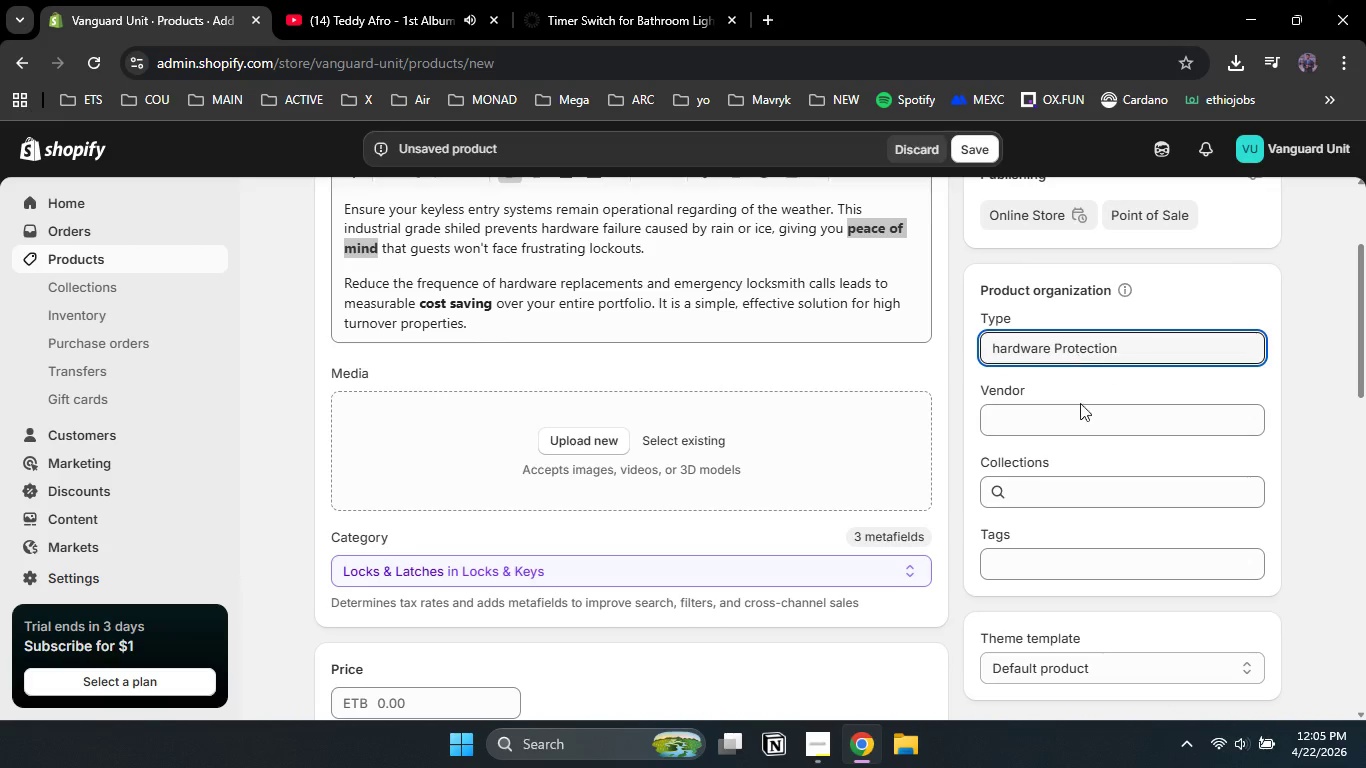 
left_click([1080, 407])
 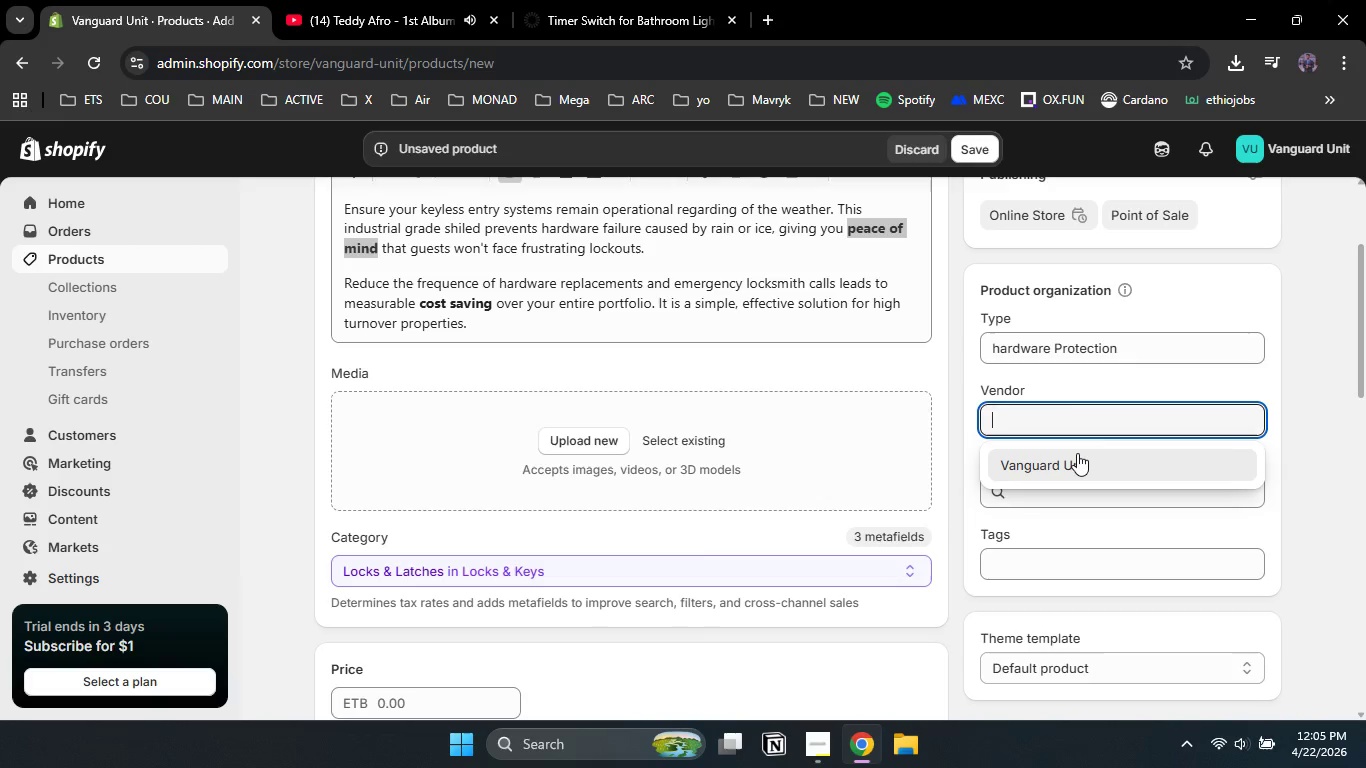 
left_click([1077, 453])
 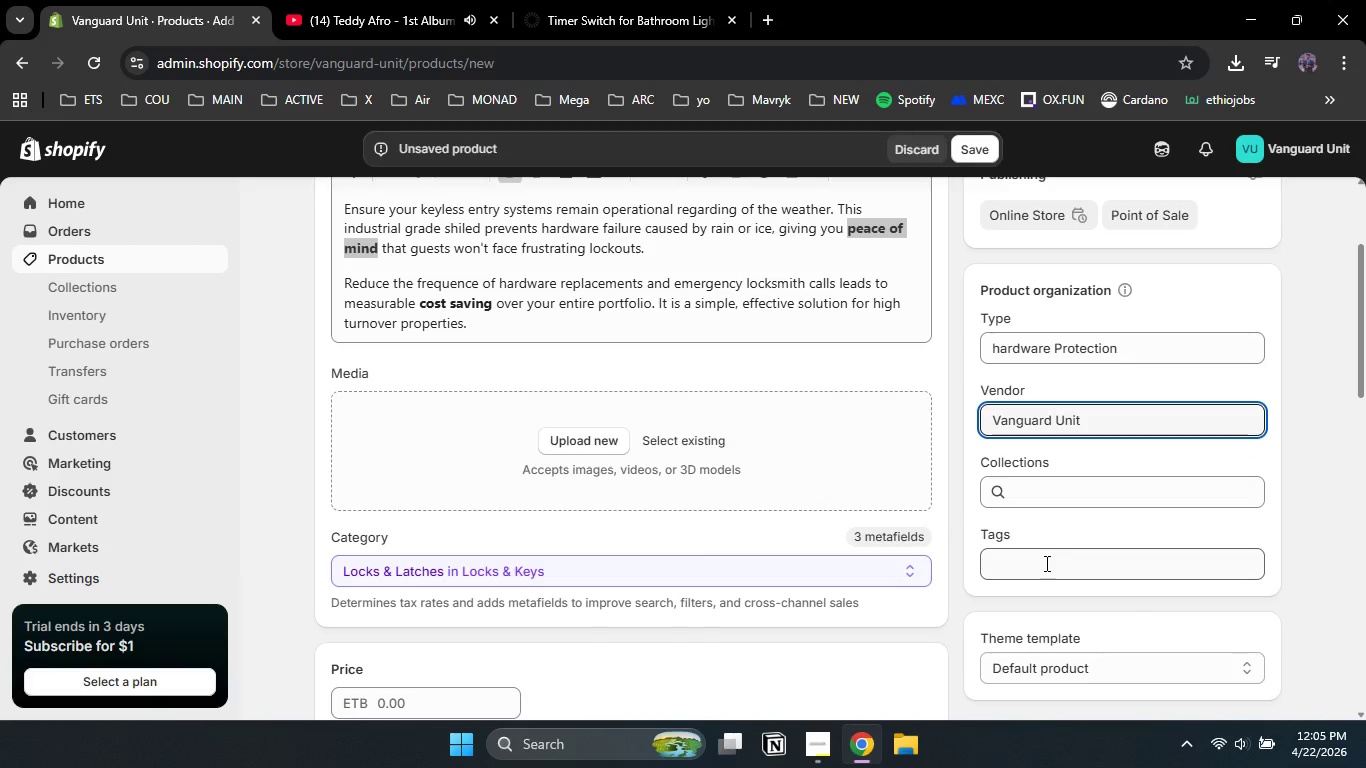 
left_click([1045, 563])
 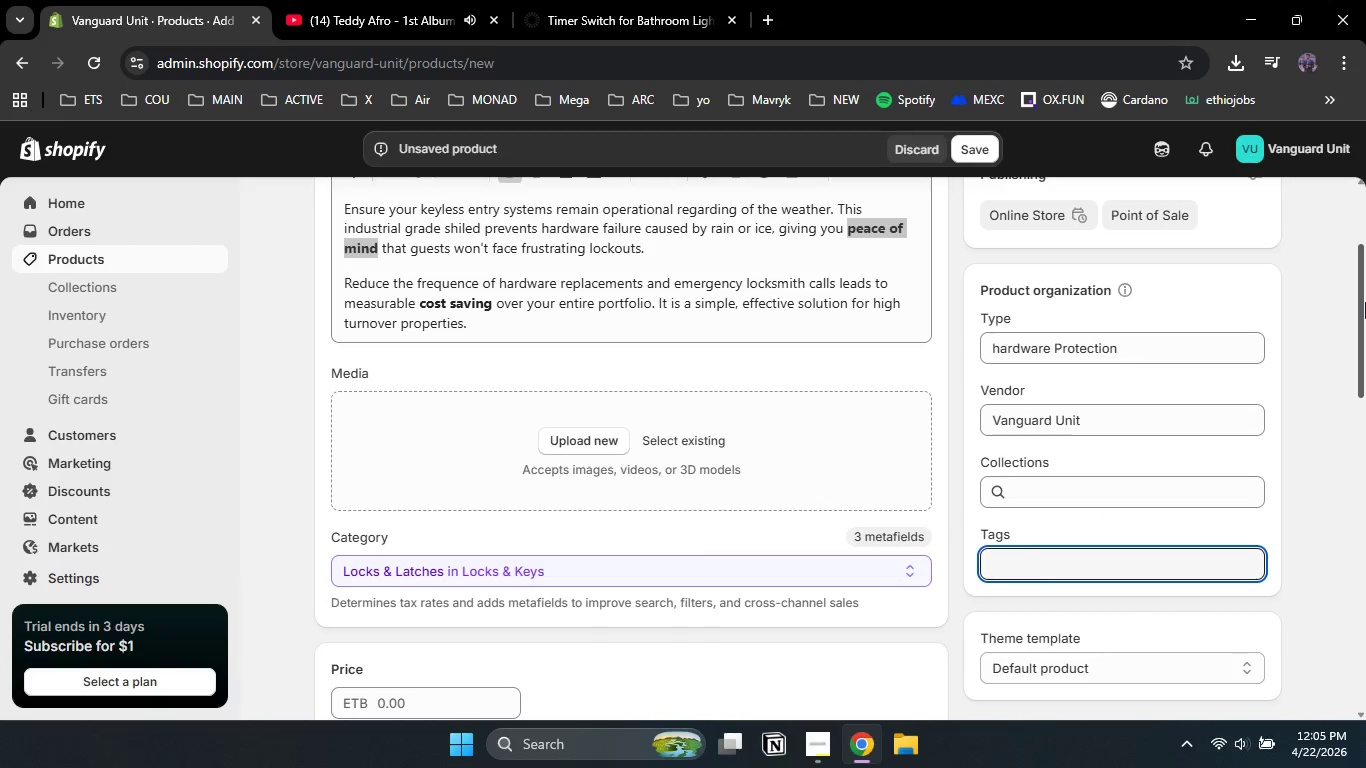 
left_click_drag(start_coordinate=[1365, 305], to_coordinate=[1365, 394])
 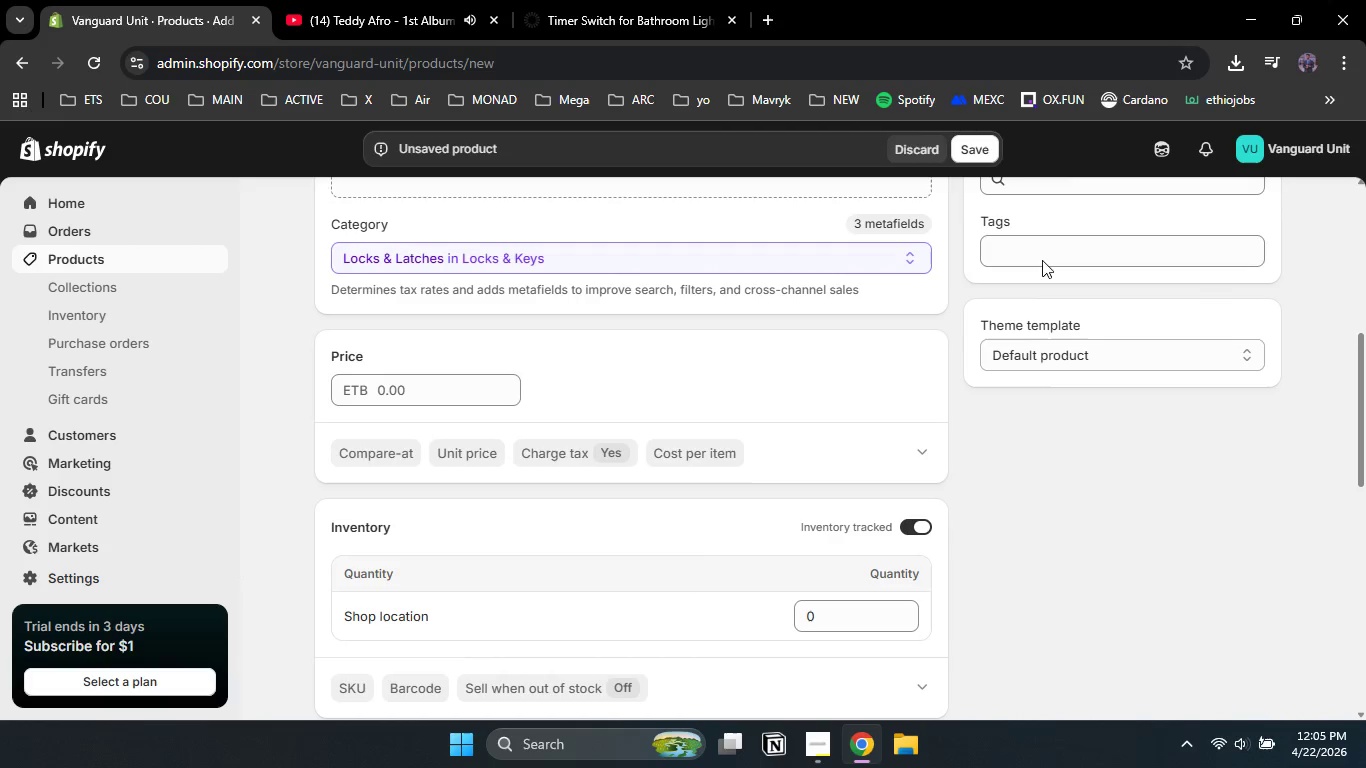 
left_click([1042, 250])
 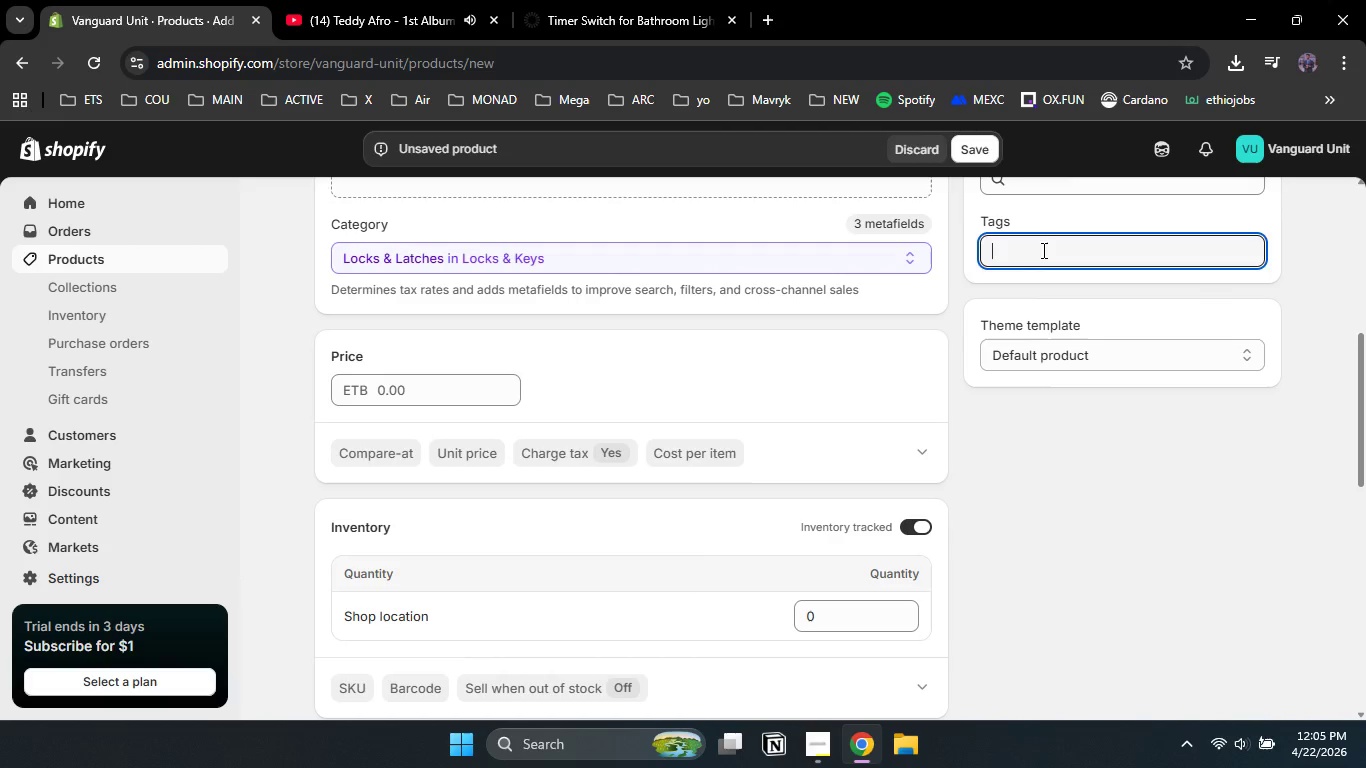 
type(pro)
 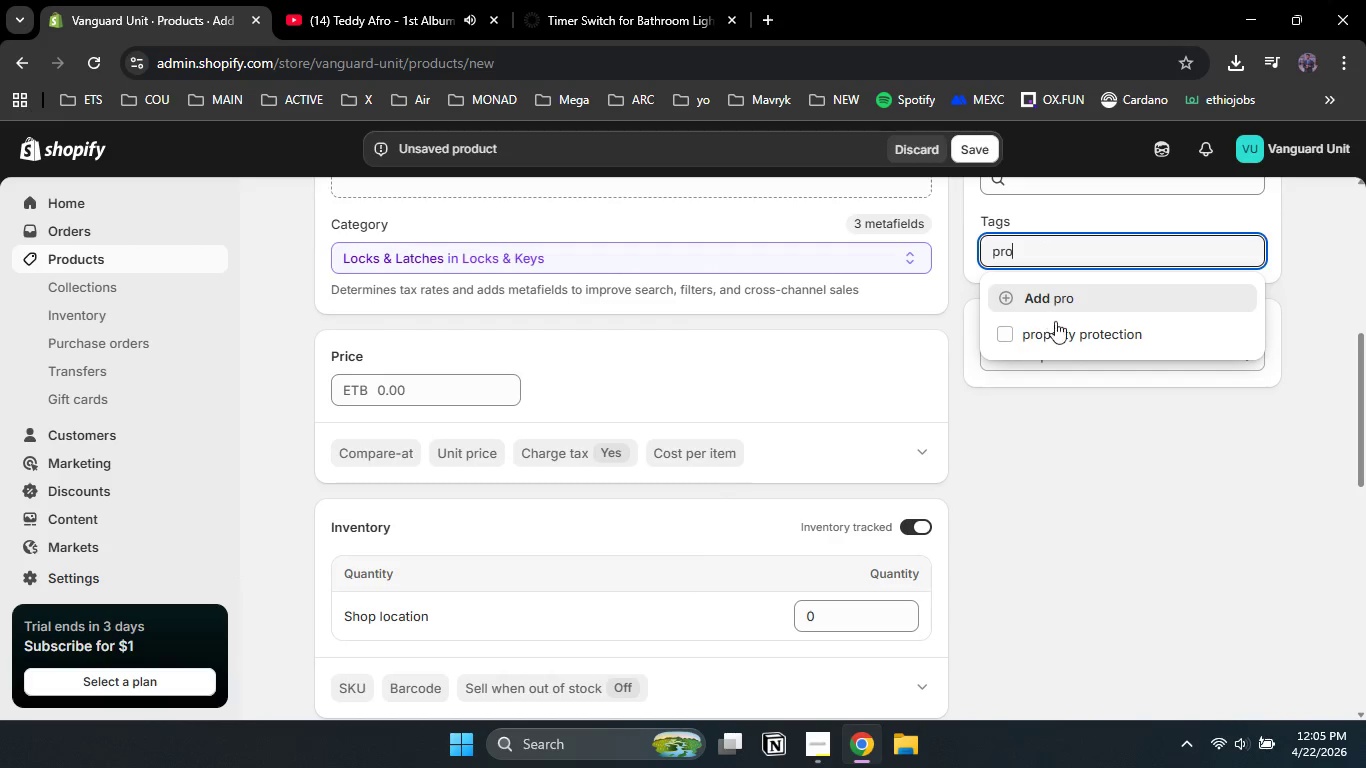 
left_click([1059, 326])
 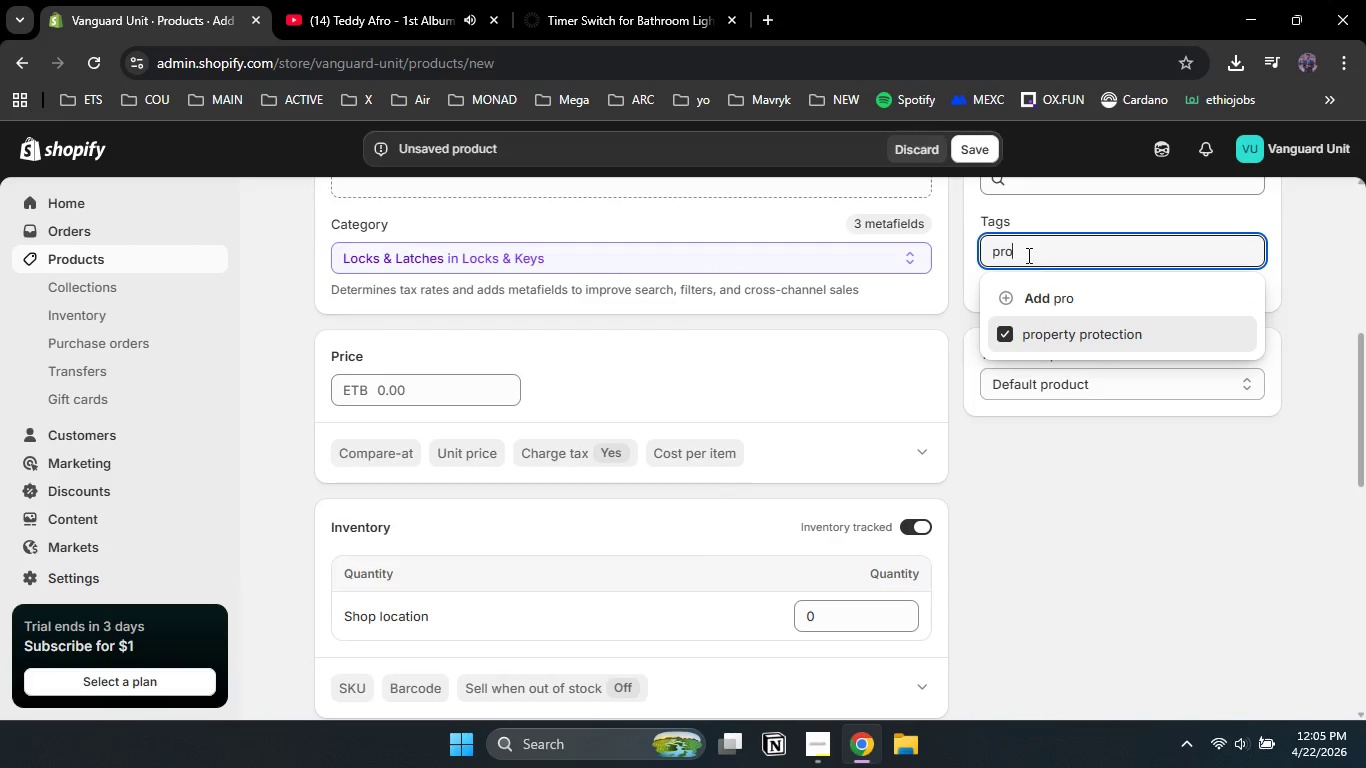 
left_click_drag(start_coordinate=[1027, 253], to_coordinate=[951, 251])
 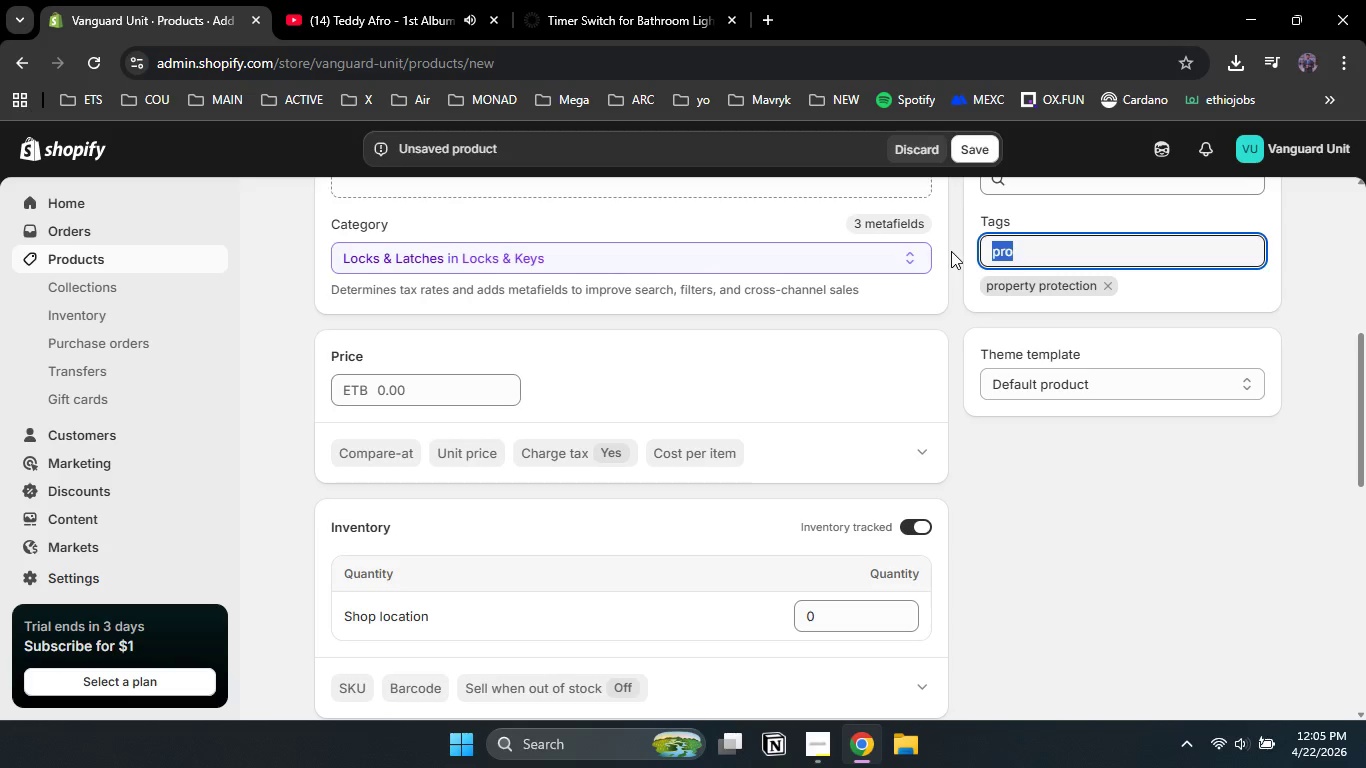 
key(Backspace)
type(smart locj)
key(Backspace)
type(k)
 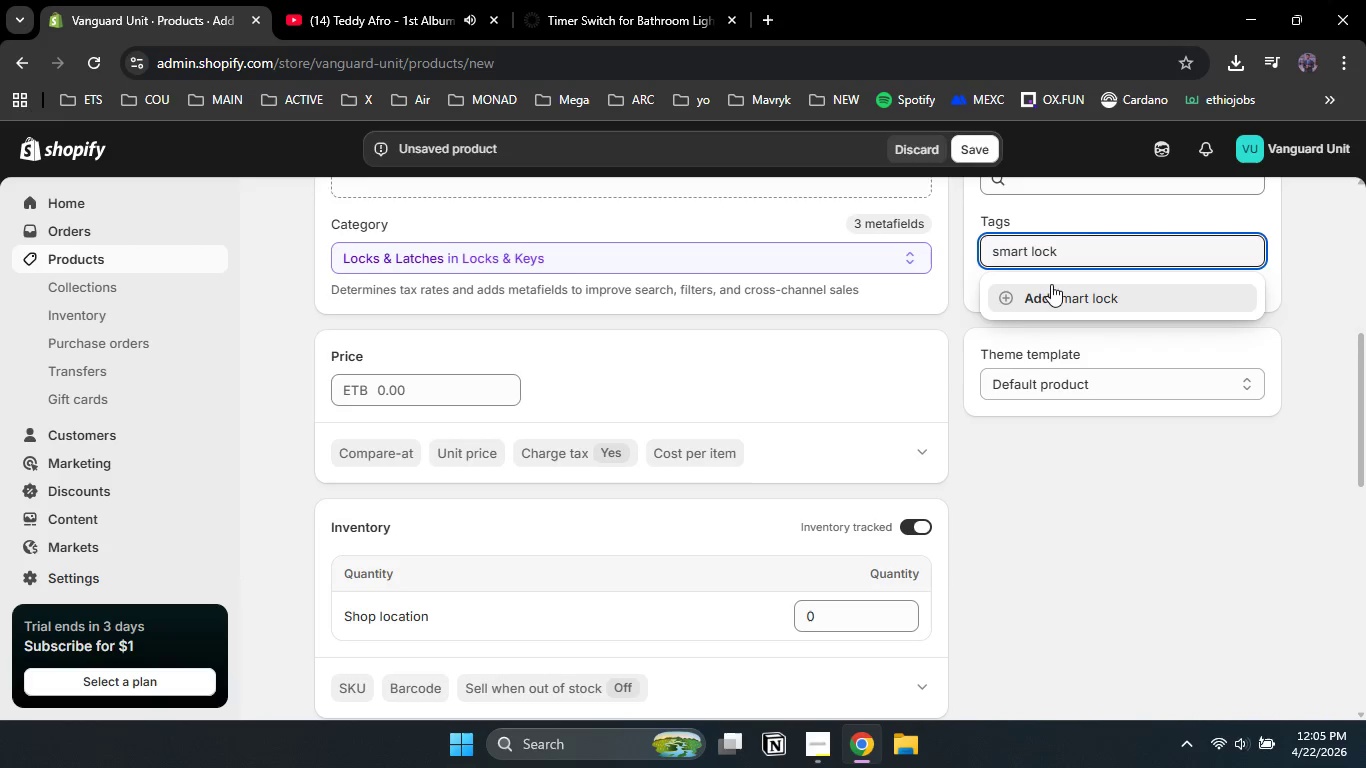 
left_click([1056, 291])
 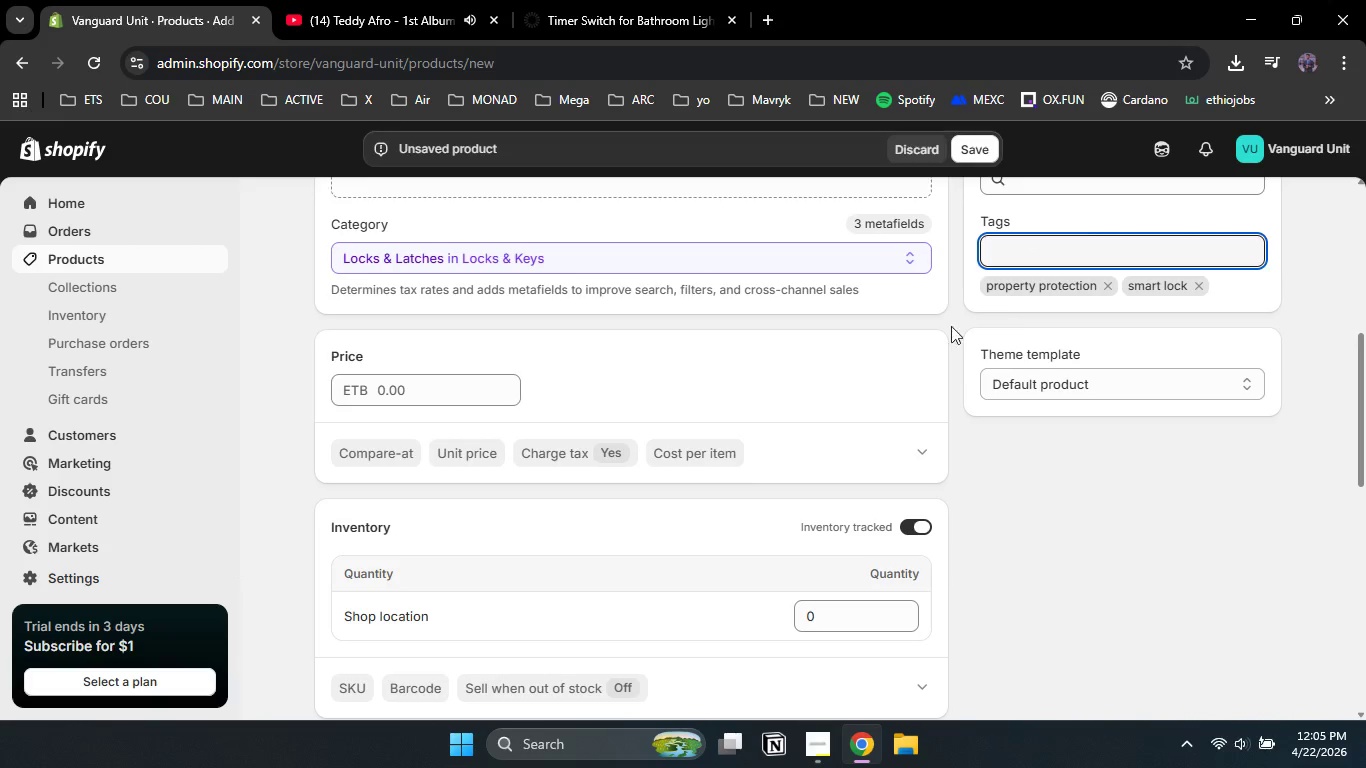 
left_click([587, 378])
 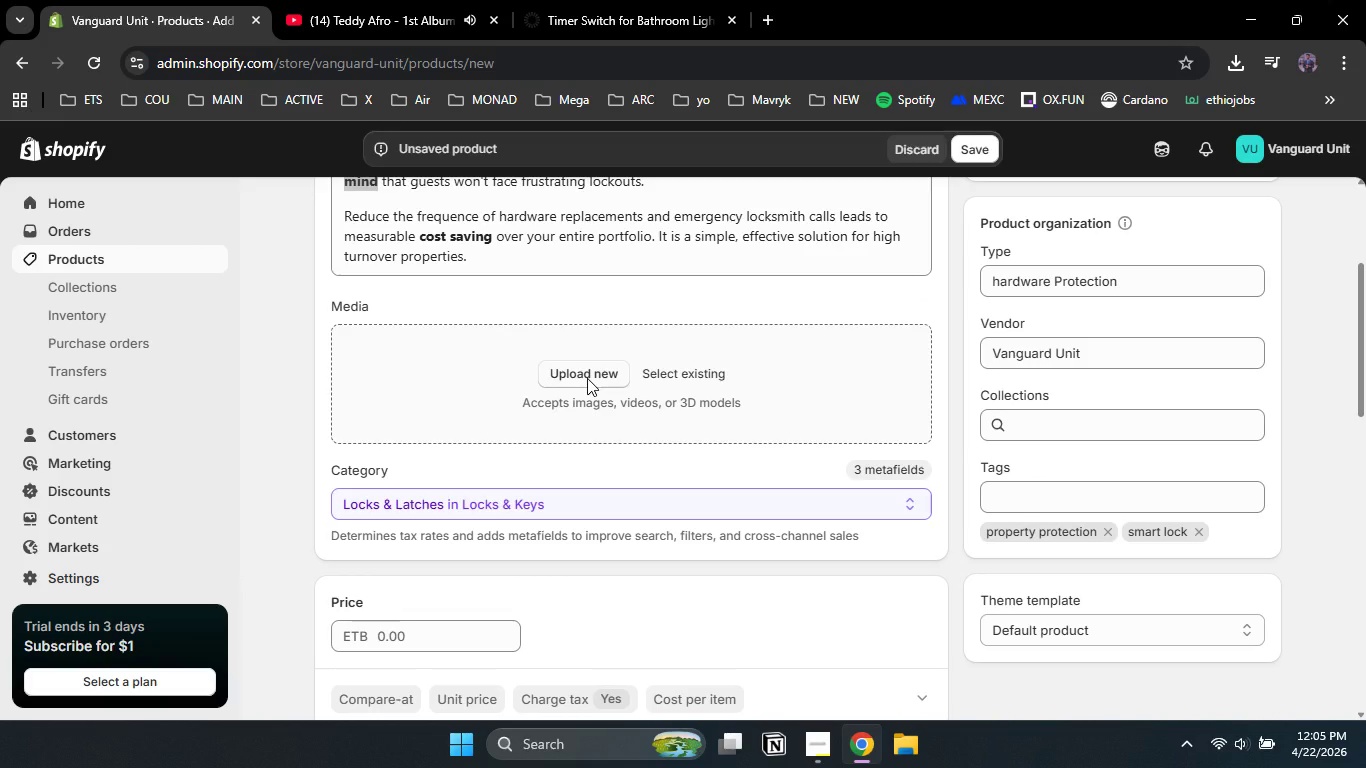 
scroll: coordinate [611, 349], scroll_direction: up, amount: 2.0
 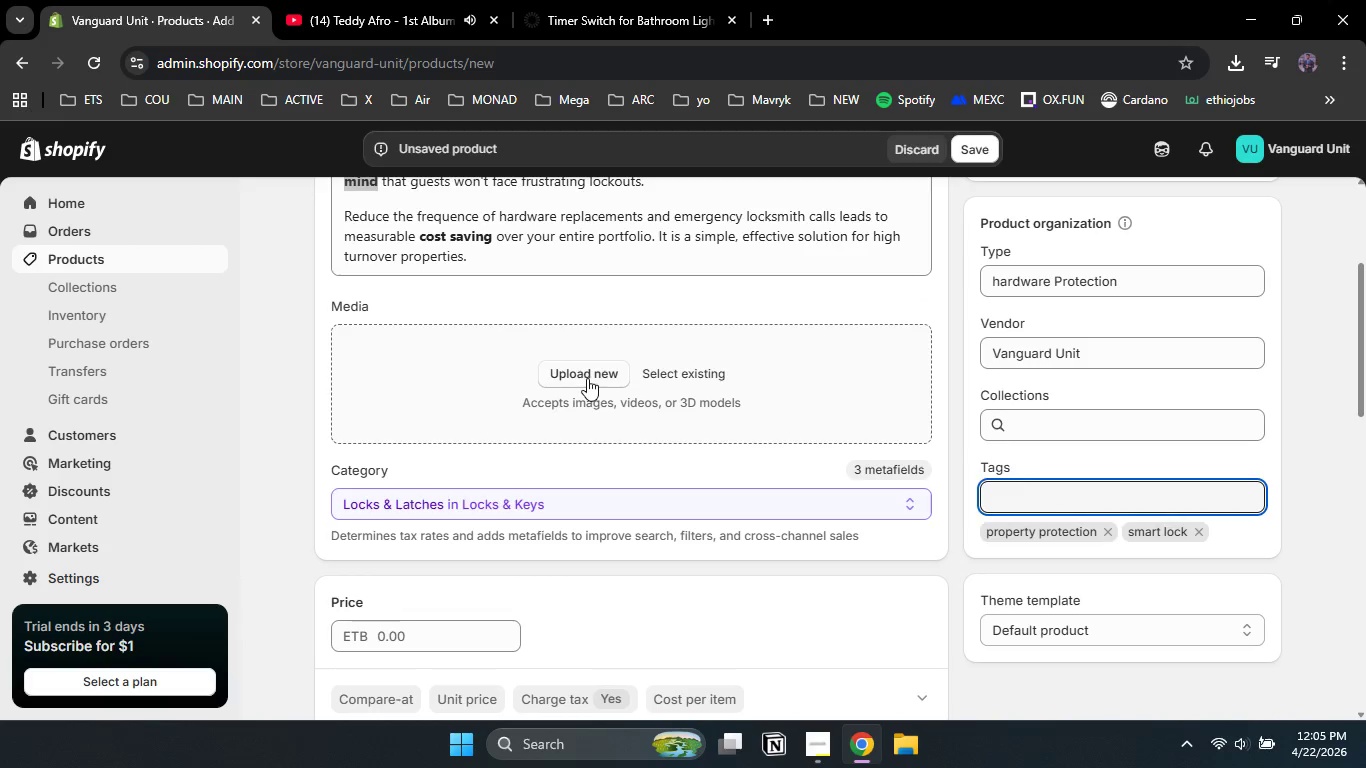 
wait(9.85)
 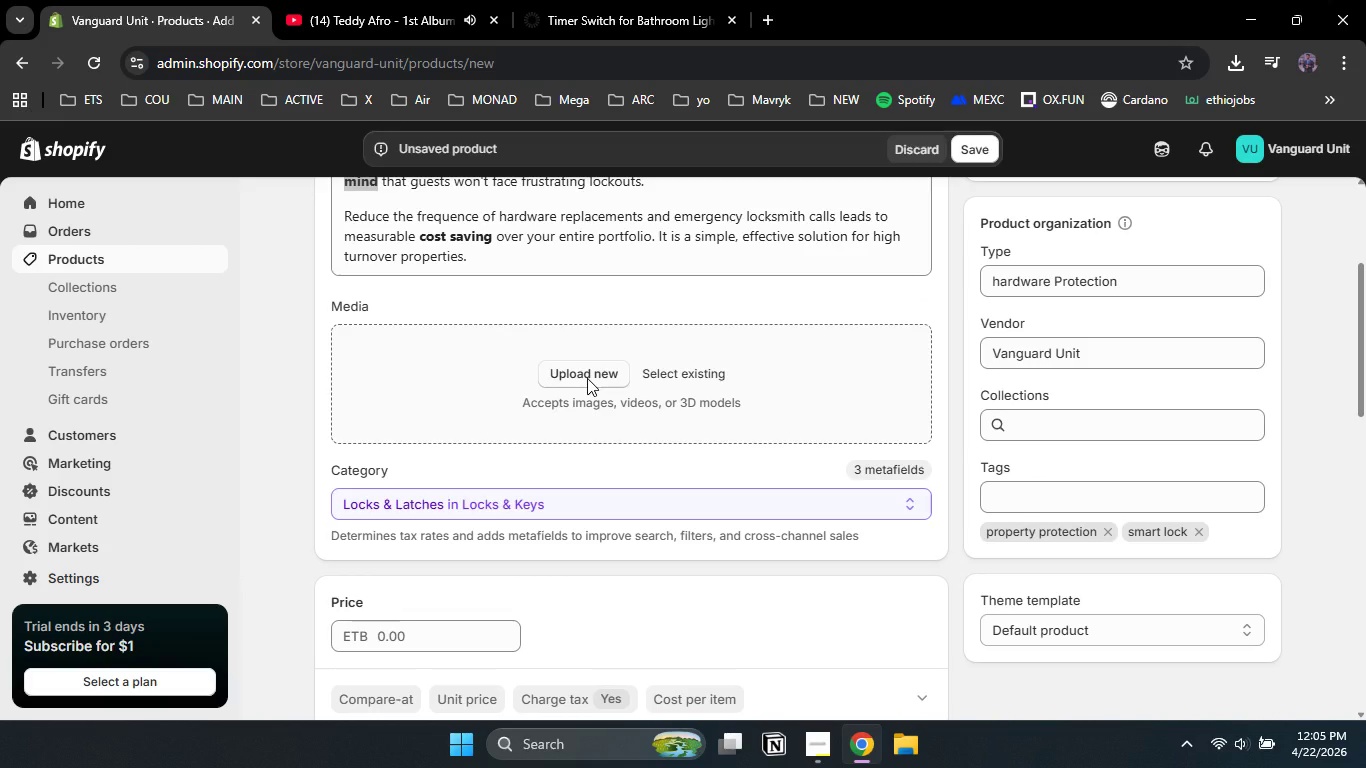 
left_click_drag(start_coordinate=[398, 316], to_coordinate=[667, 322])
 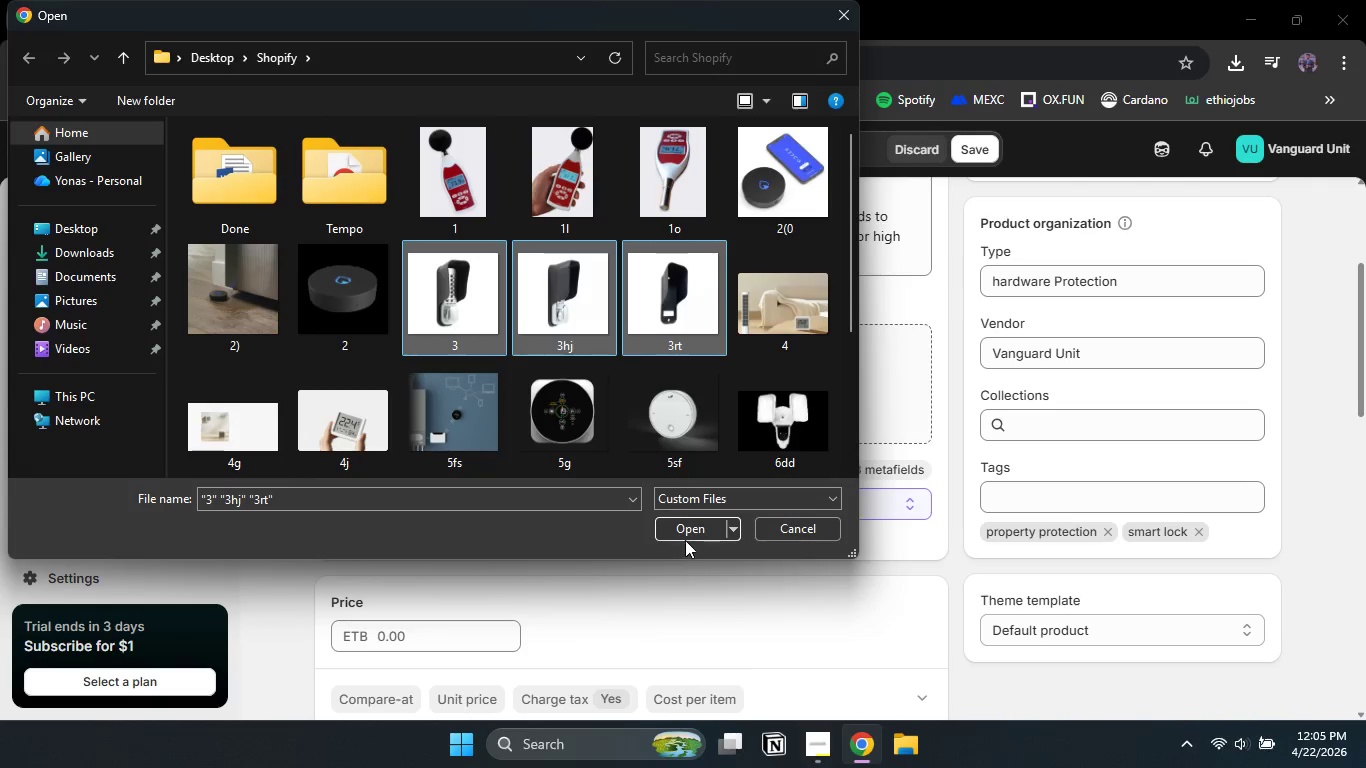 
left_click([677, 529])
 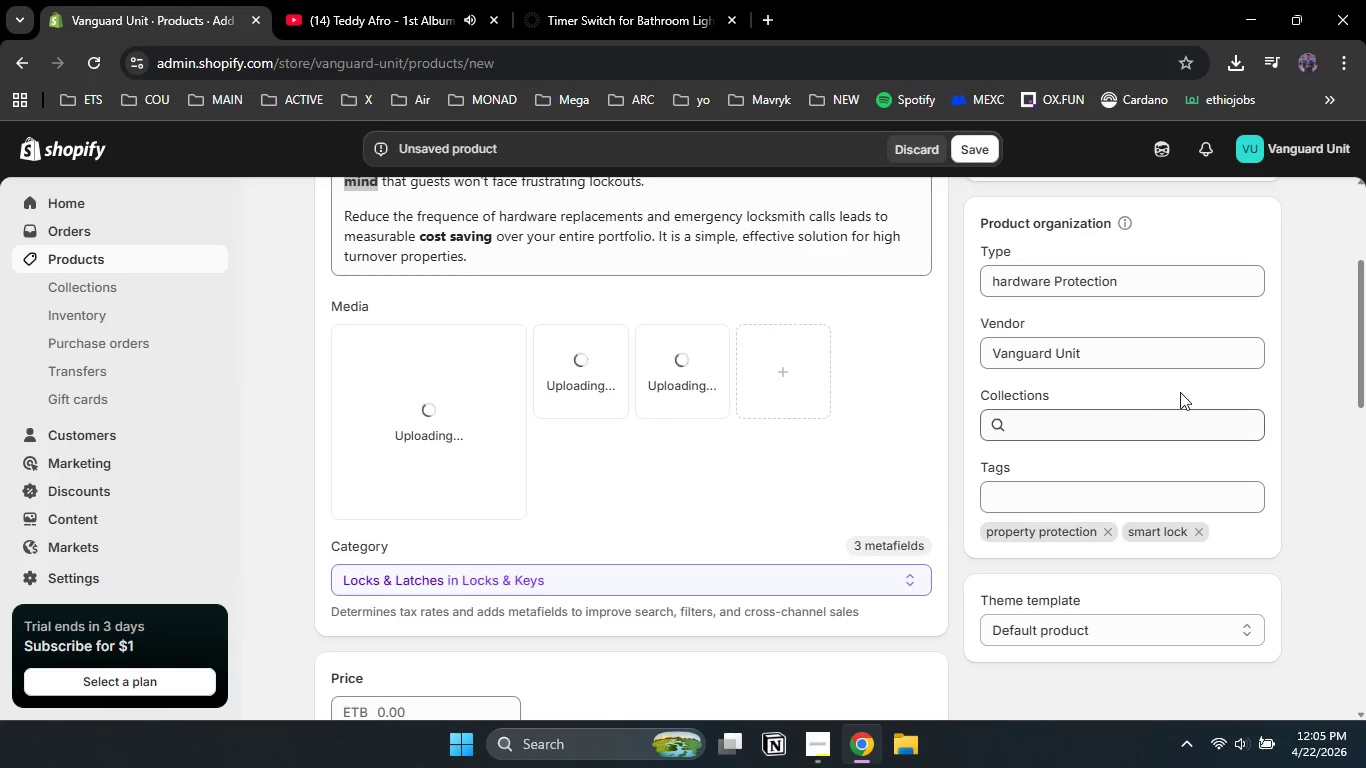 
wait(5.27)
 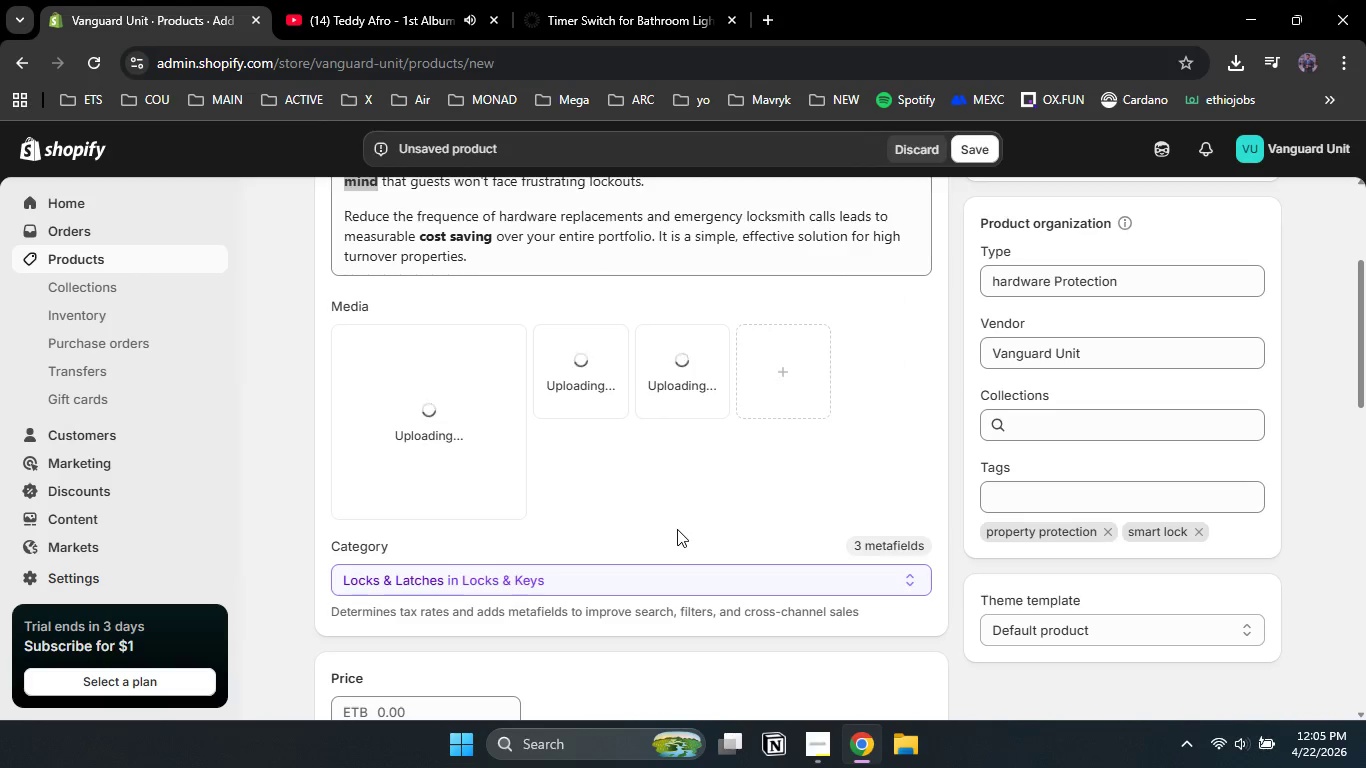 
left_click_drag(start_coordinate=[1362, 330], to_coordinate=[1365, 463])
 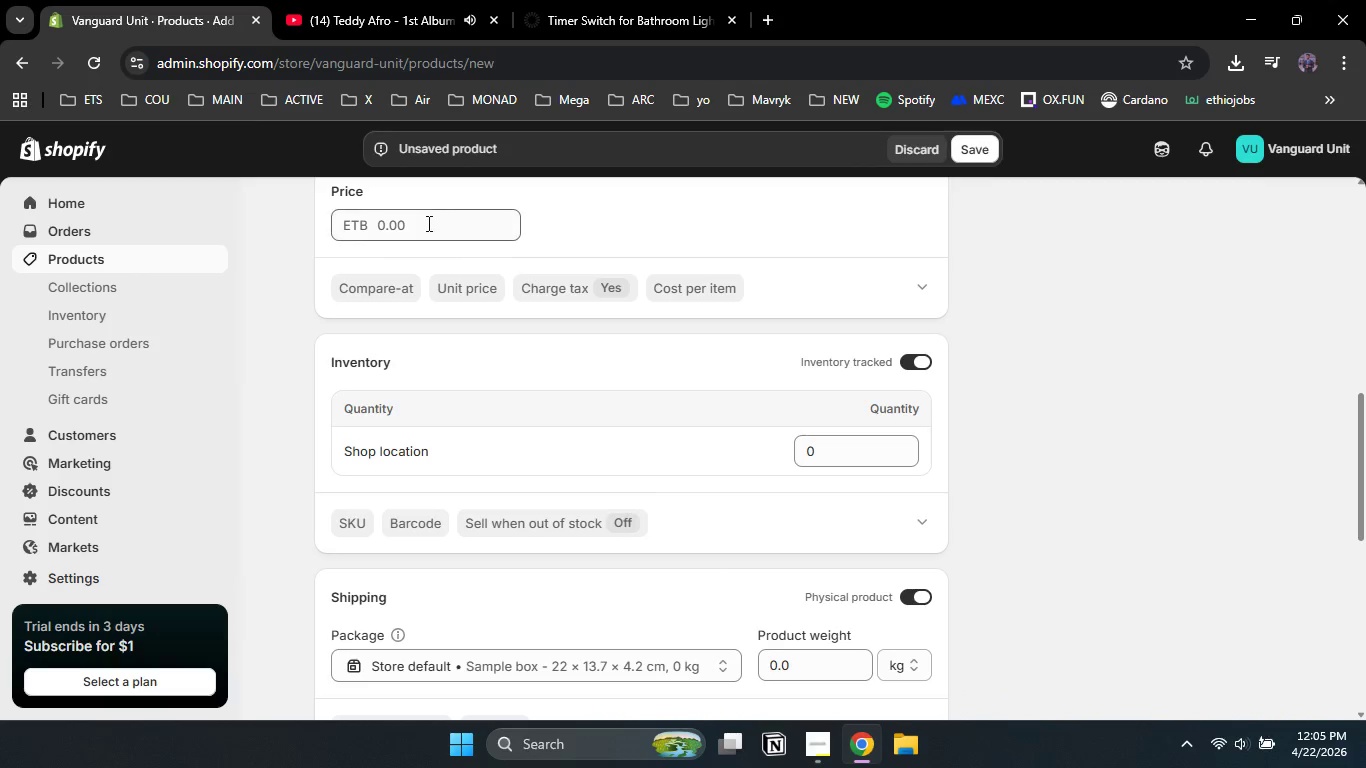 
left_click([425, 223])
 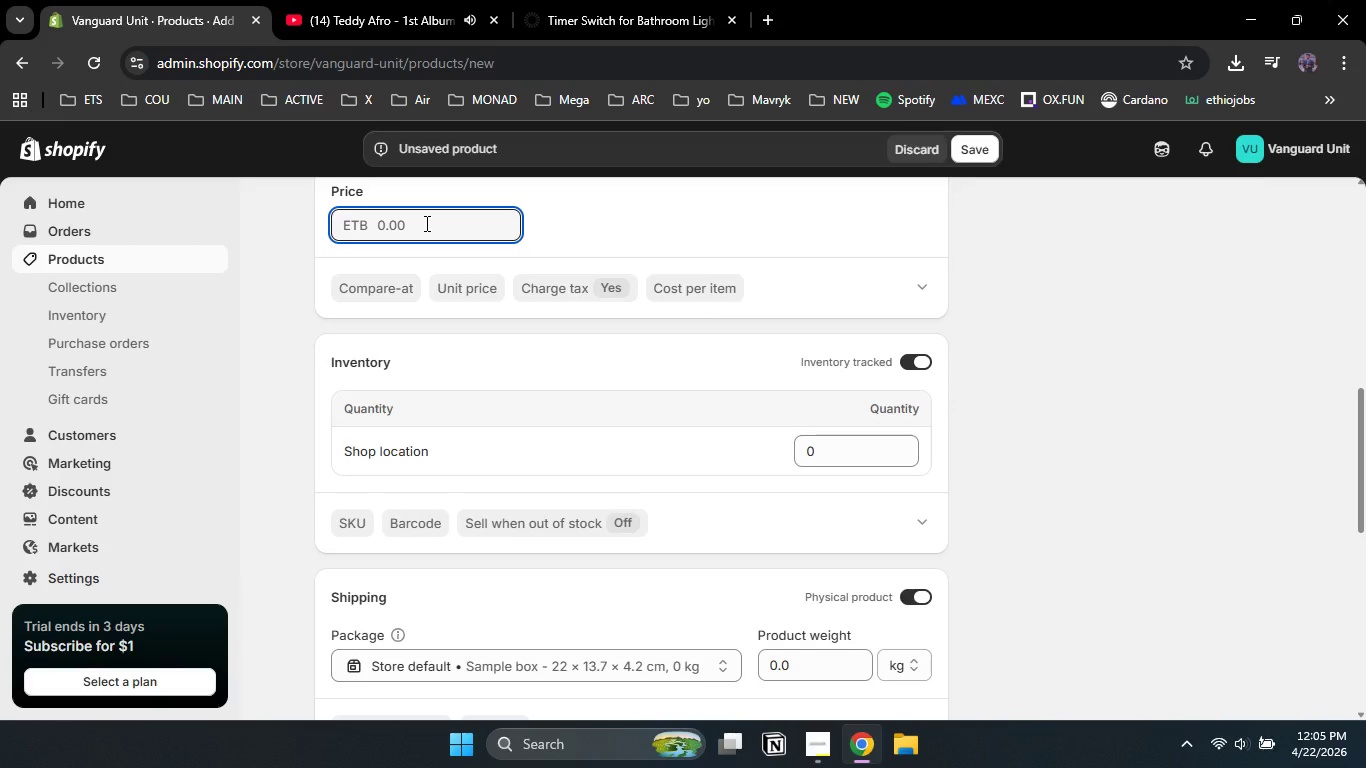 
key(Numpad4)
 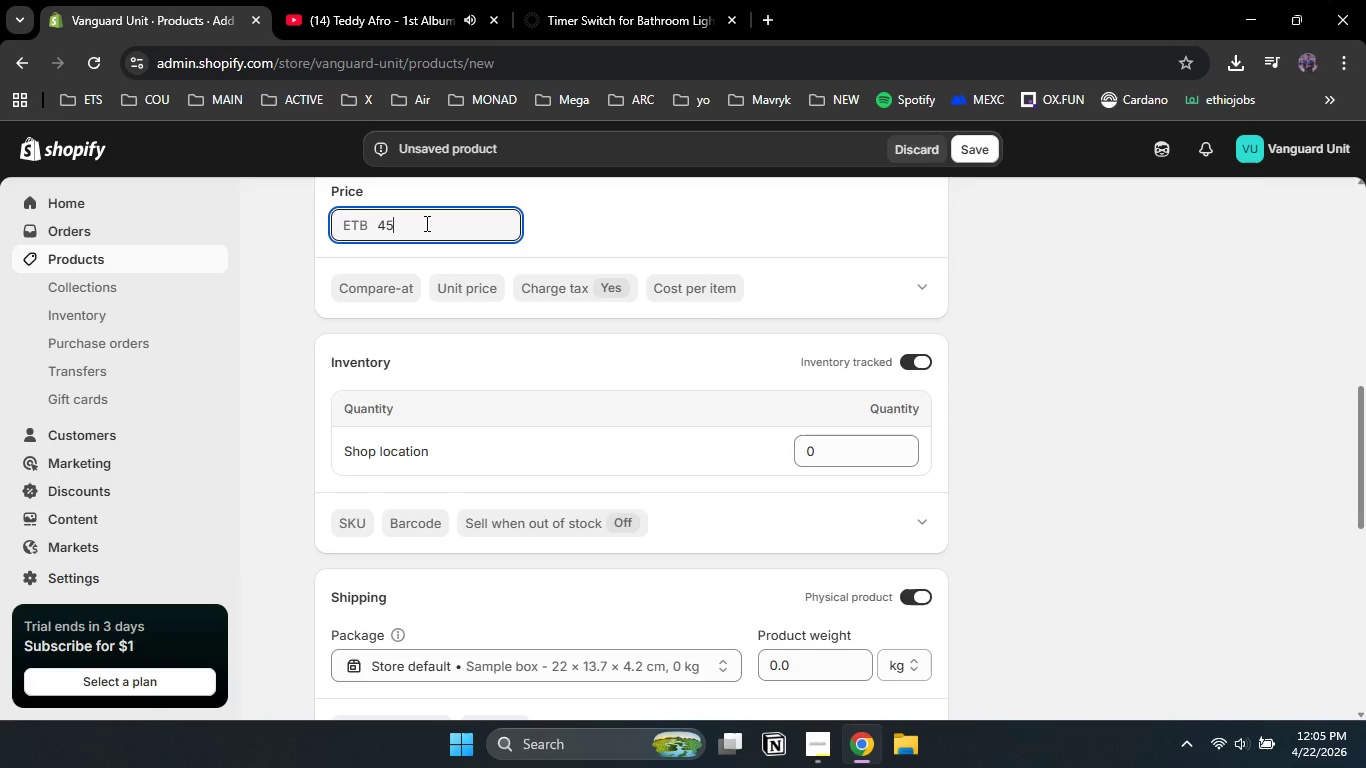 
key(Numpad5)
 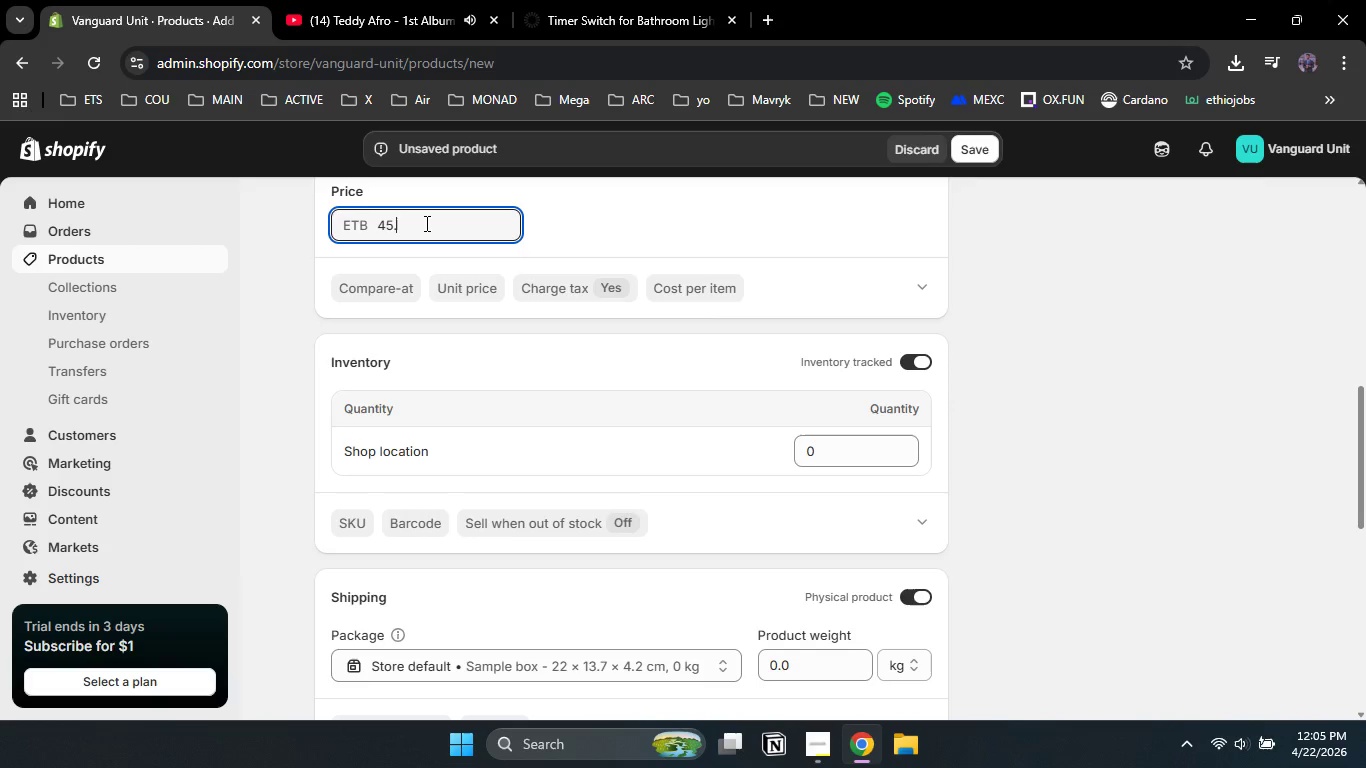 
key(NumpadDecimal)
 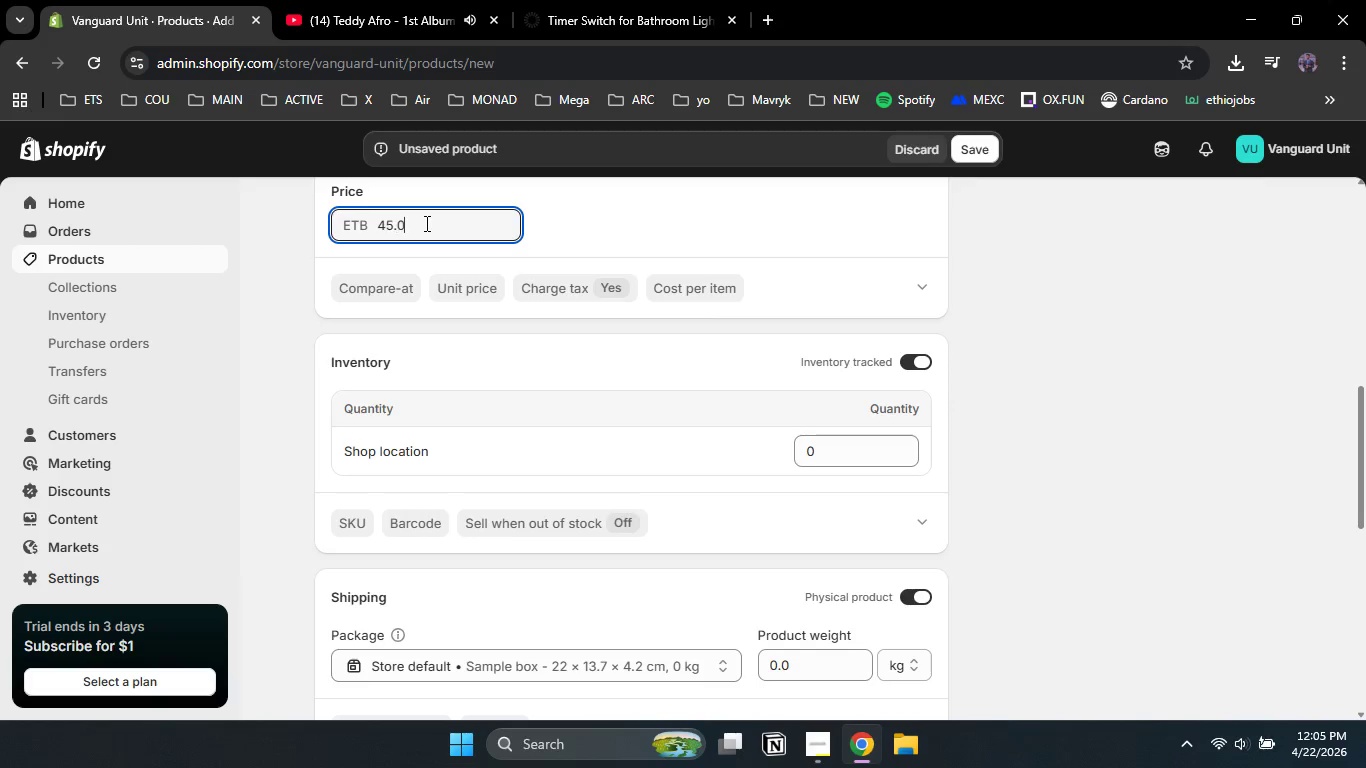 
key(Numpad0)
 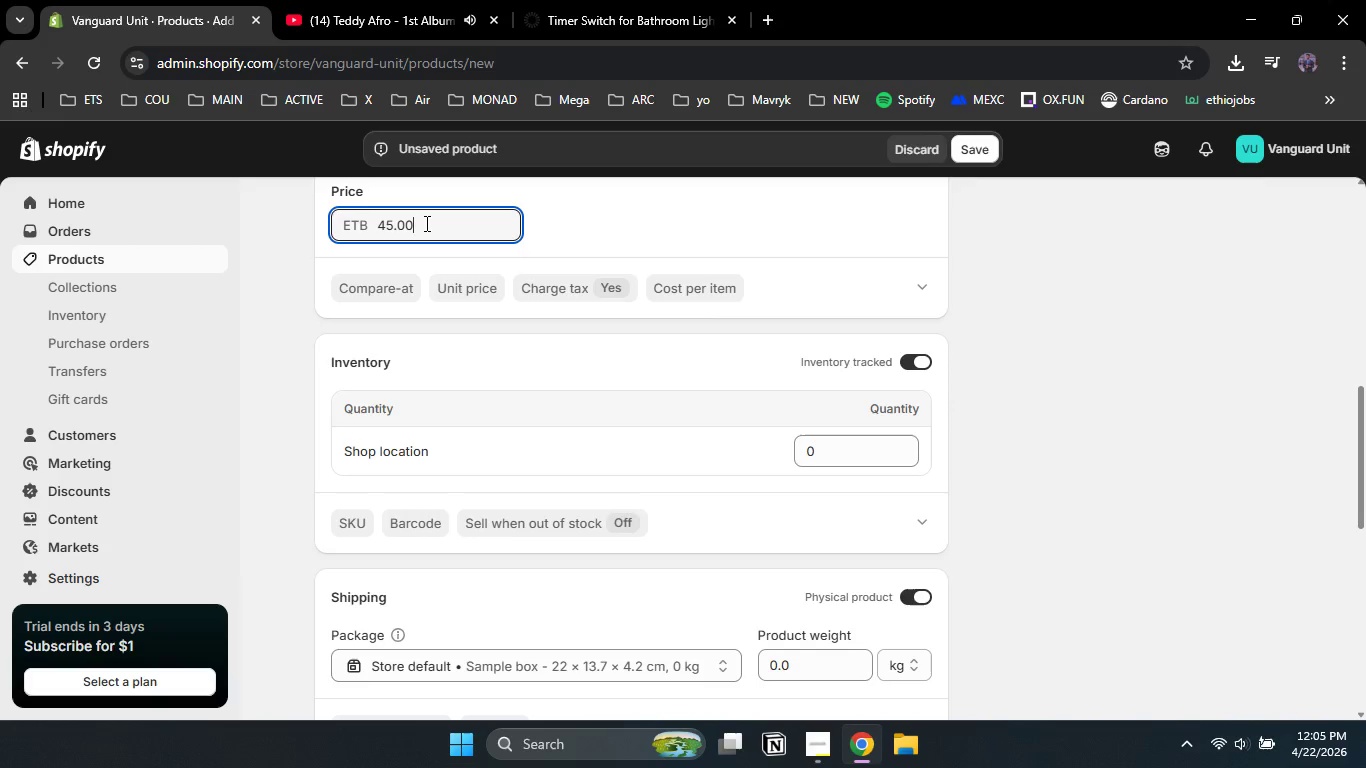 
key(Numpad0)
 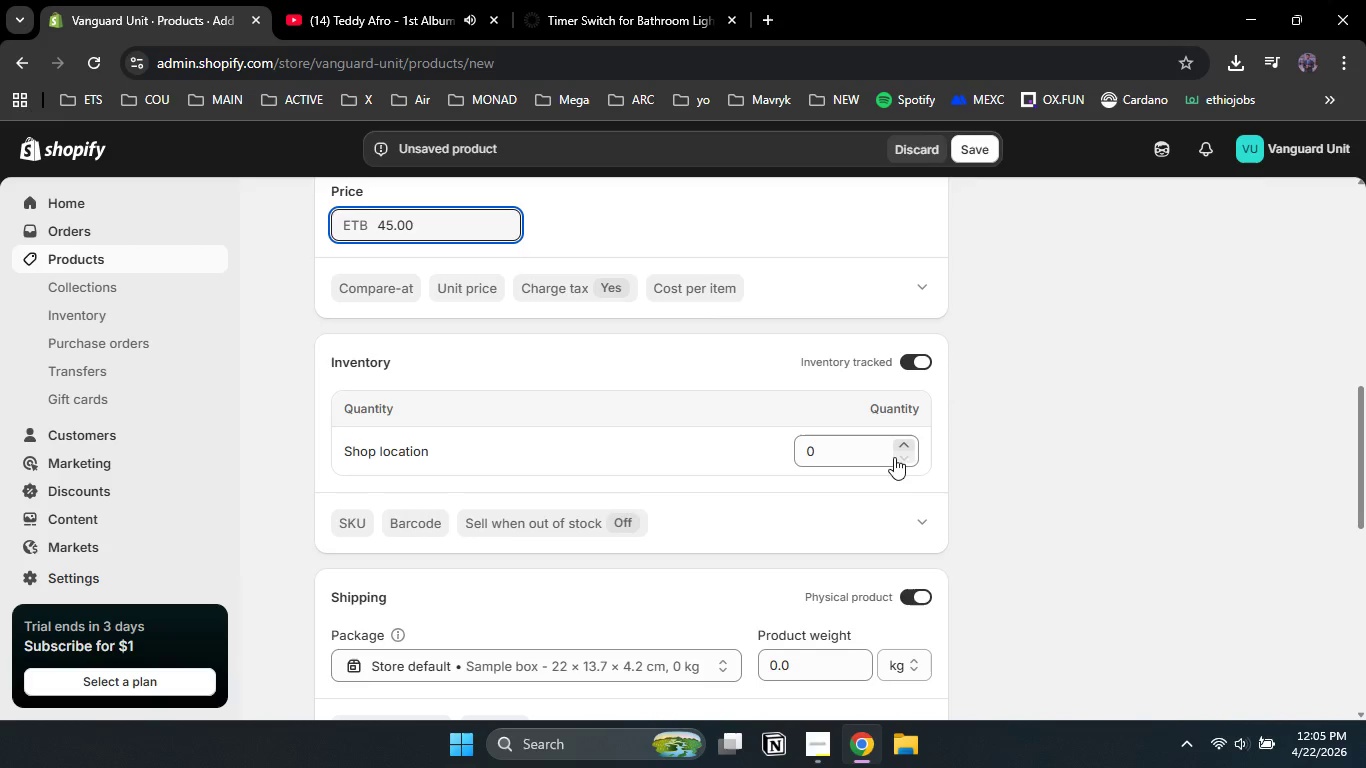 
left_click_drag(start_coordinate=[834, 439], to_coordinate=[807, 436])
 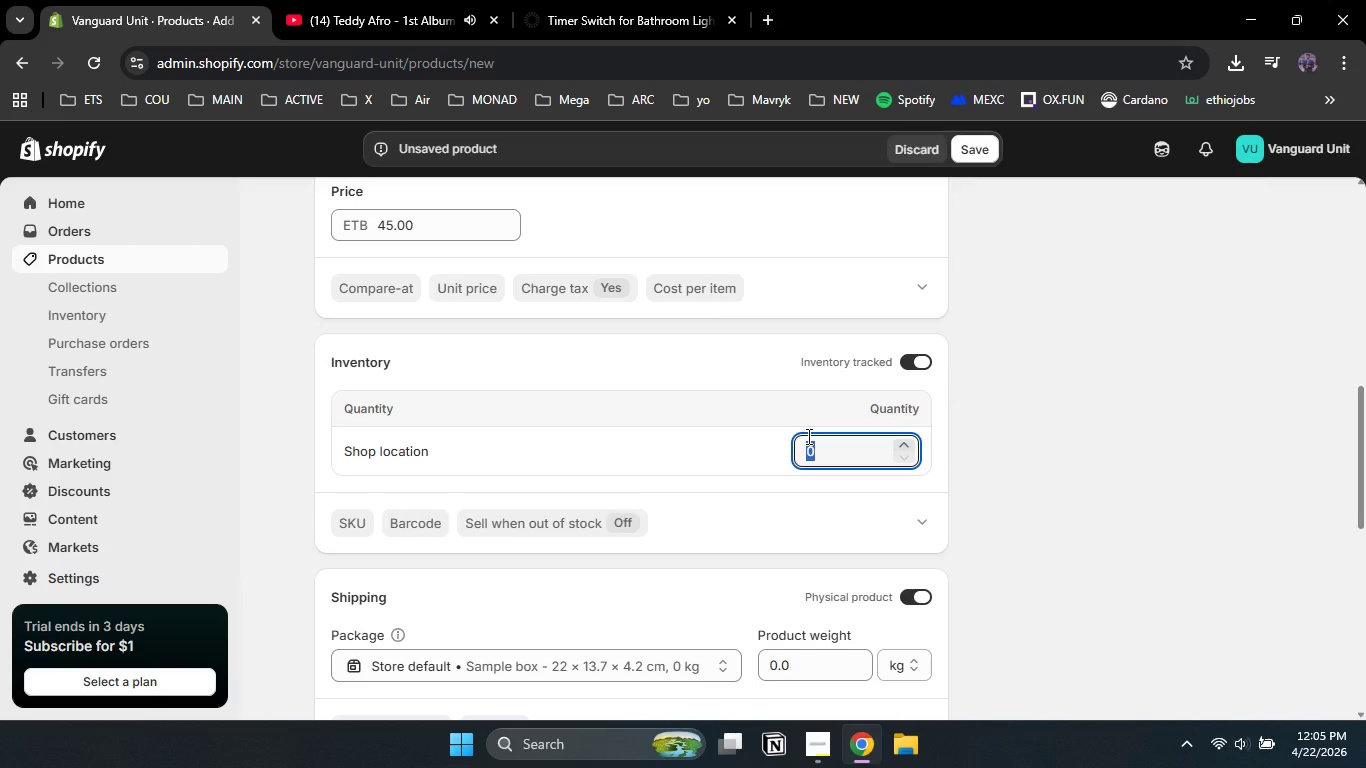 
key(Numpad2)
 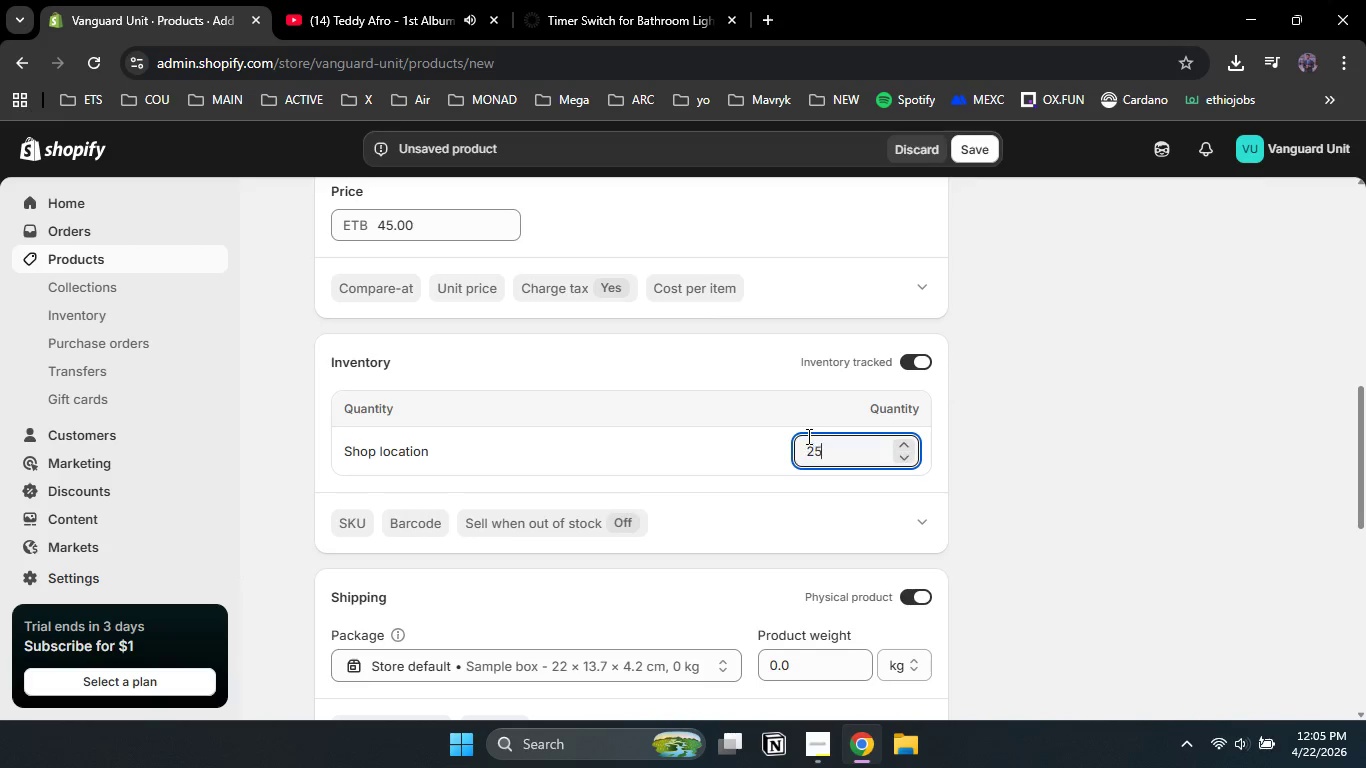 
key(Numpad5)
 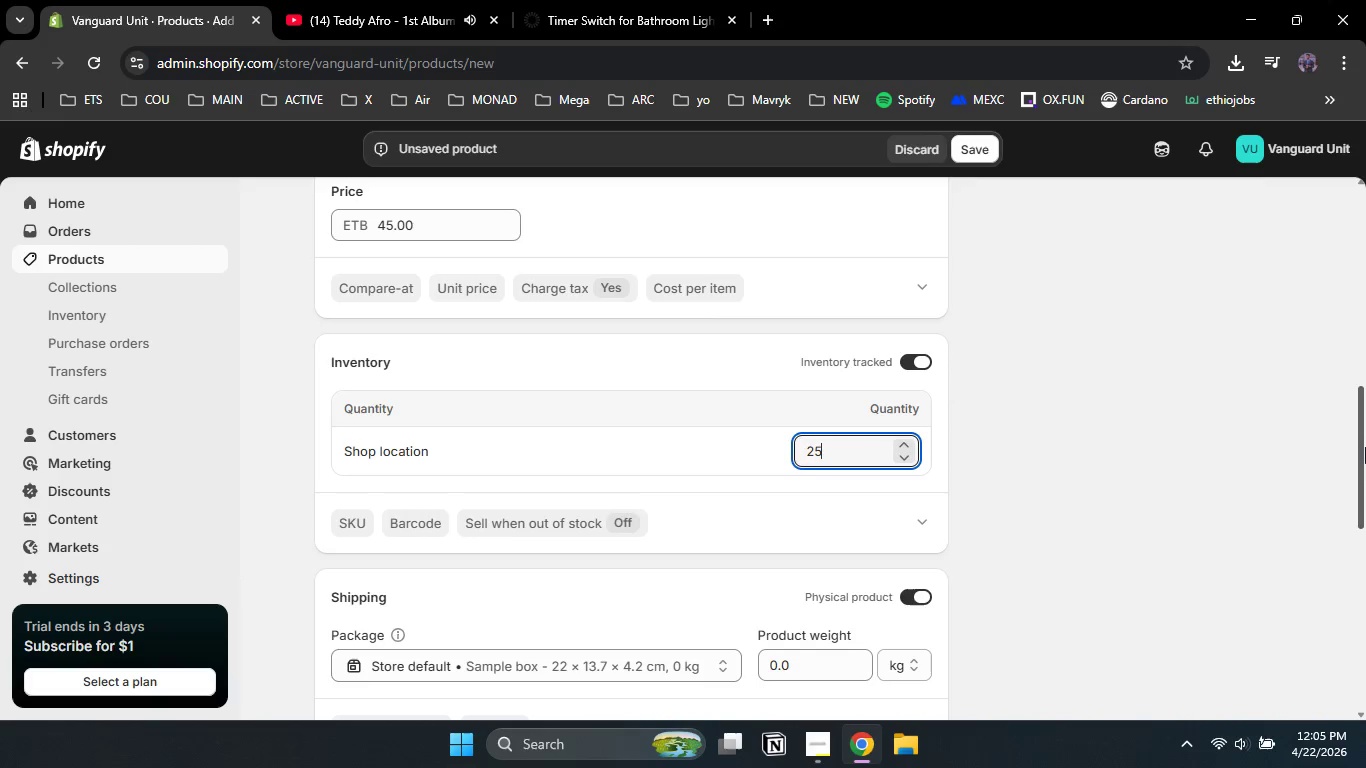 
left_click_drag(start_coordinate=[1365, 439], to_coordinate=[1365, 524])
 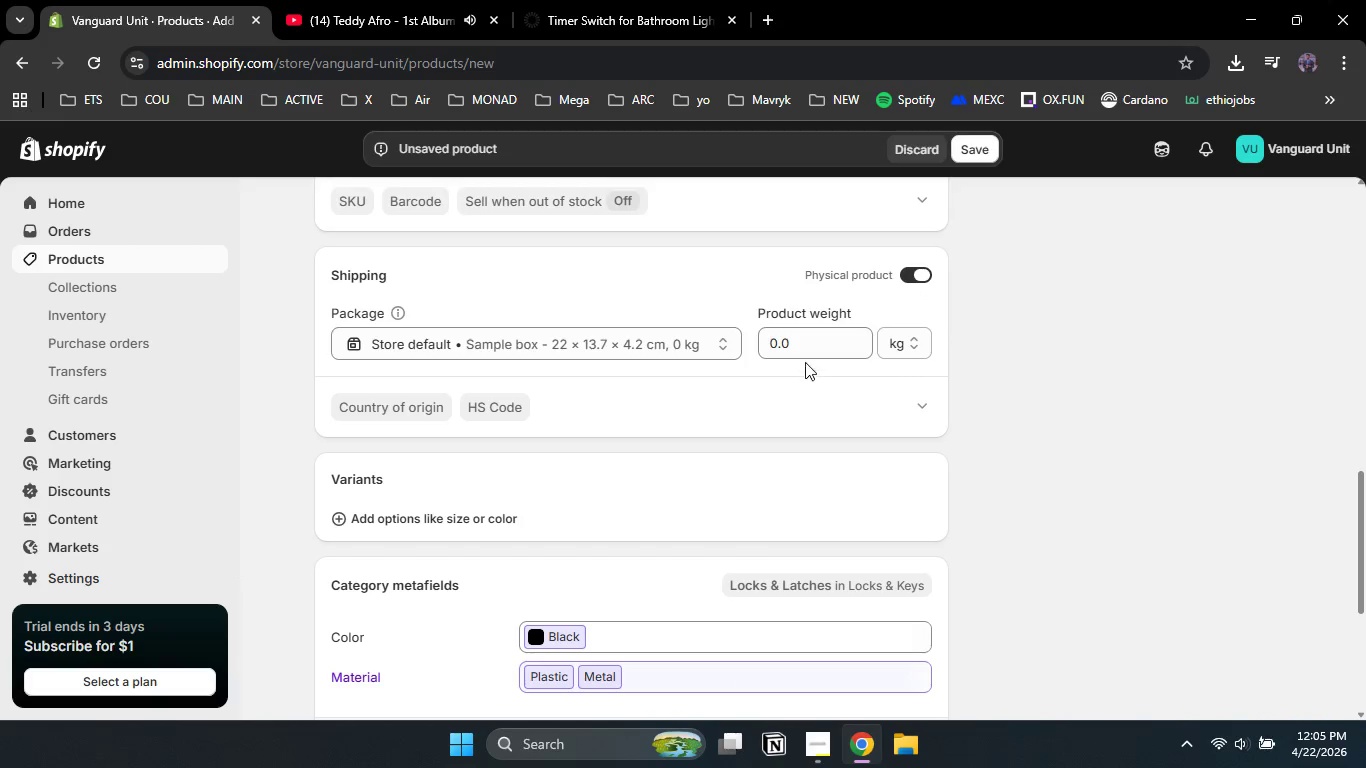 
left_click_drag(start_coordinate=[805, 353], to_coordinate=[764, 349])
 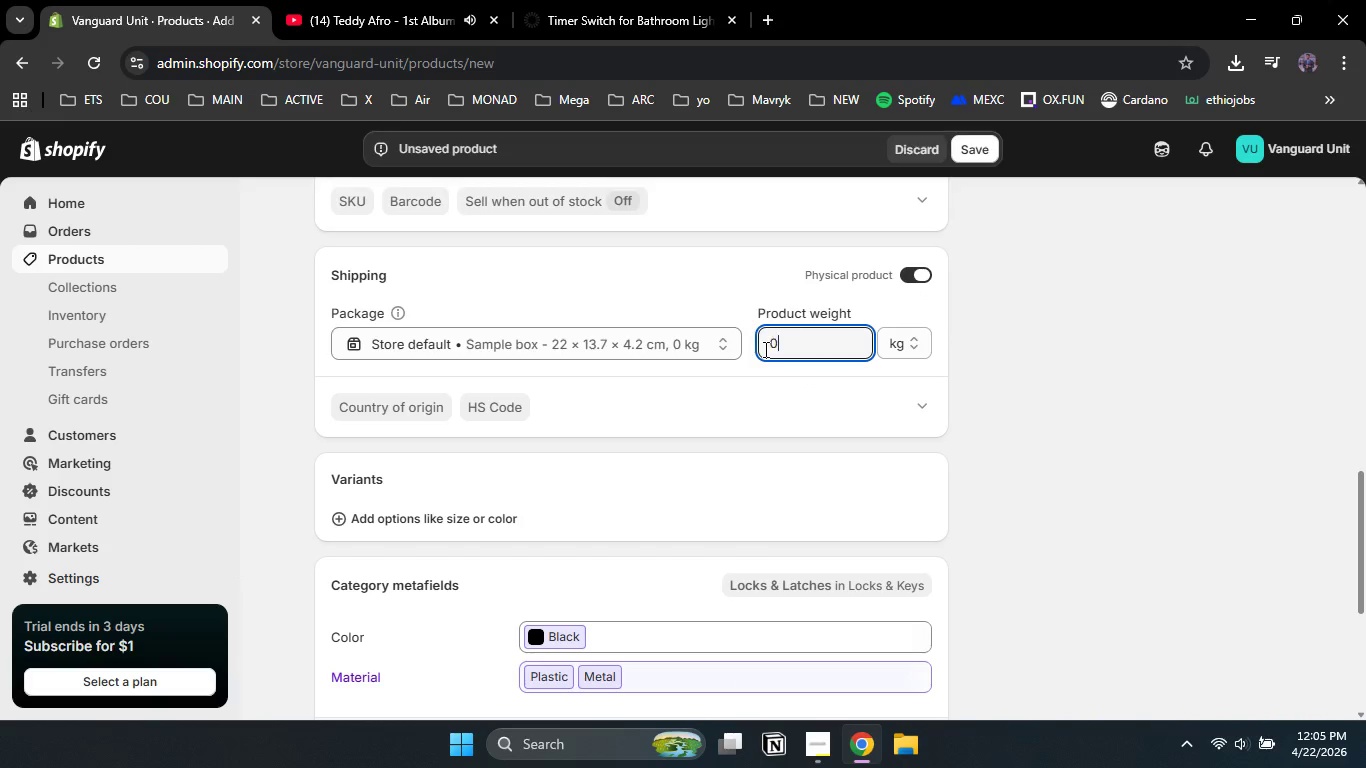 
key(Numpad0)
 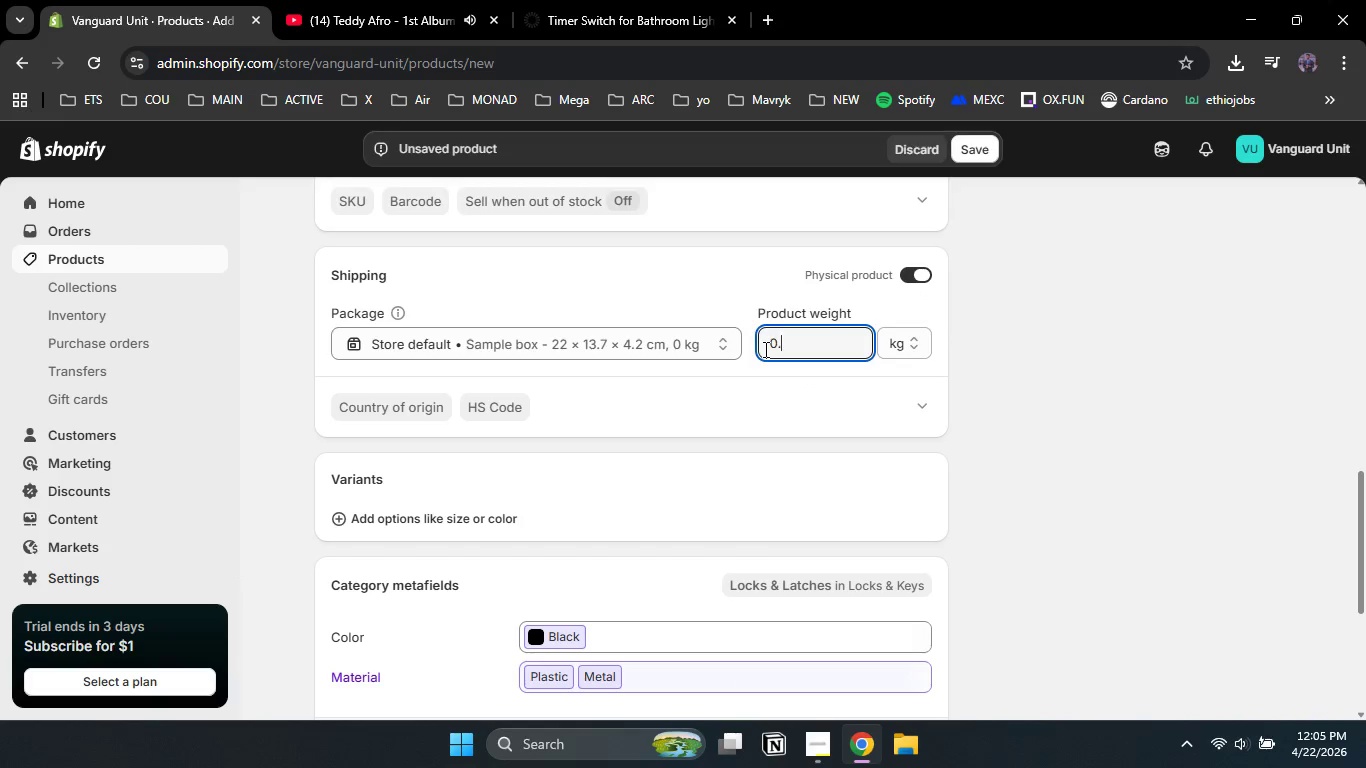 
key(NumpadDecimal)
 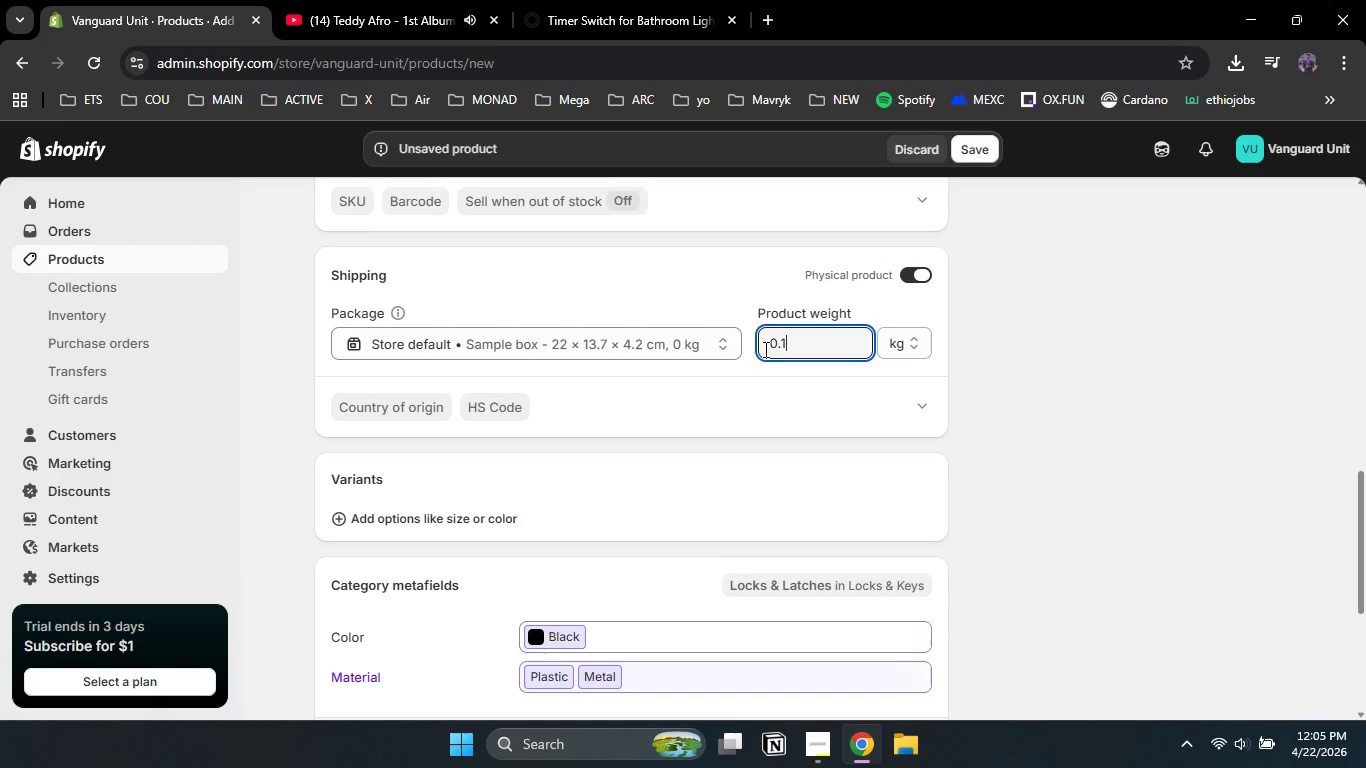 
key(Numpad1)
 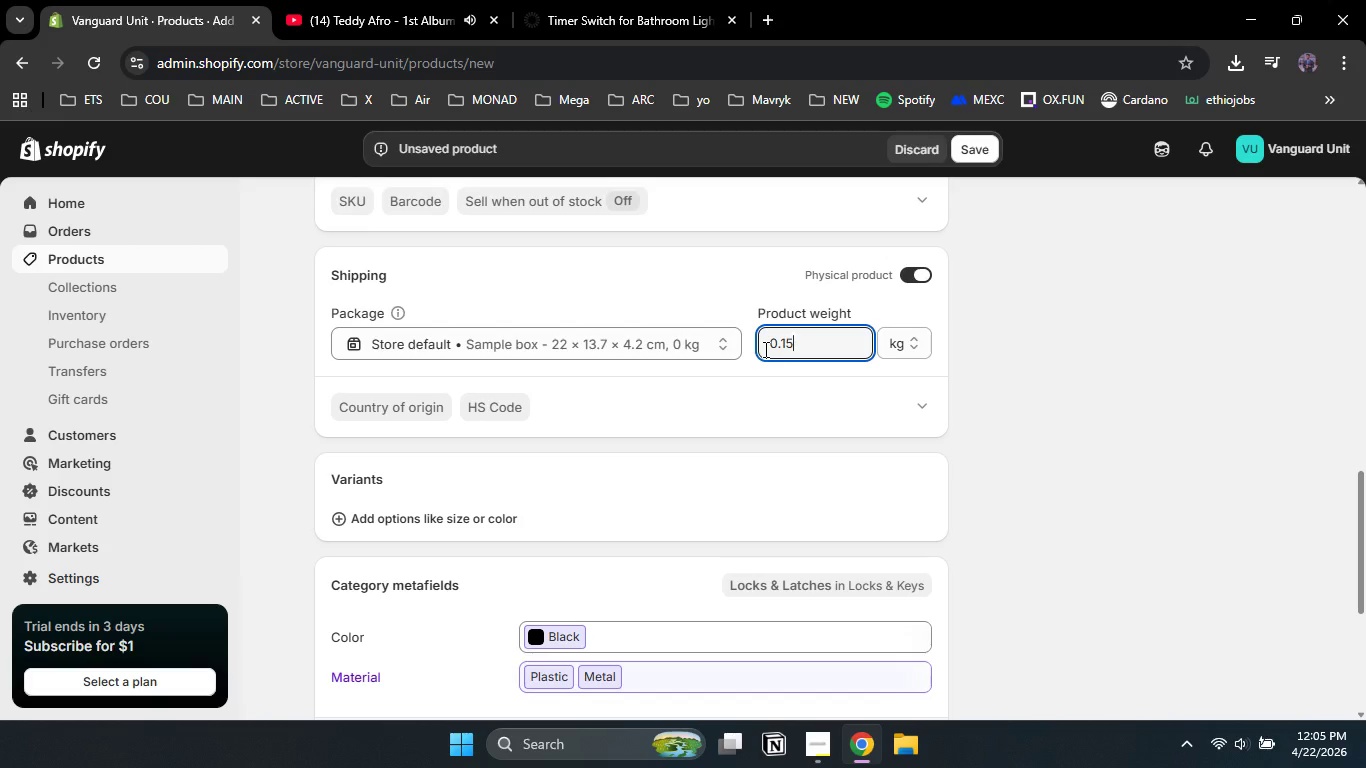 
key(Numpad5)
 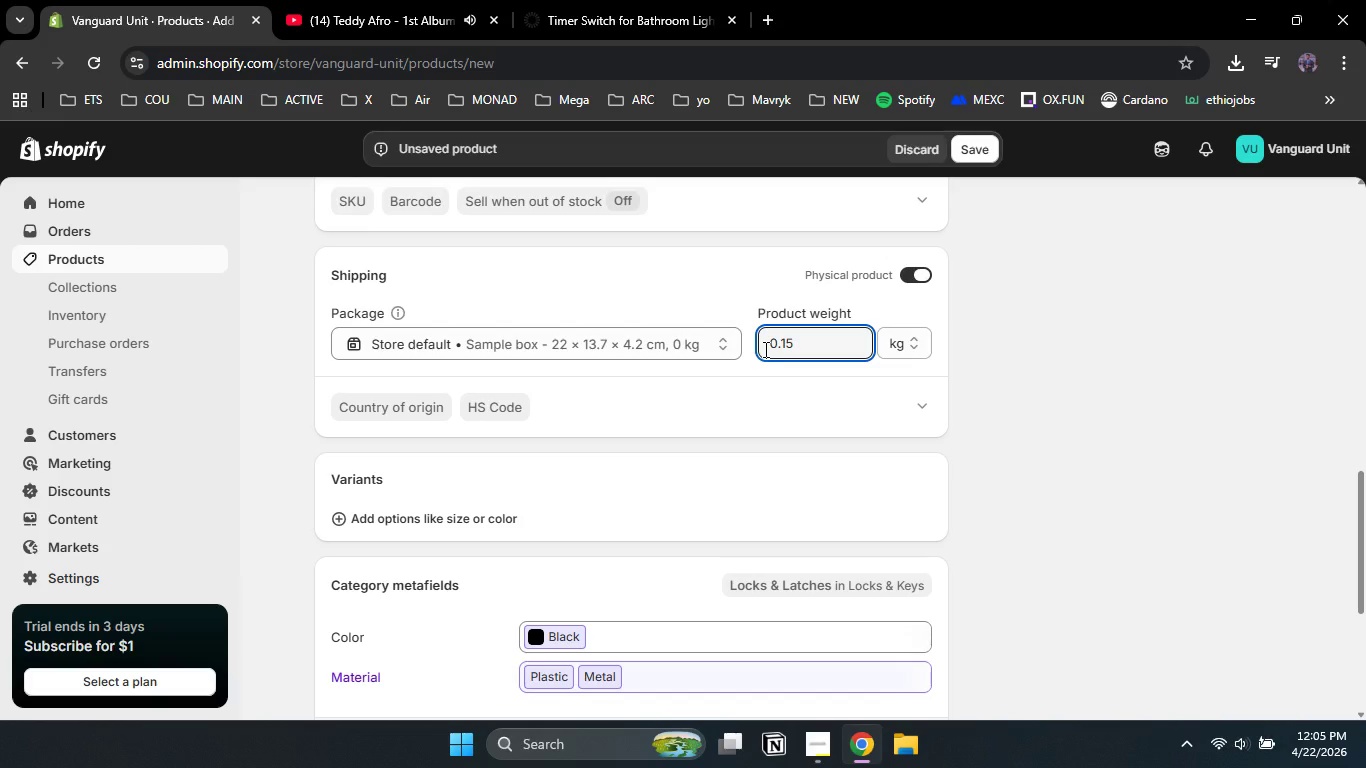 
key(Backspace)
 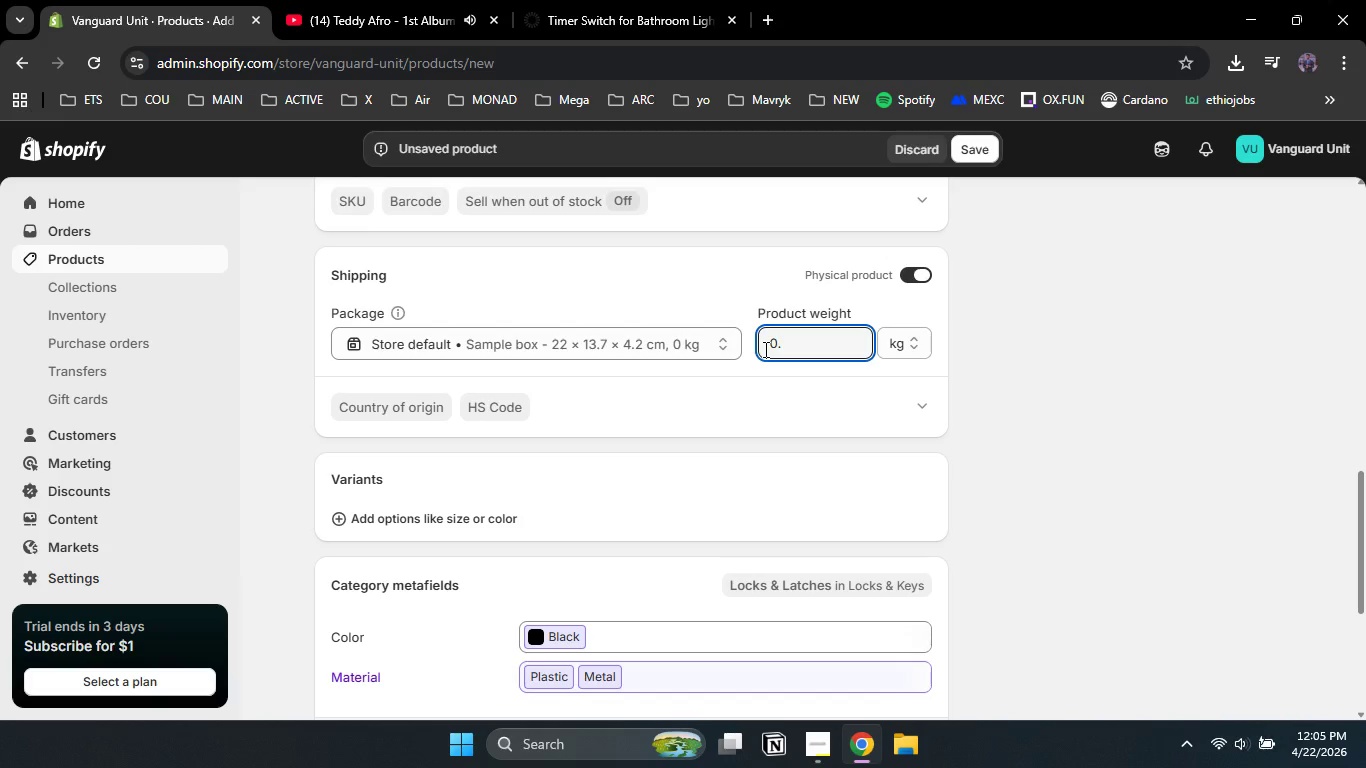 
key(Backspace)
 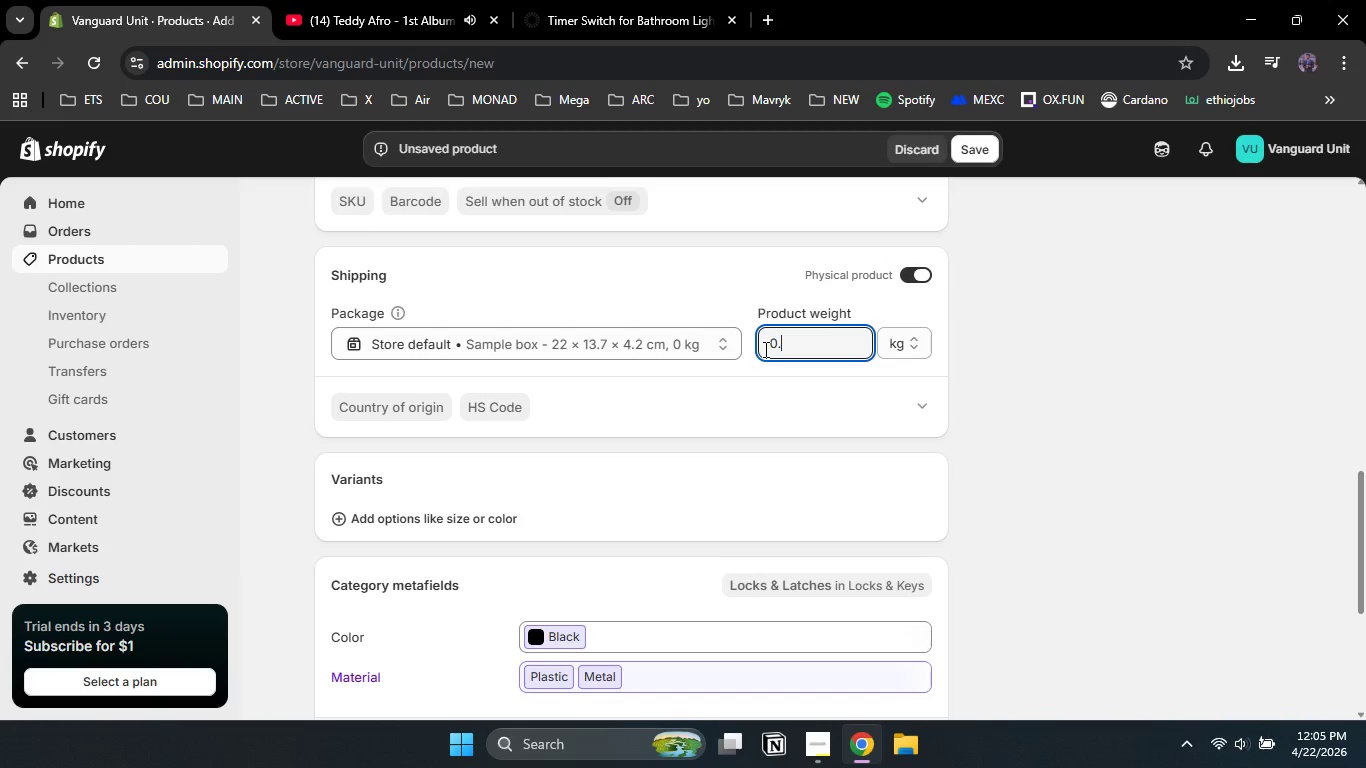 
key(Numpad7)
 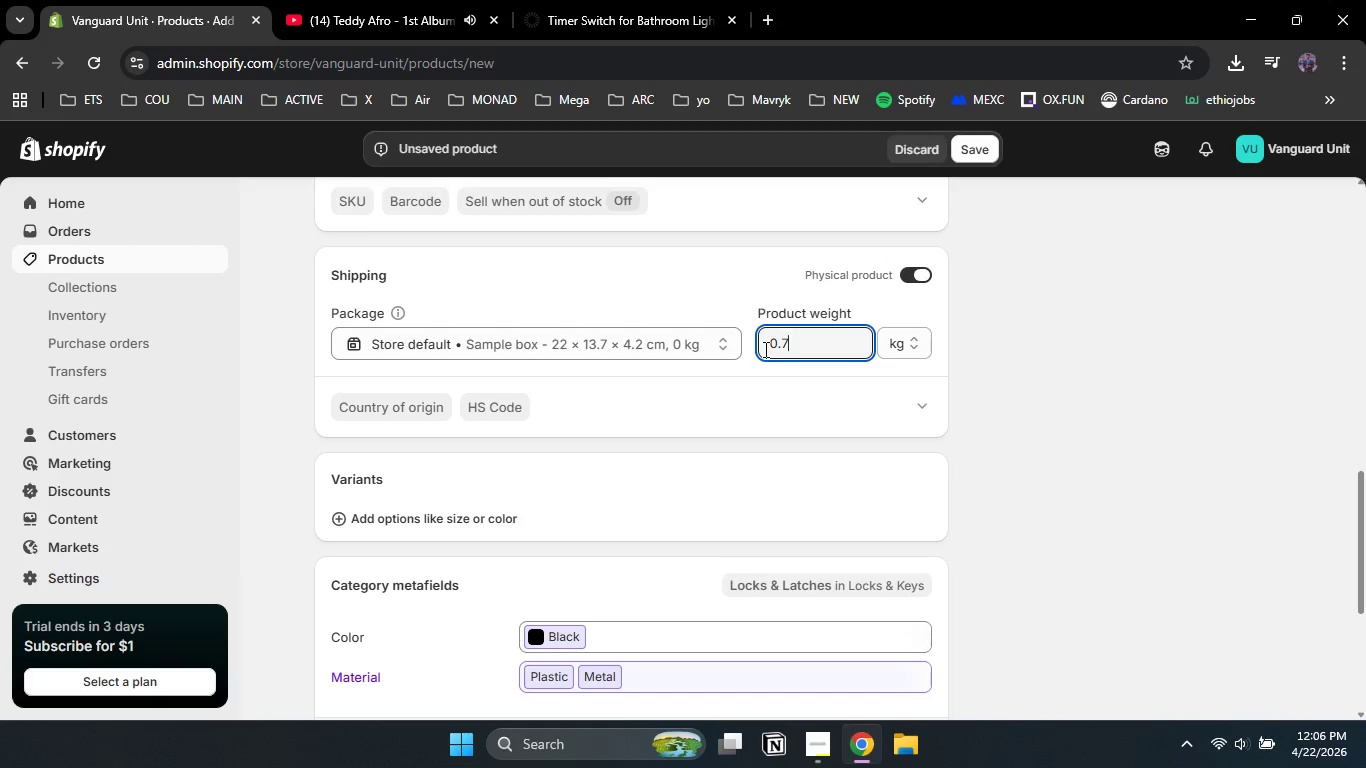 
key(Numpad5)
 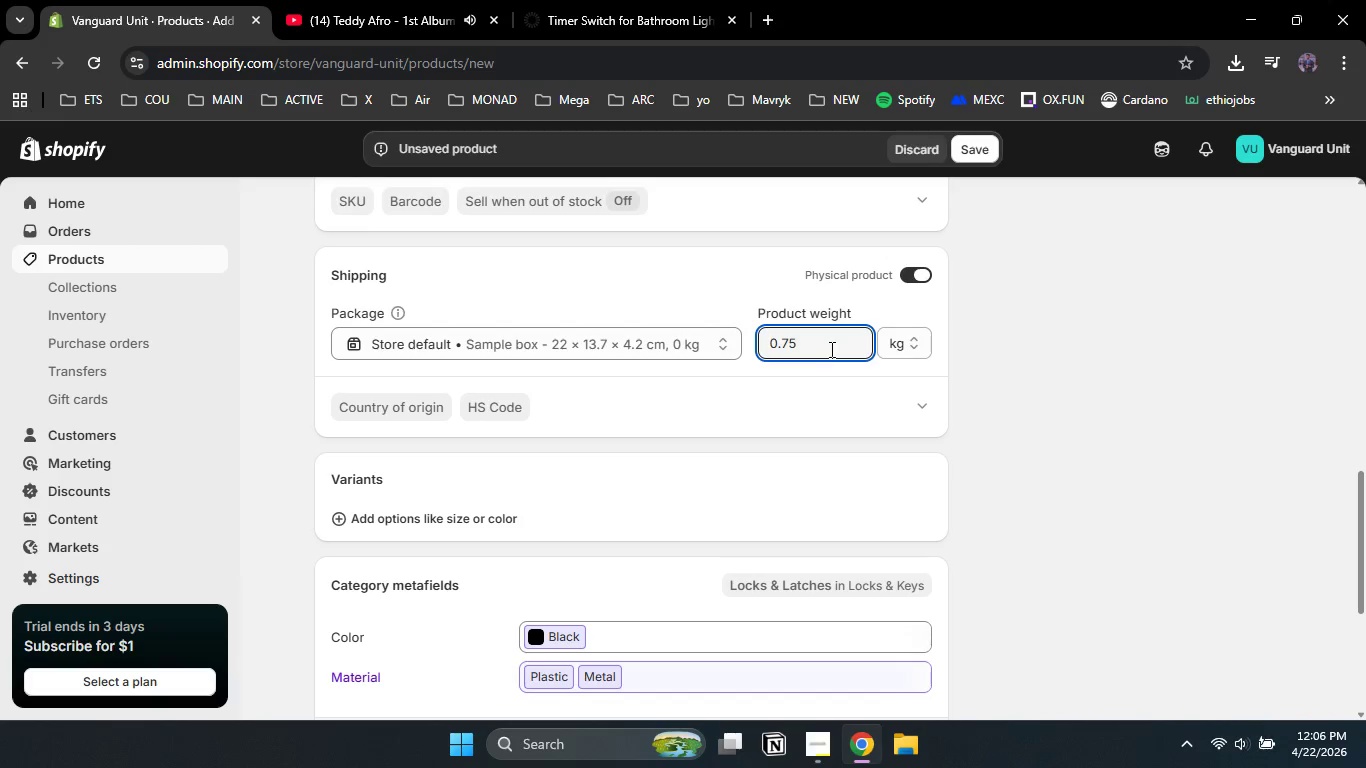 
left_click([898, 349])
 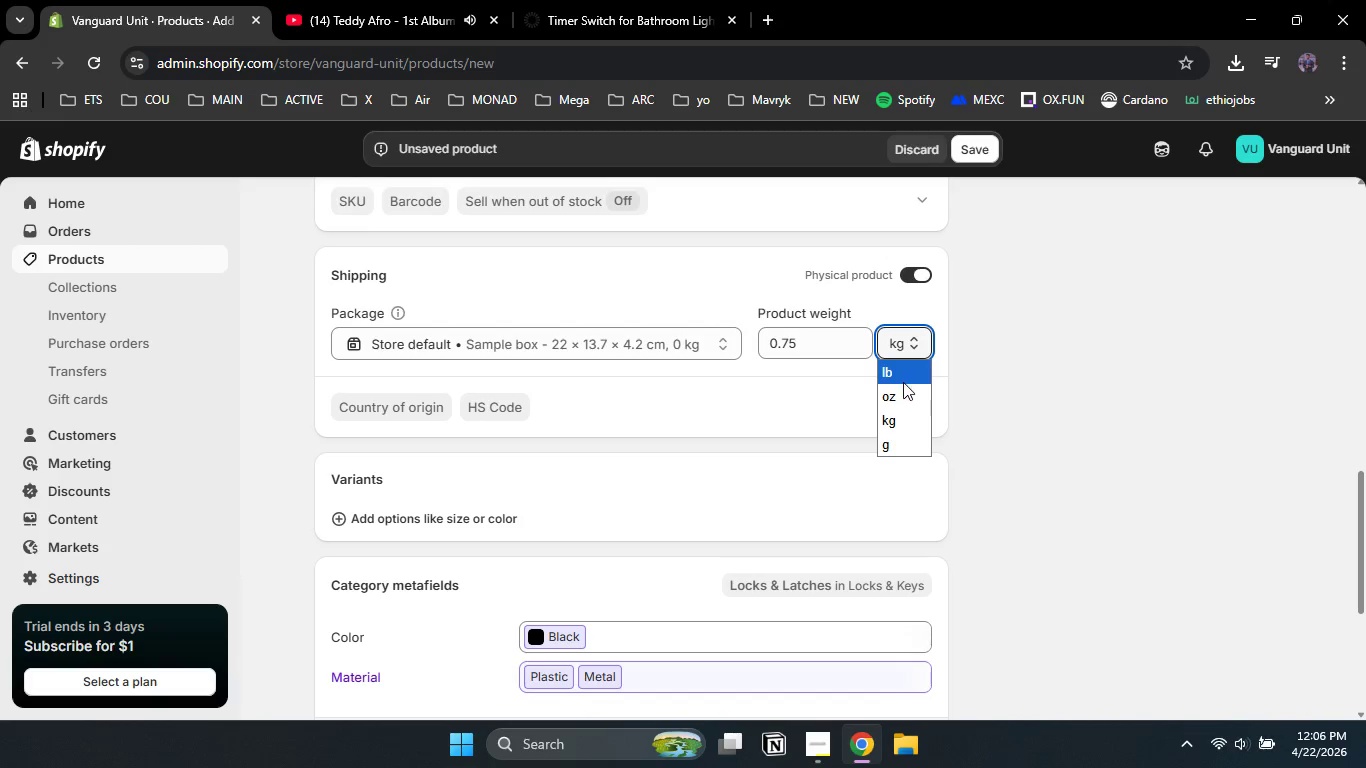 
left_click([903, 382])
 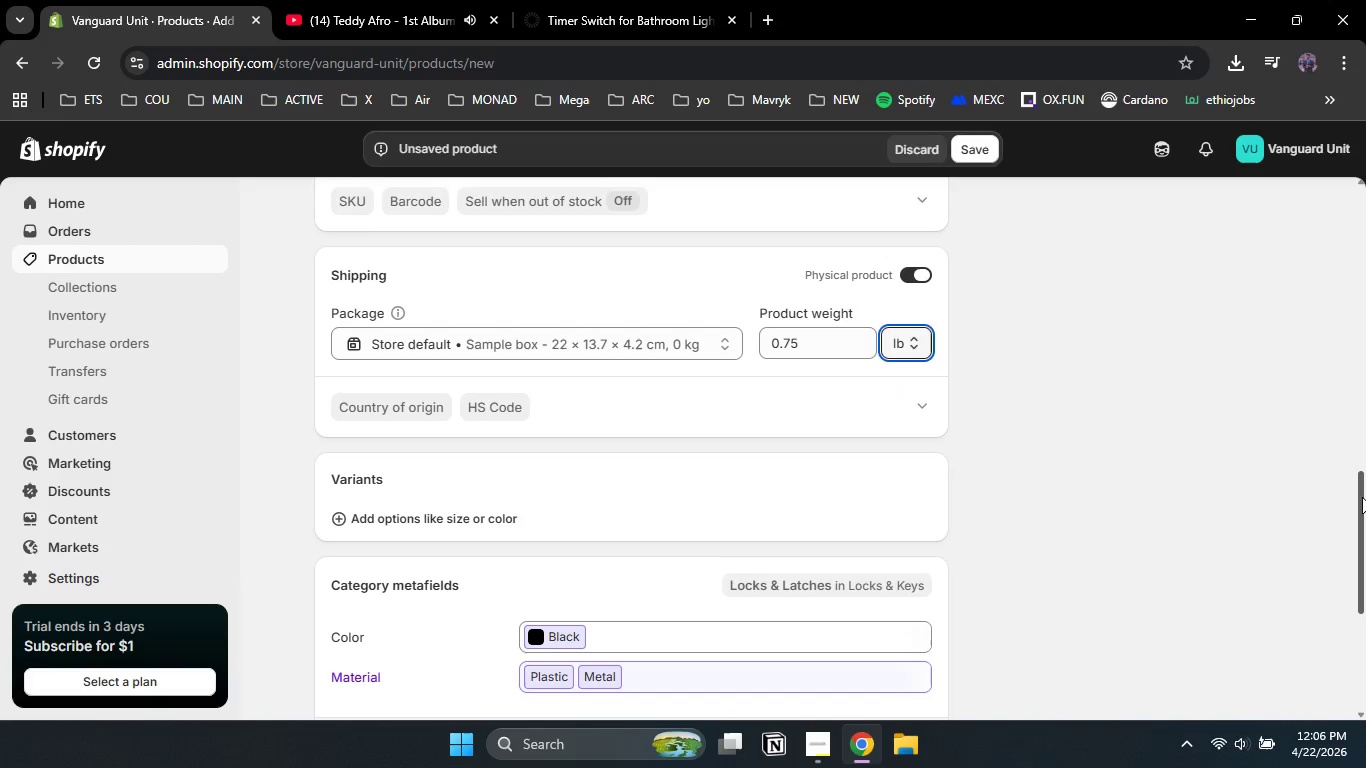 
left_click_drag(start_coordinate=[1365, 501], to_coordinate=[1360, 454])
 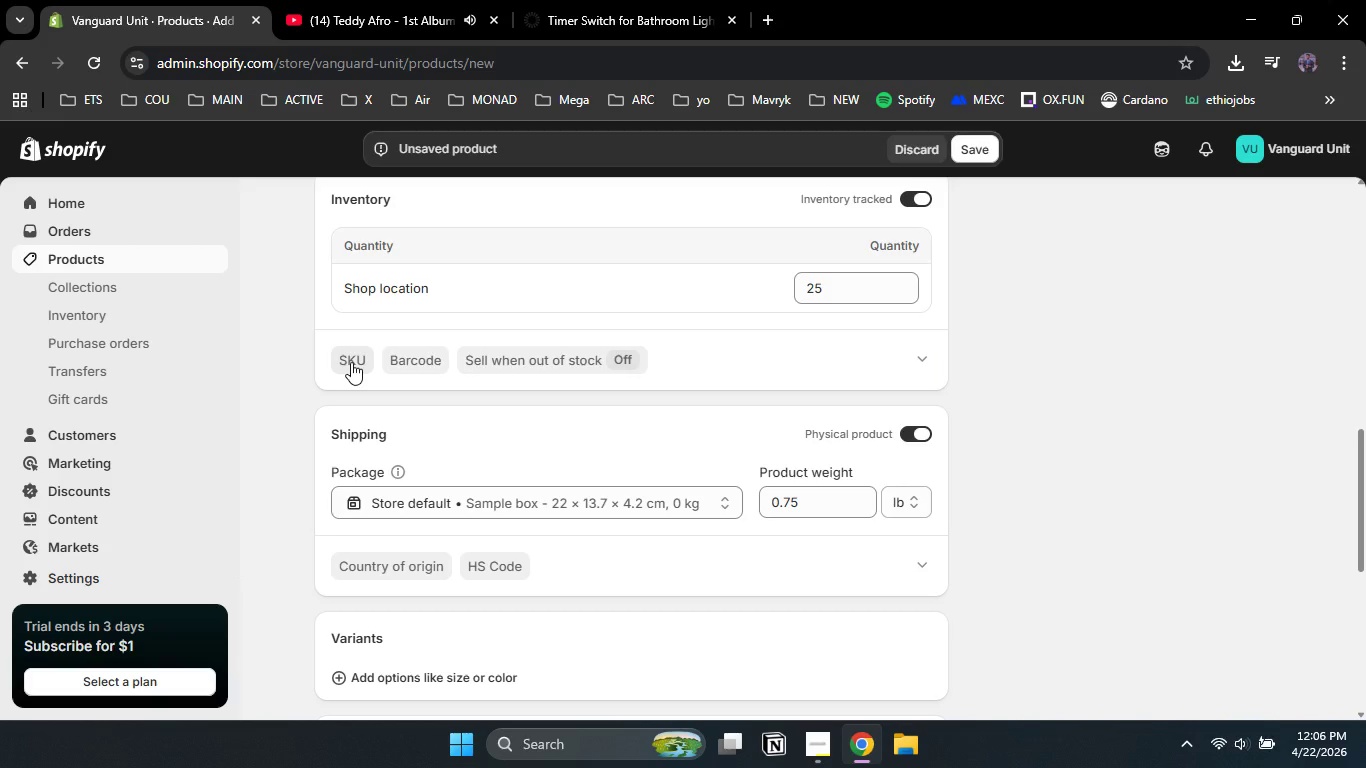 
left_click([351, 362])
 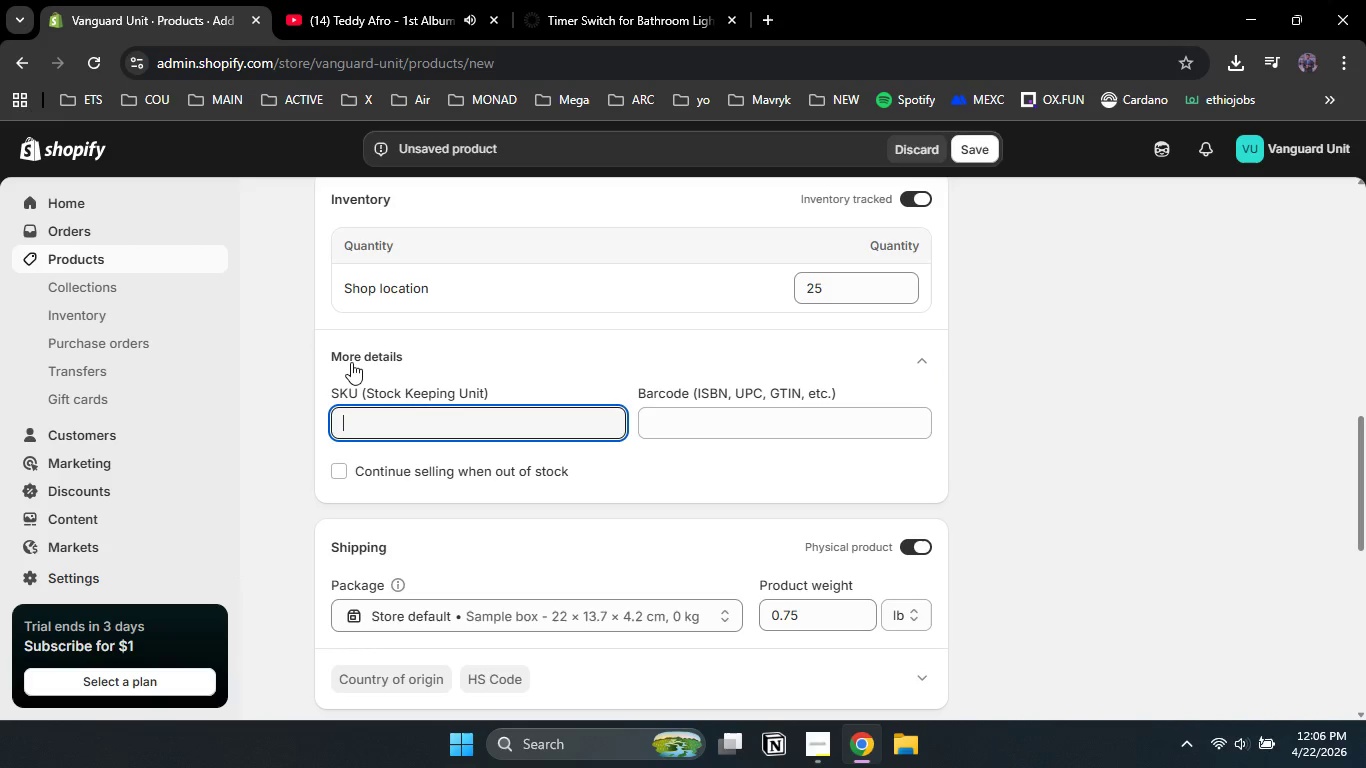 
type(VUS_LOCK )
key(Backspace)
type(_03)
 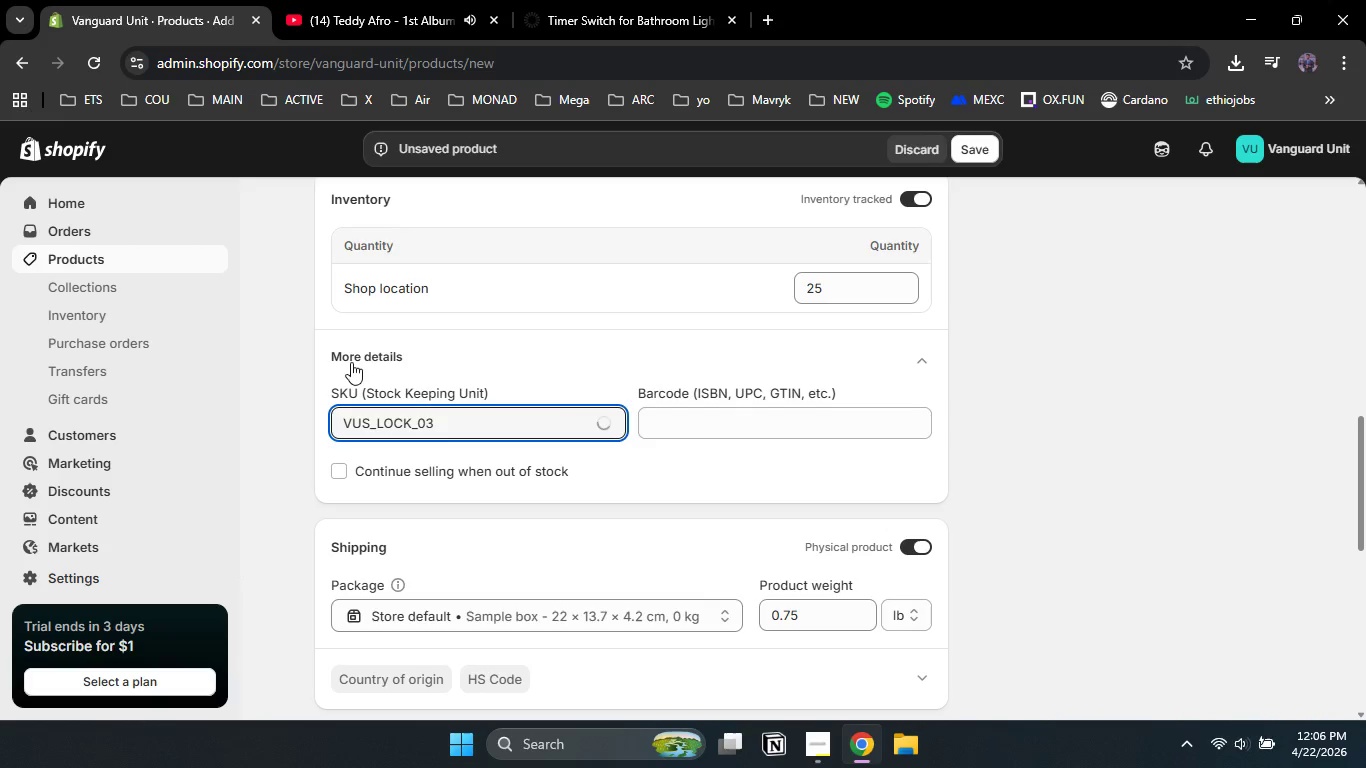 
left_click_drag(start_coordinate=[1365, 463], to_coordinate=[1362, 665])
 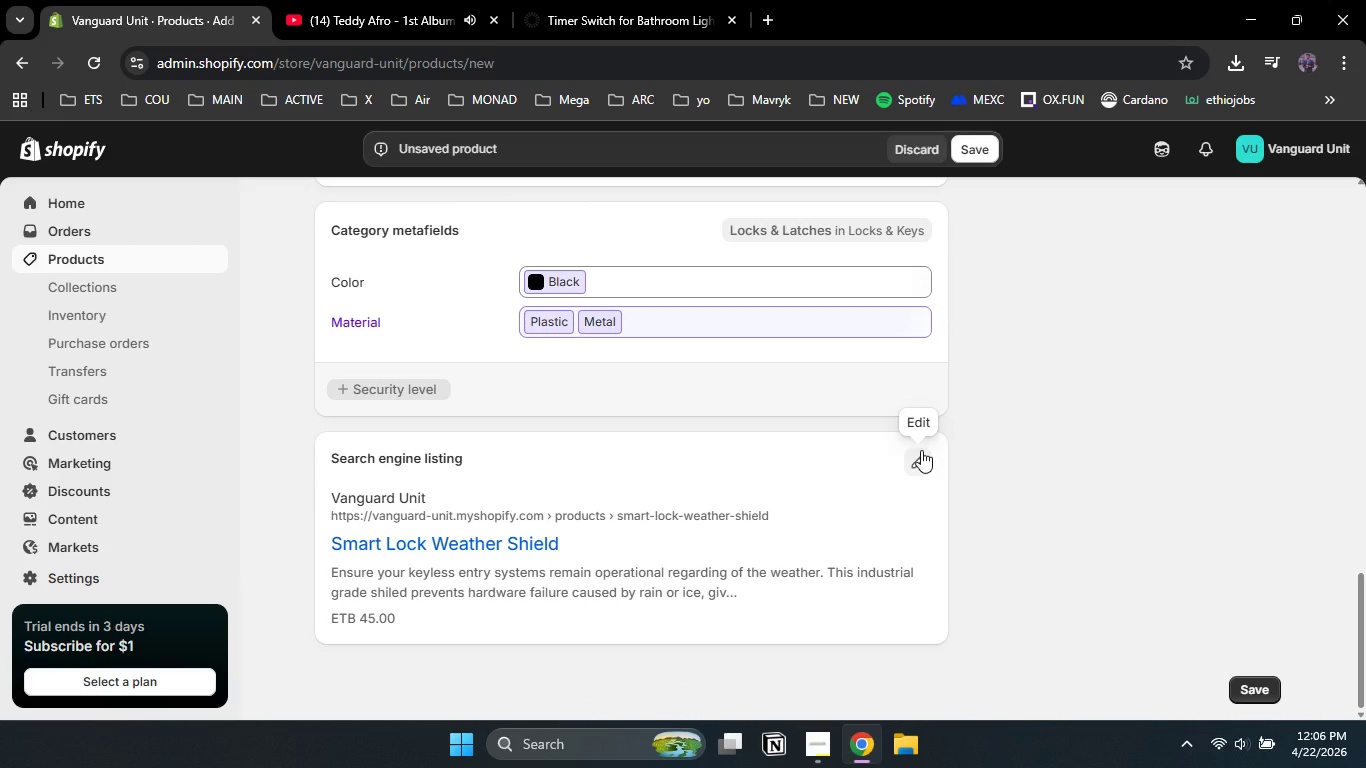 
left_click([921, 450])
 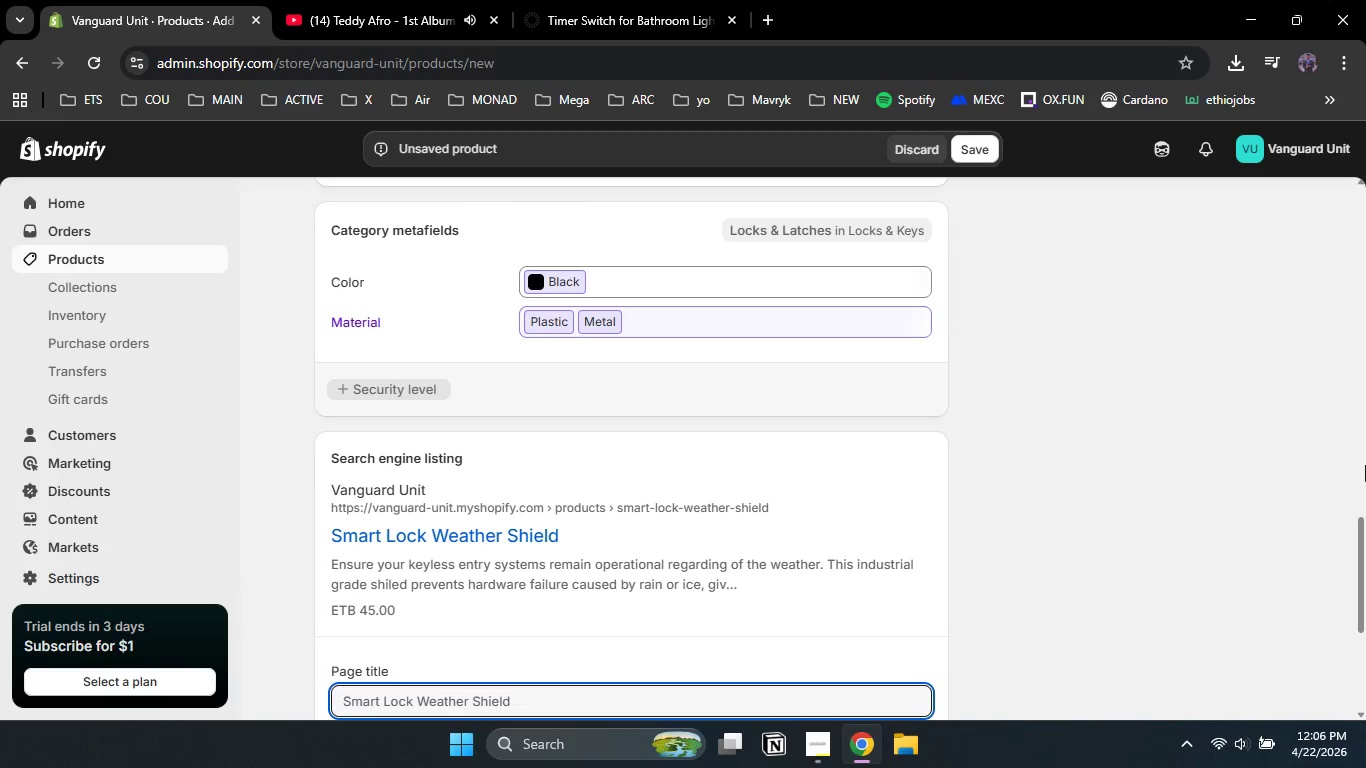 
left_click_drag(start_coordinate=[1365, 466], to_coordinate=[1365, 539])
 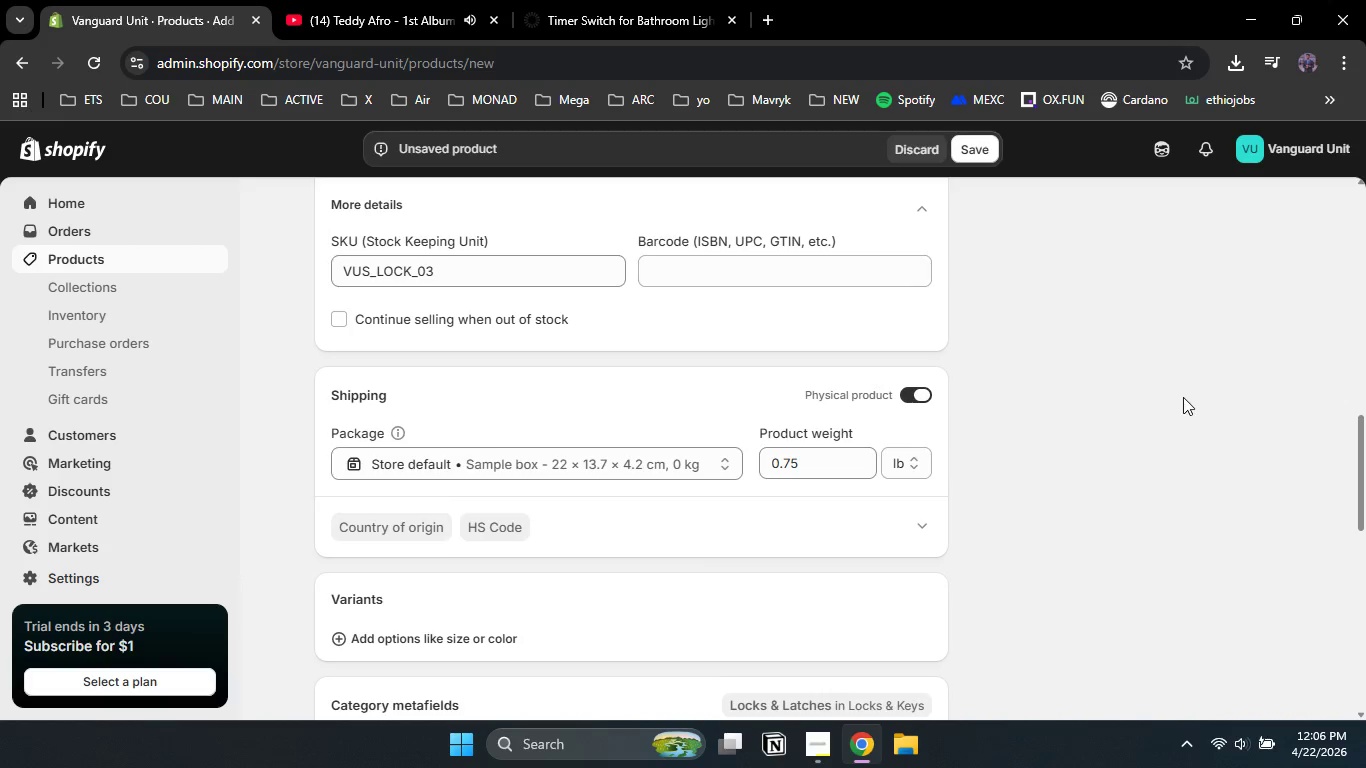 
left_click([645, 365])
 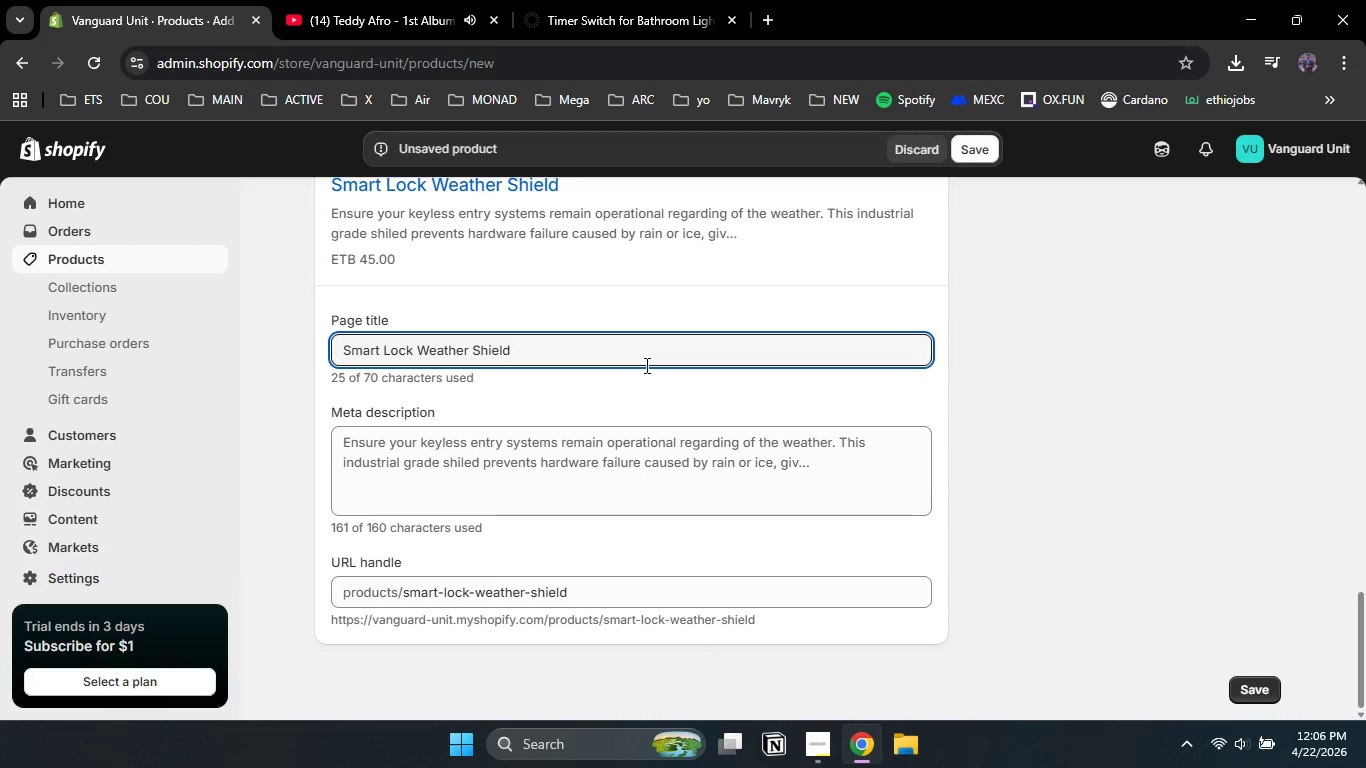 
scroll: coordinate [645, 365], scroll_direction: down, amount: 16.0
 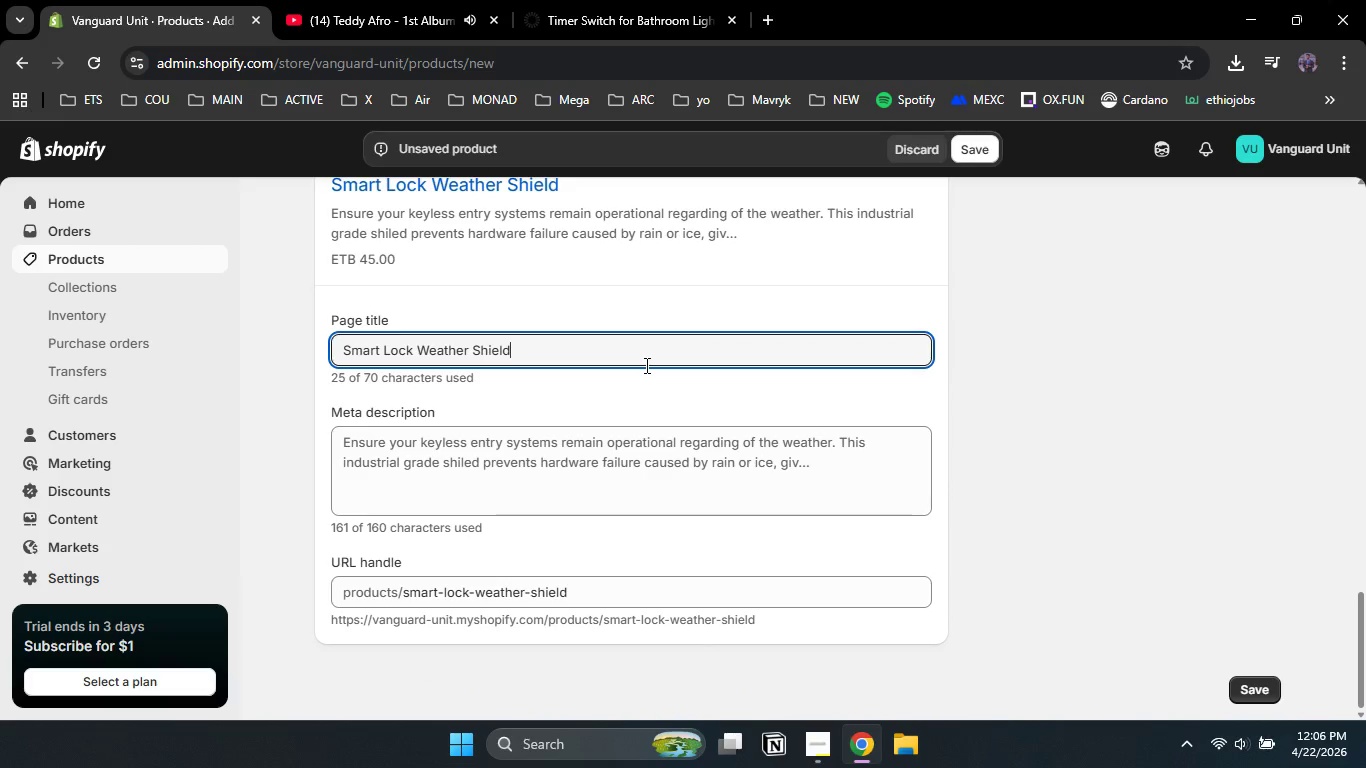 
key(Control+A)
 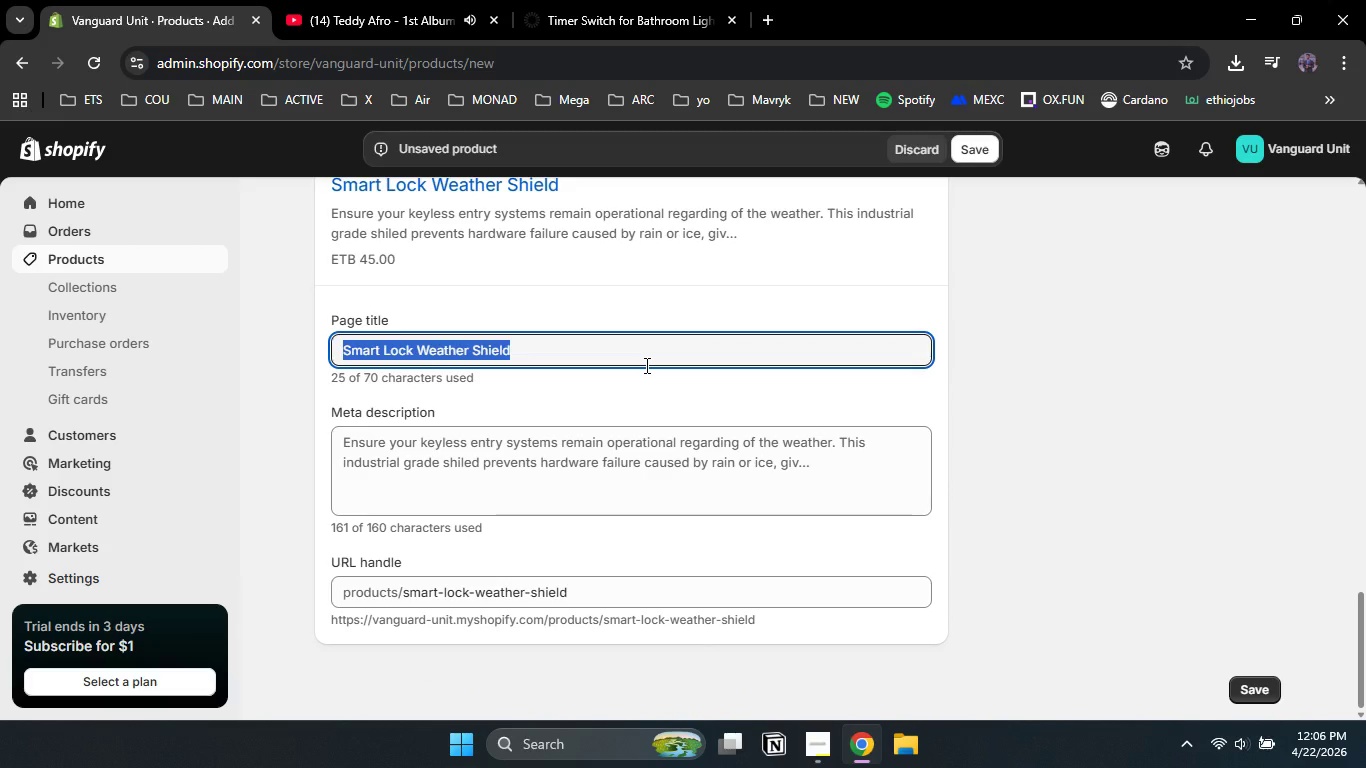 
type(Smart Lock Cover | Wheatherproof Protection for Airbnb)
 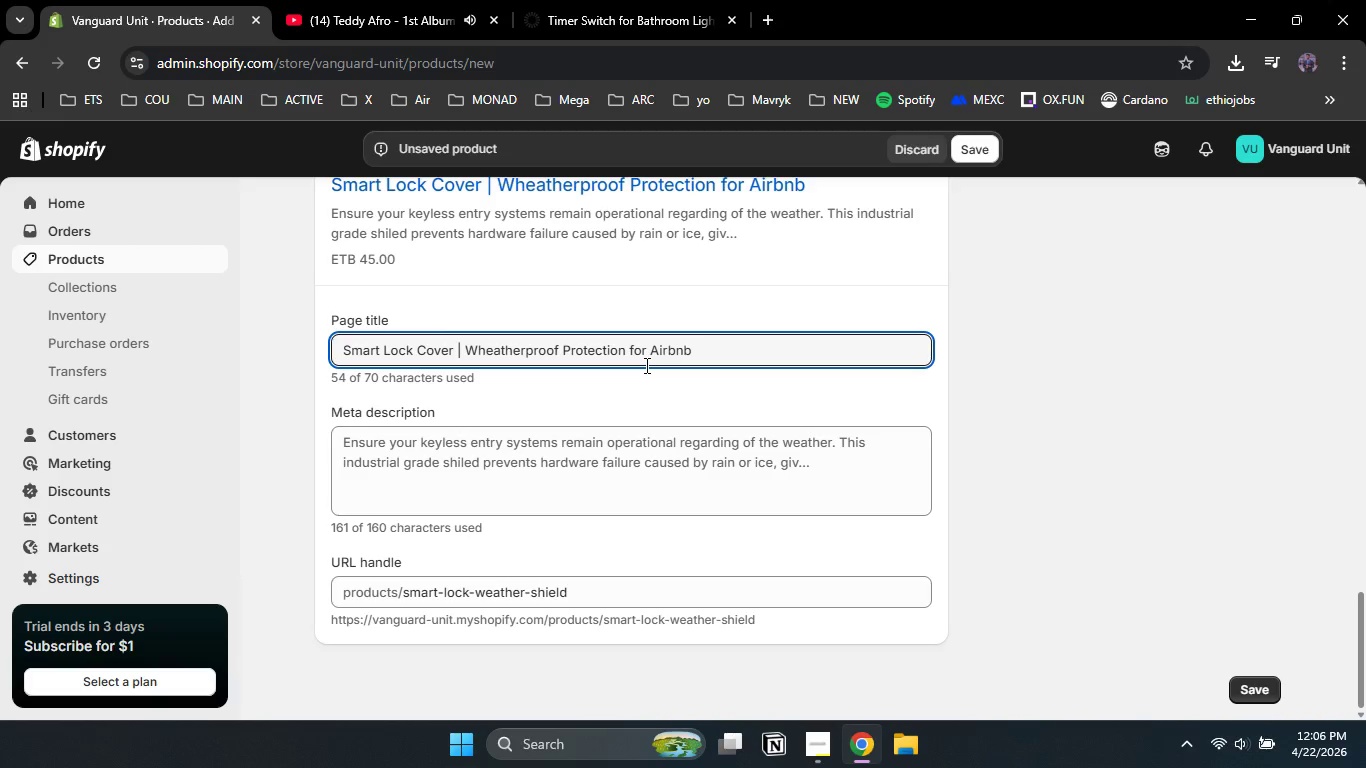 
left_click([623, 452])
 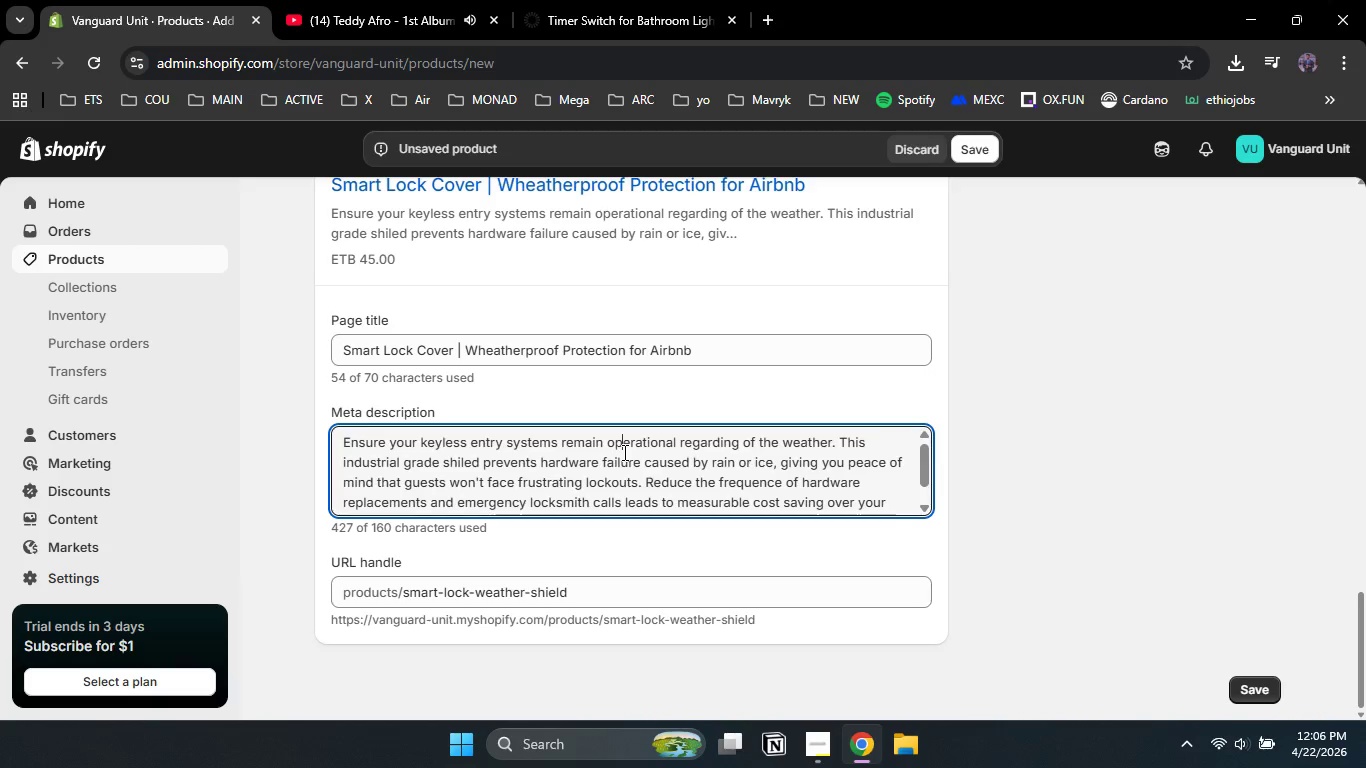 
key(Control+A)
 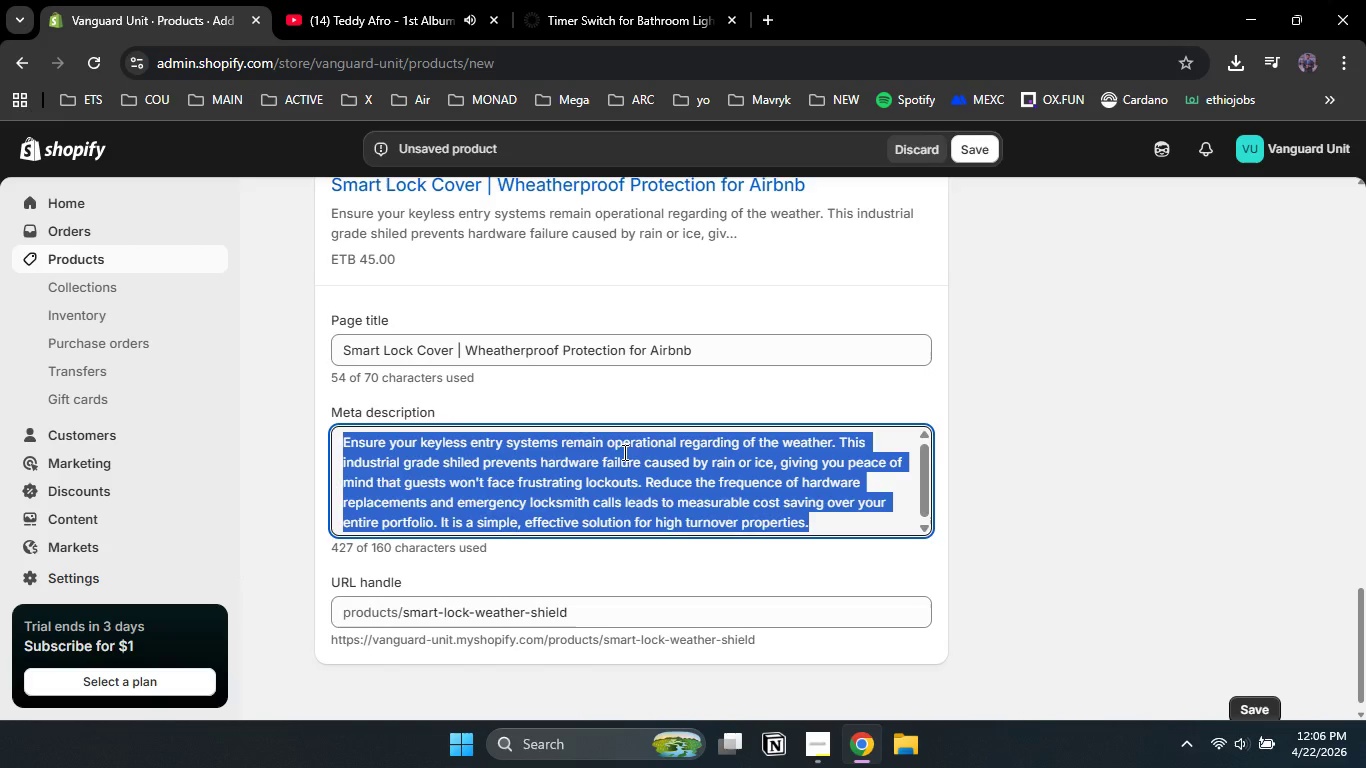 
key(Backspace)
type(Shiek)
key(Backspace)
type(ls)
key(Backspace)
type(d your smart locks from weather damage. Ensure gust access and peace of mind while reducing hardware re[)
key(Backspace)
type(placement.)
 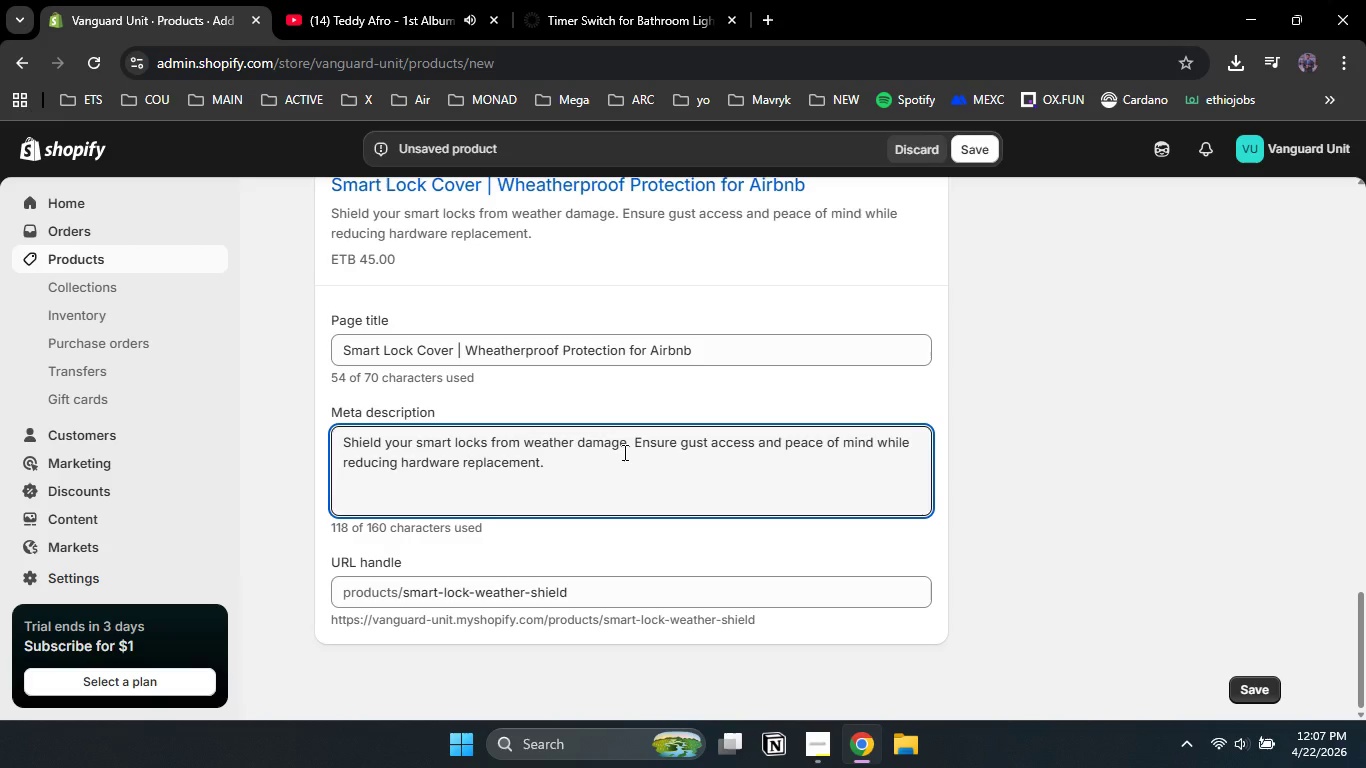 
key(ArrowLeft)
 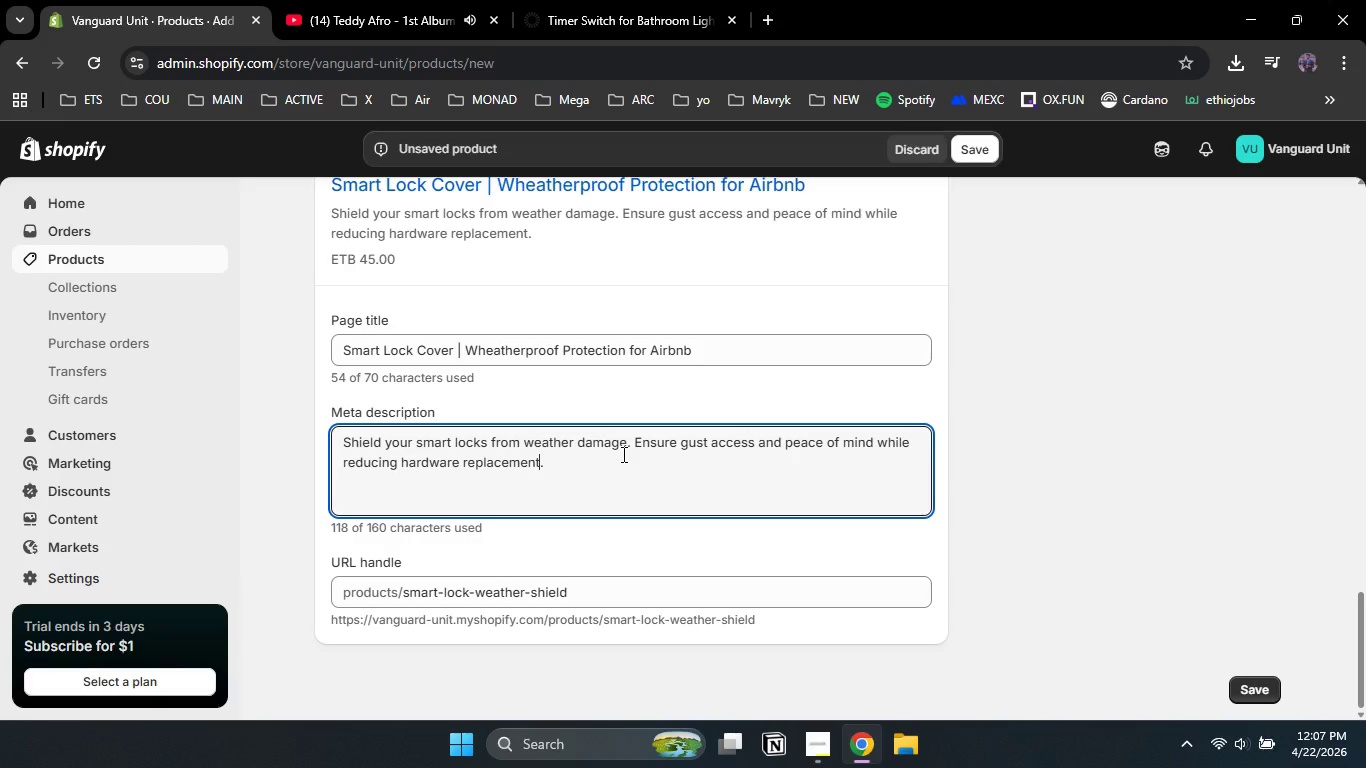 
type( costs)
 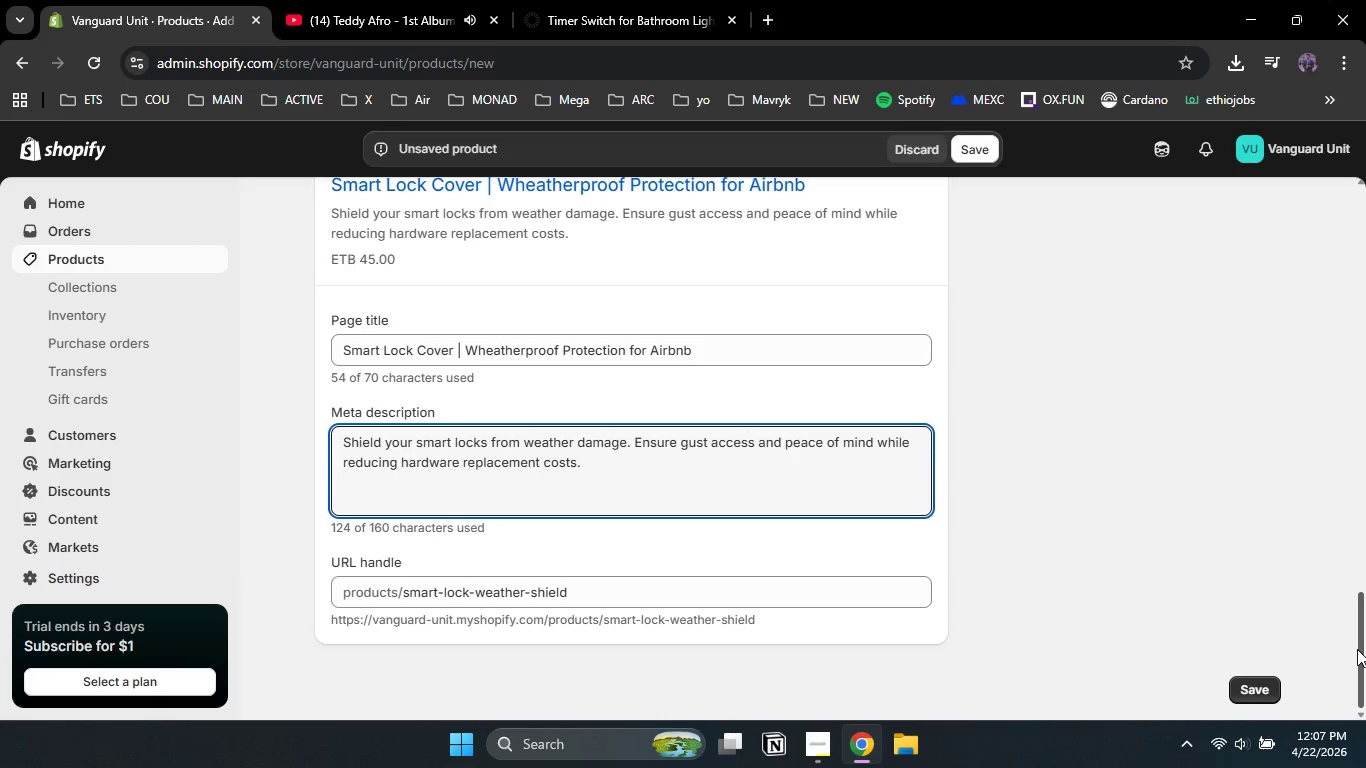 
left_click_drag(start_coordinate=[1357, 649], to_coordinate=[1332, 211])
 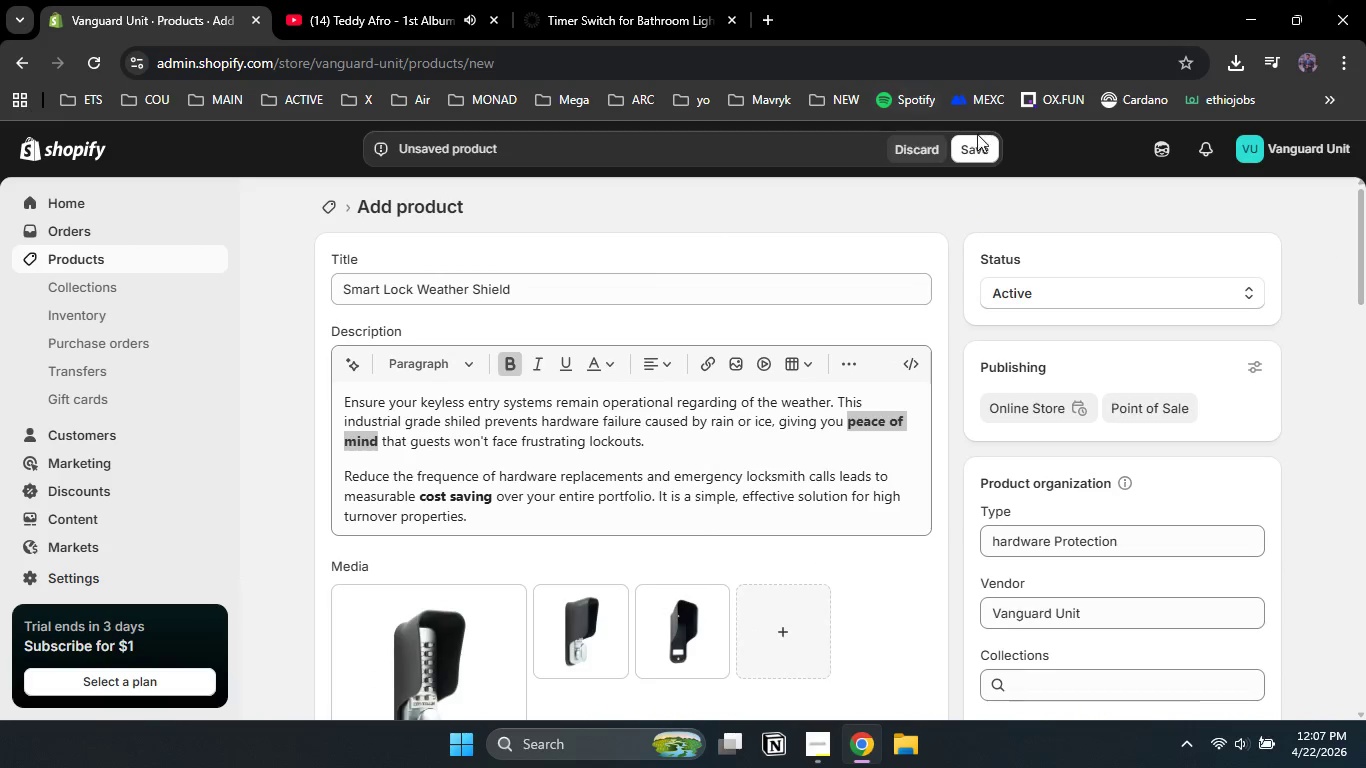 
left_click([977, 143])
 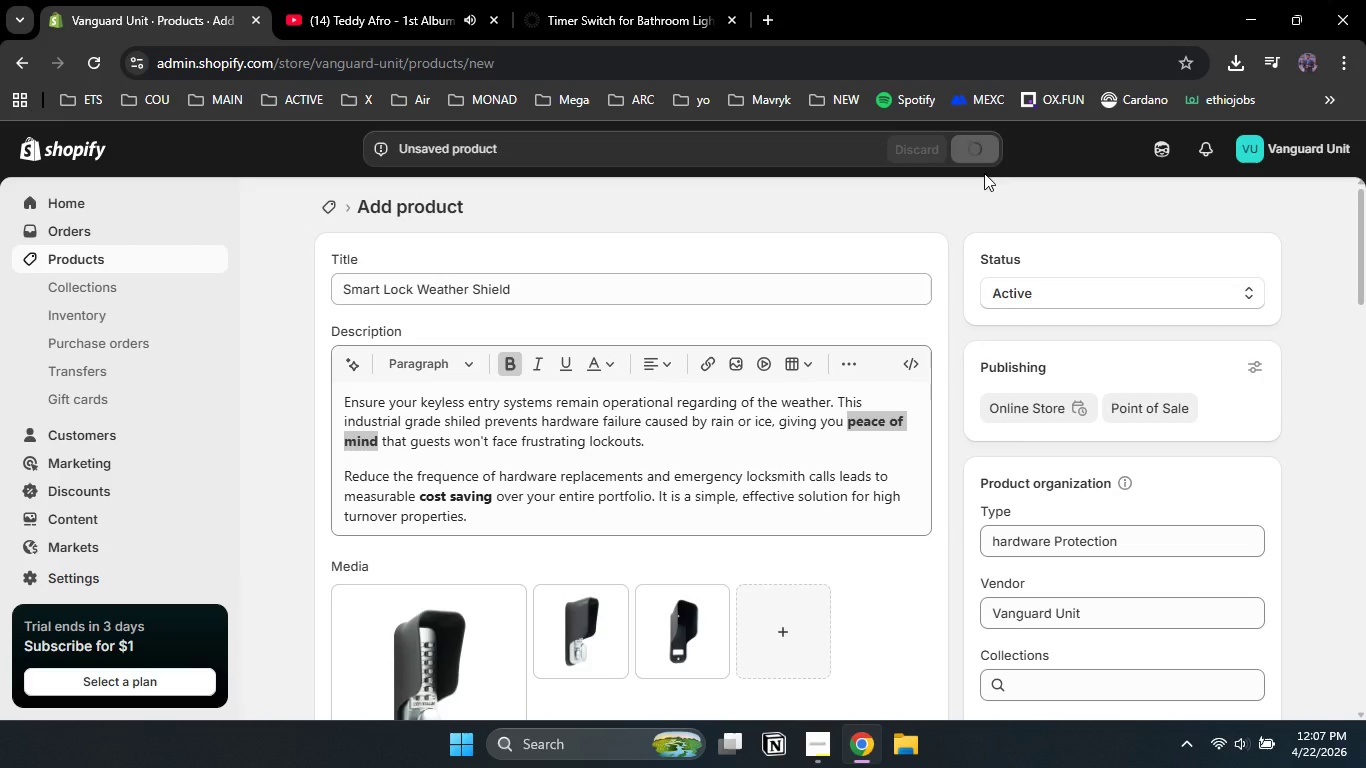 
mouse_move([911, 100])
 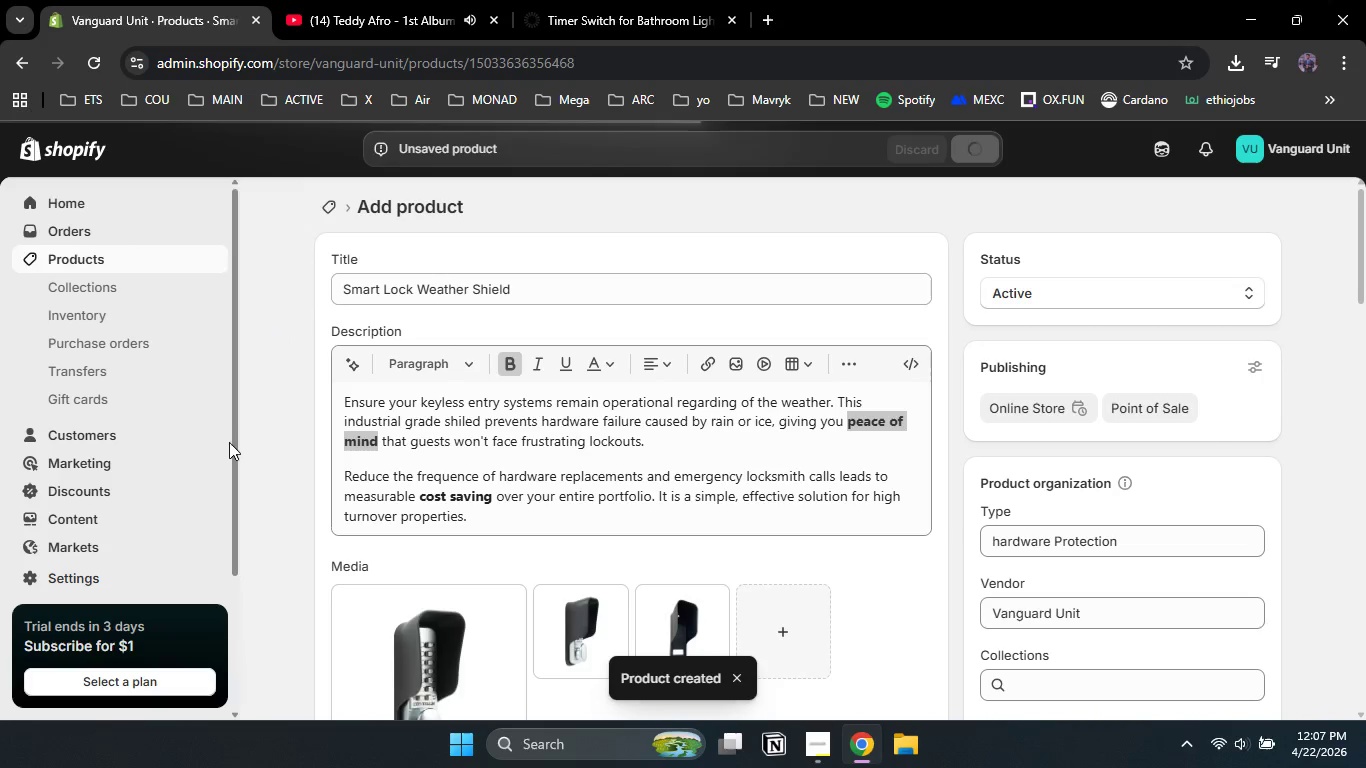 
wait(6.68)
 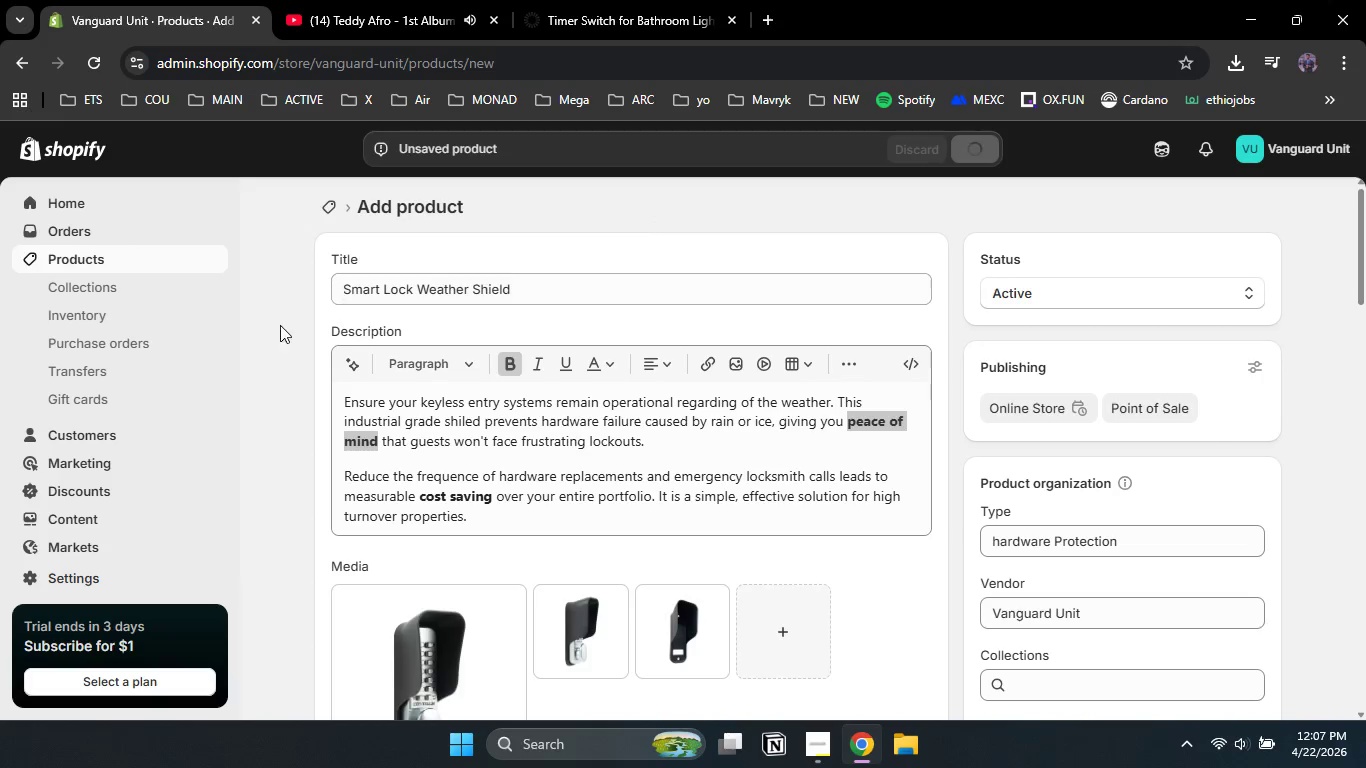 
left_click_drag(start_coordinate=[234, 438], to_coordinate=[240, 329])
 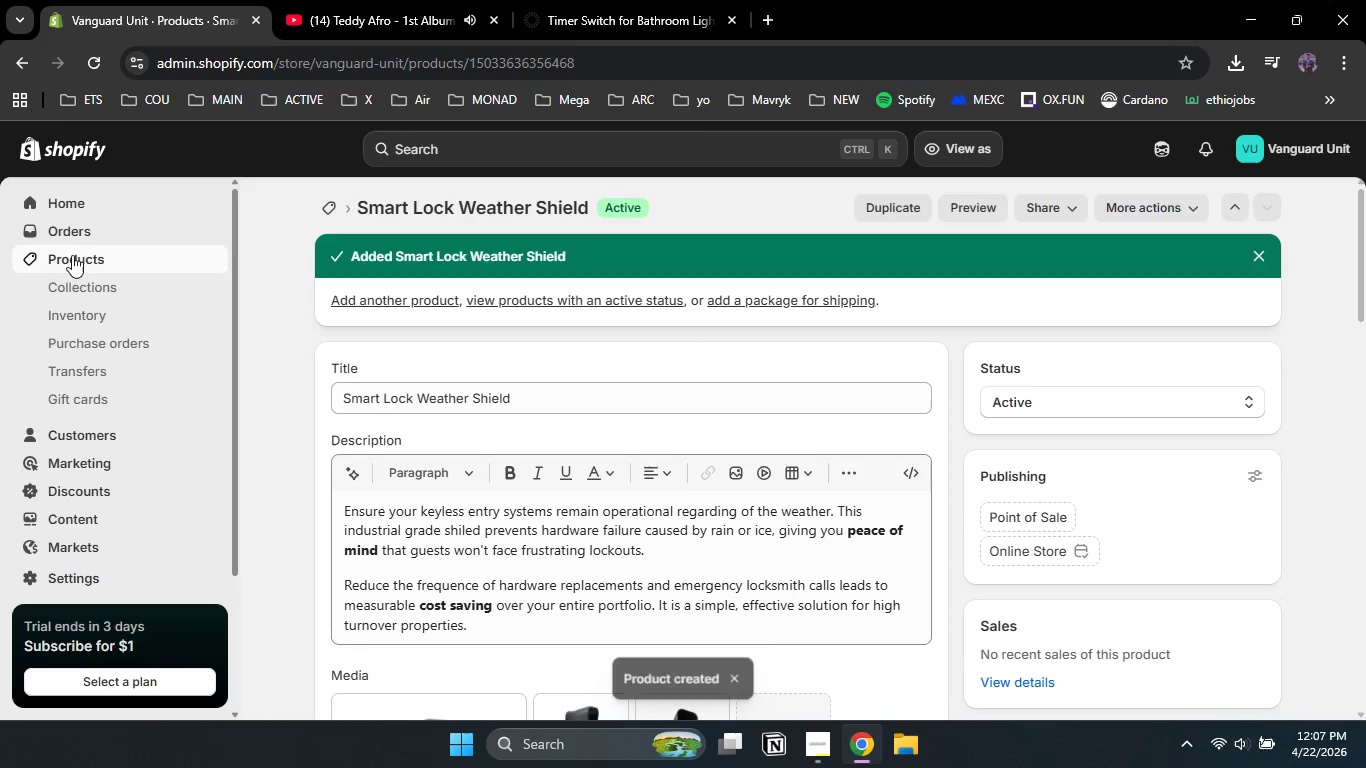 
mouse_move([106, 261])
 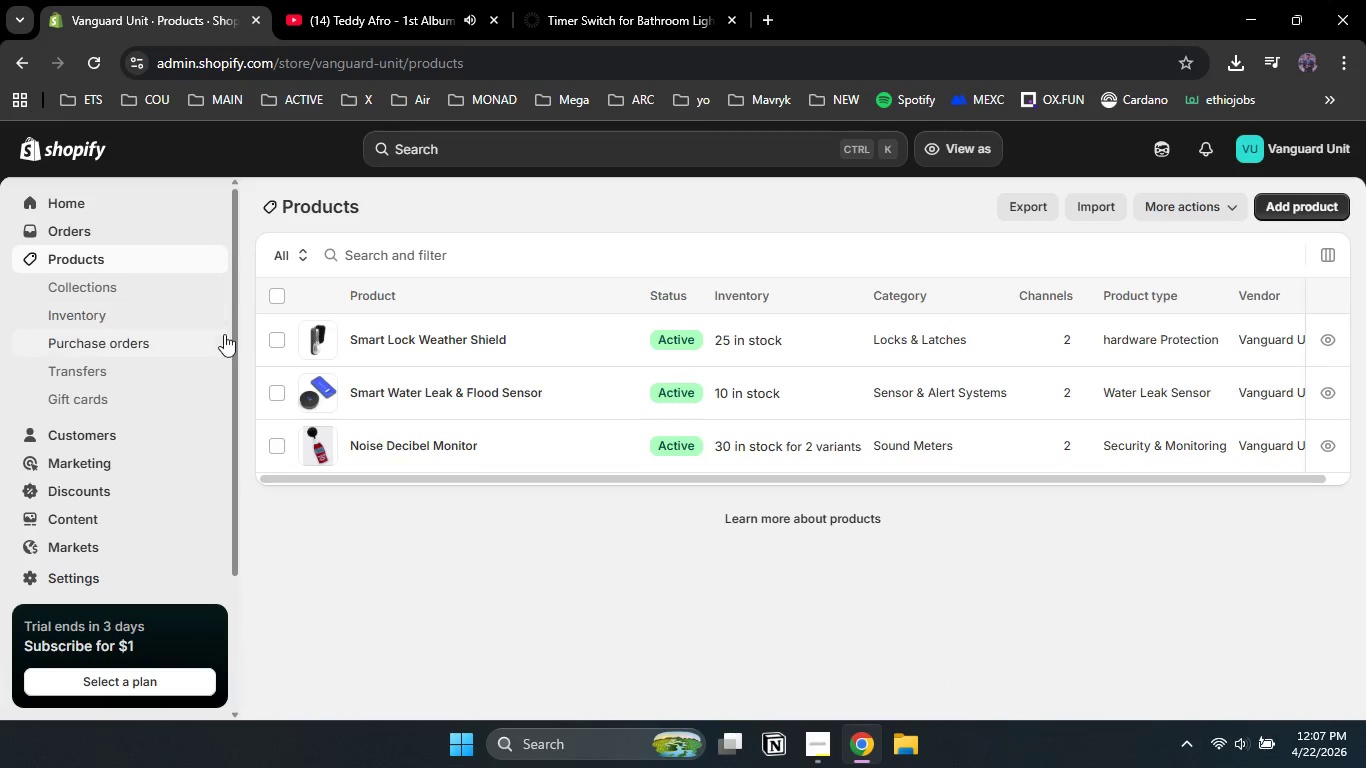 
left_click_drag(start_coordinate=[233, 343], to_coordinate=[236, 550])
 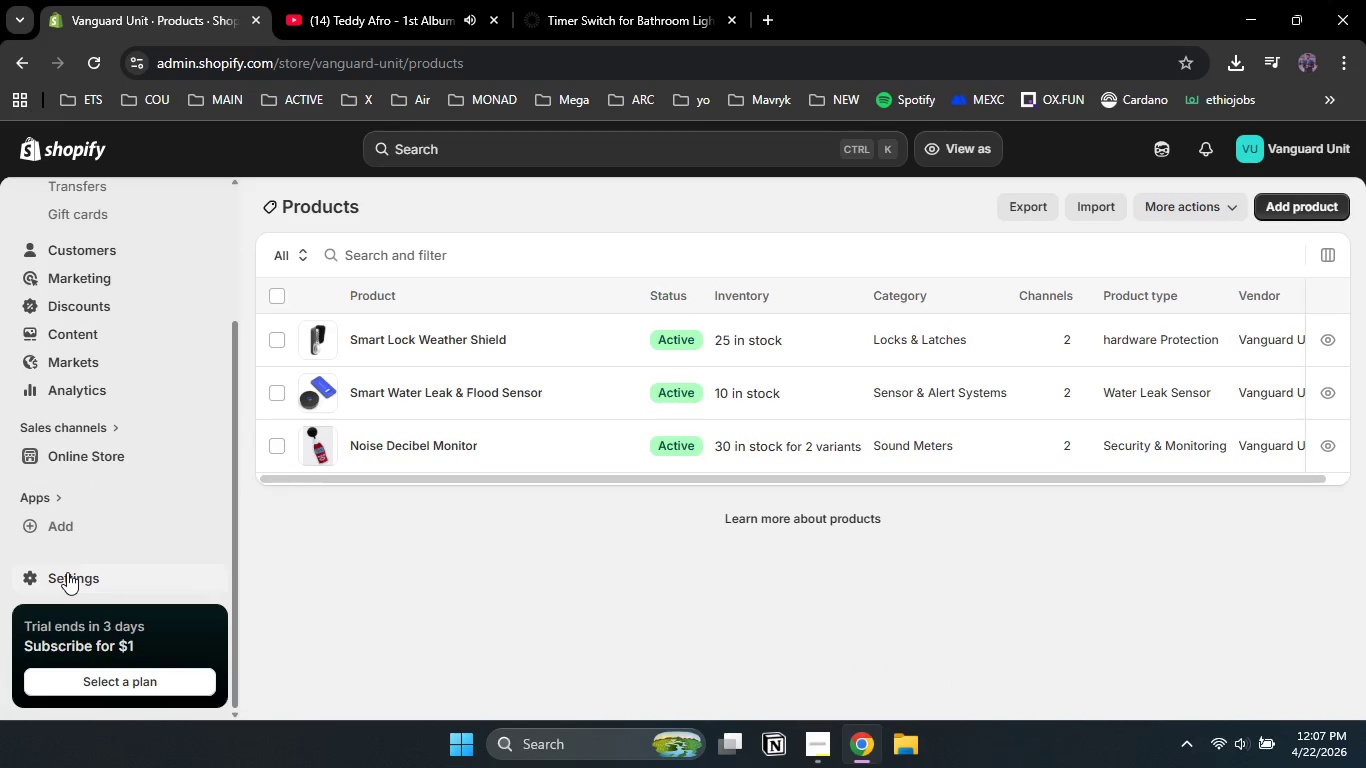 
left_click([67, 572])
 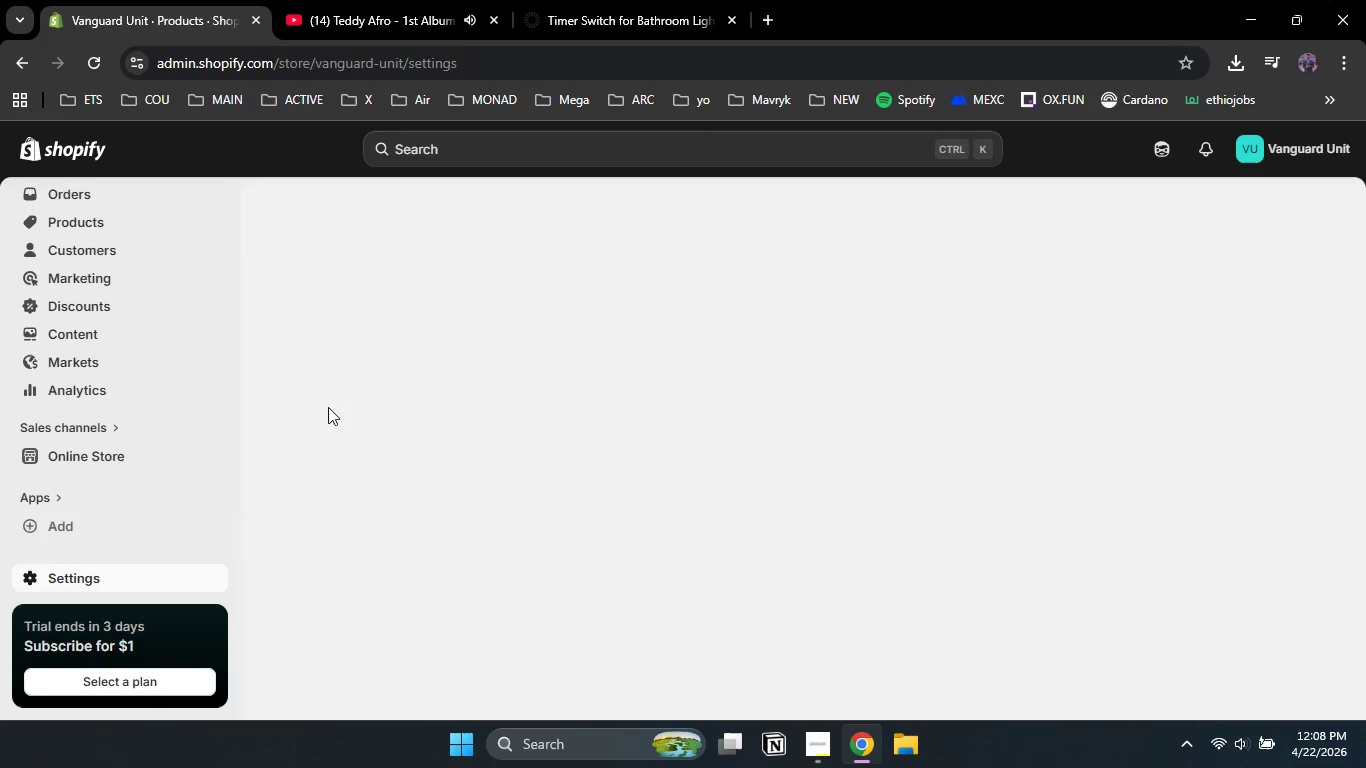 
mouse_move([330, 373])
 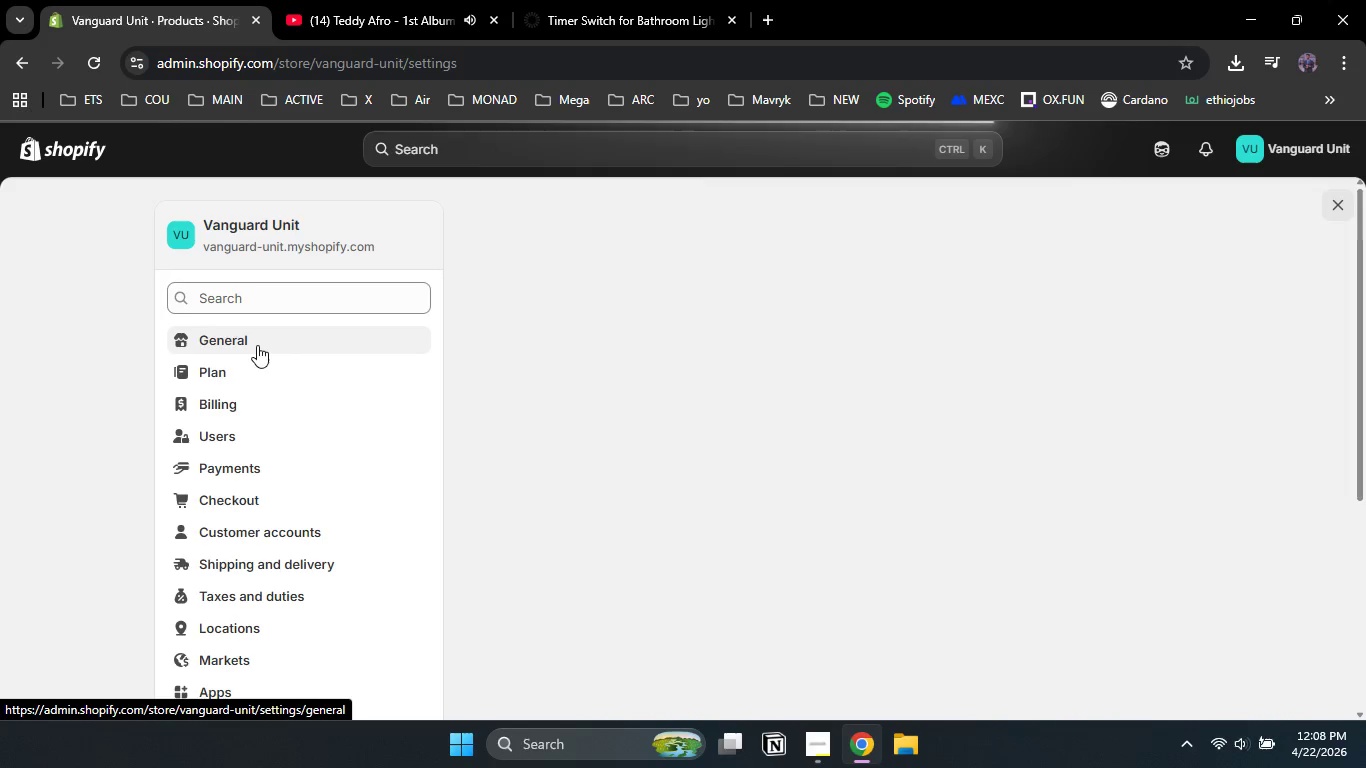 
left_click([257, 345])
 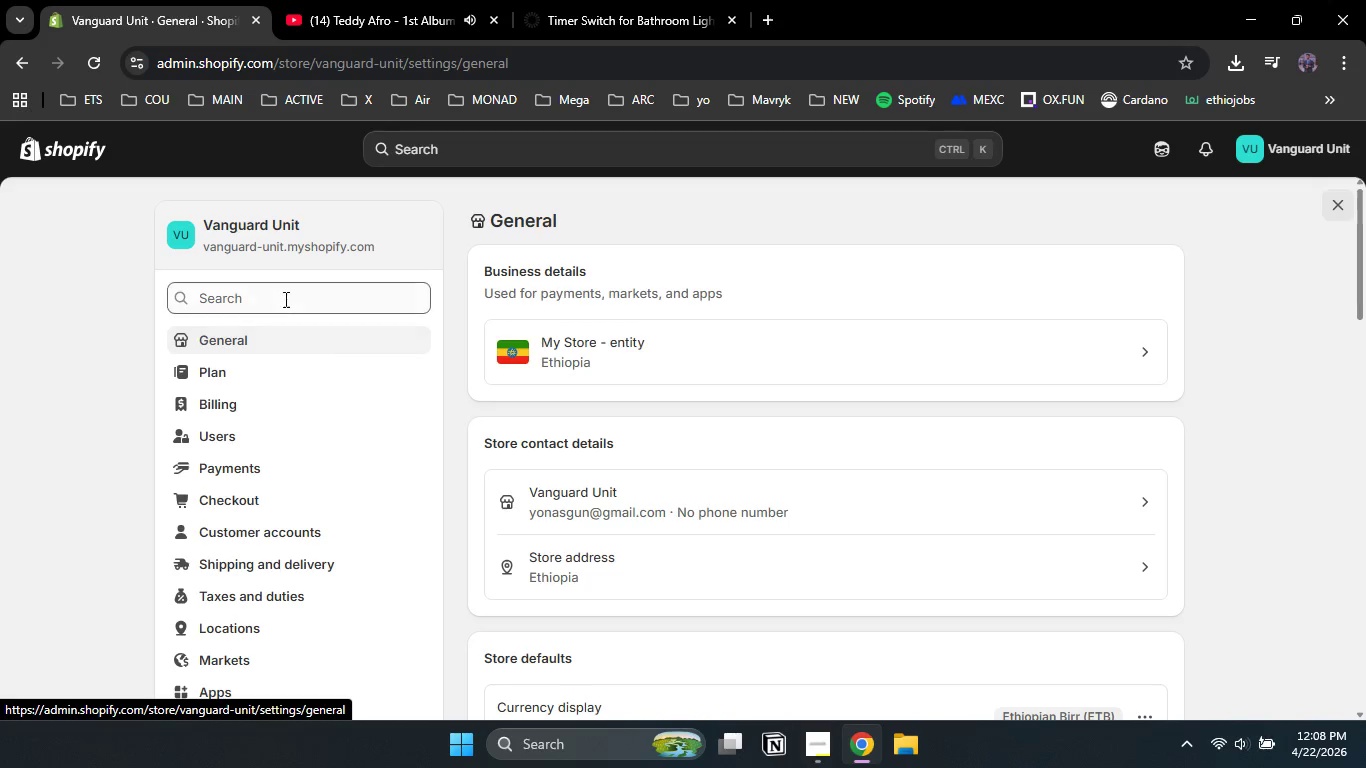 
wait(5.45)
 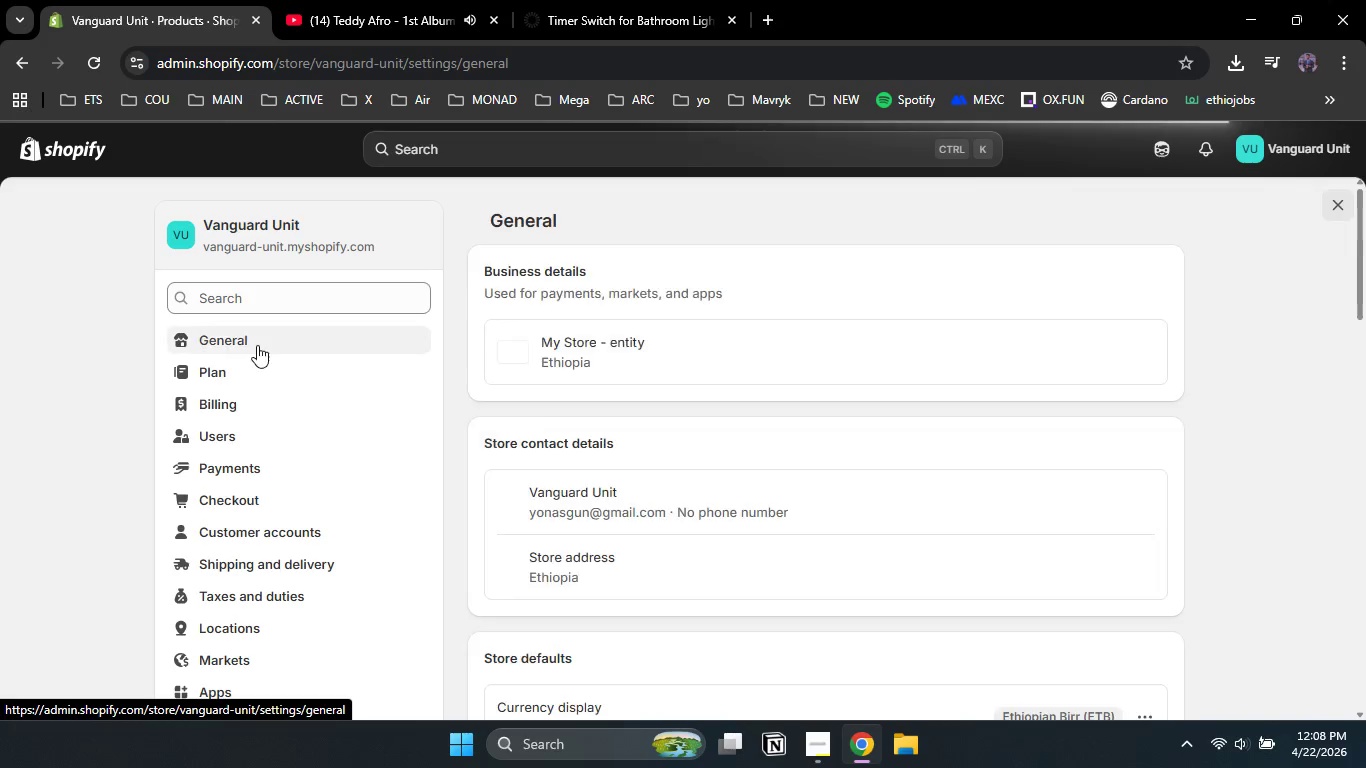 
left_click_drag(start_coordinate=[1359, 240], to_coordinate=[1365, 330])
 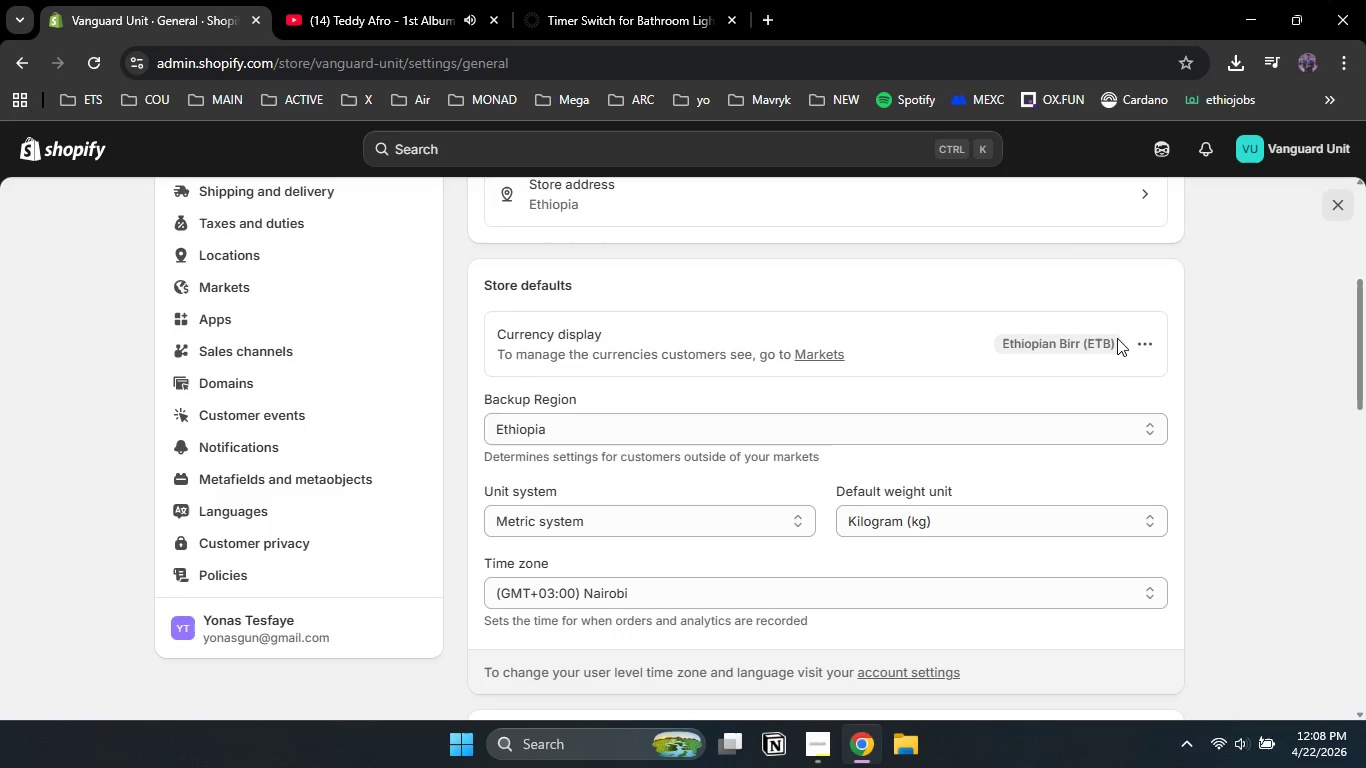 
mouse_move([1119, 359])
 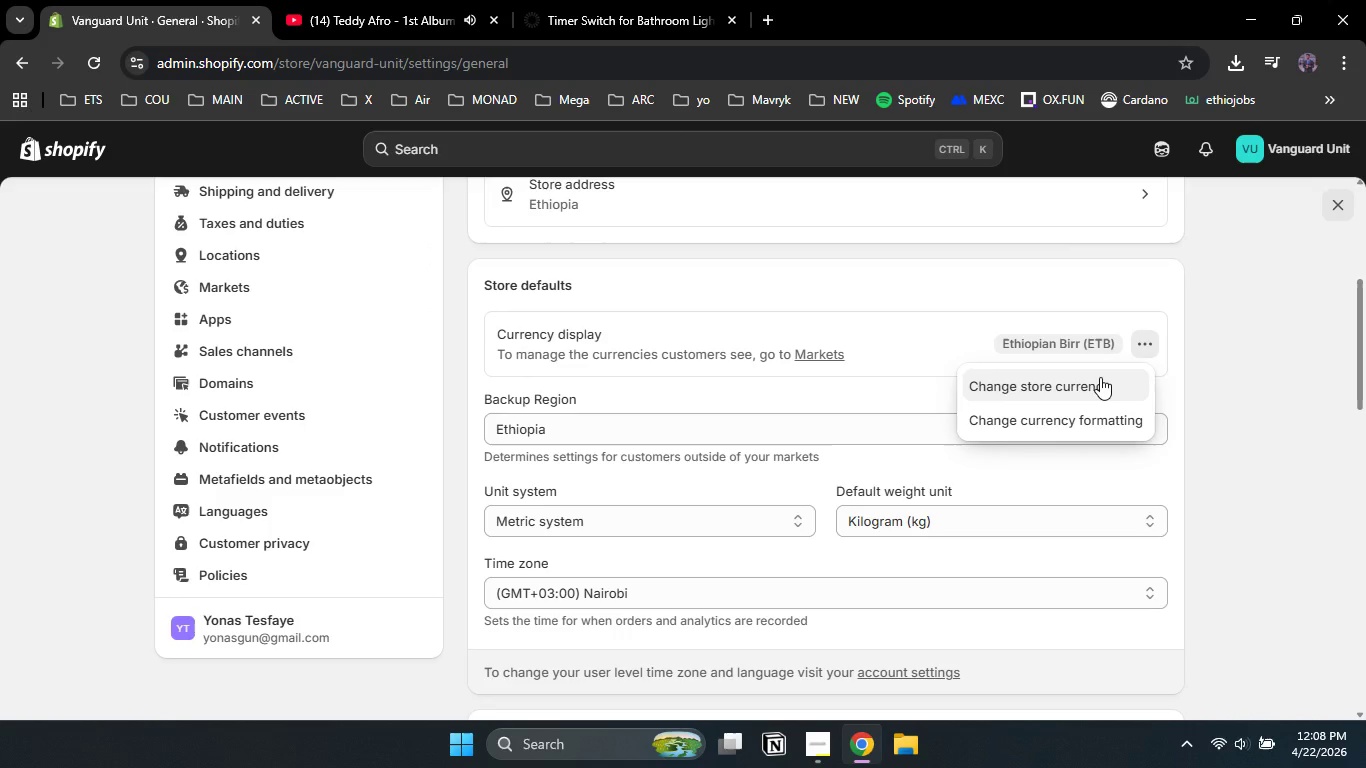 
left_click([1100, 377])
 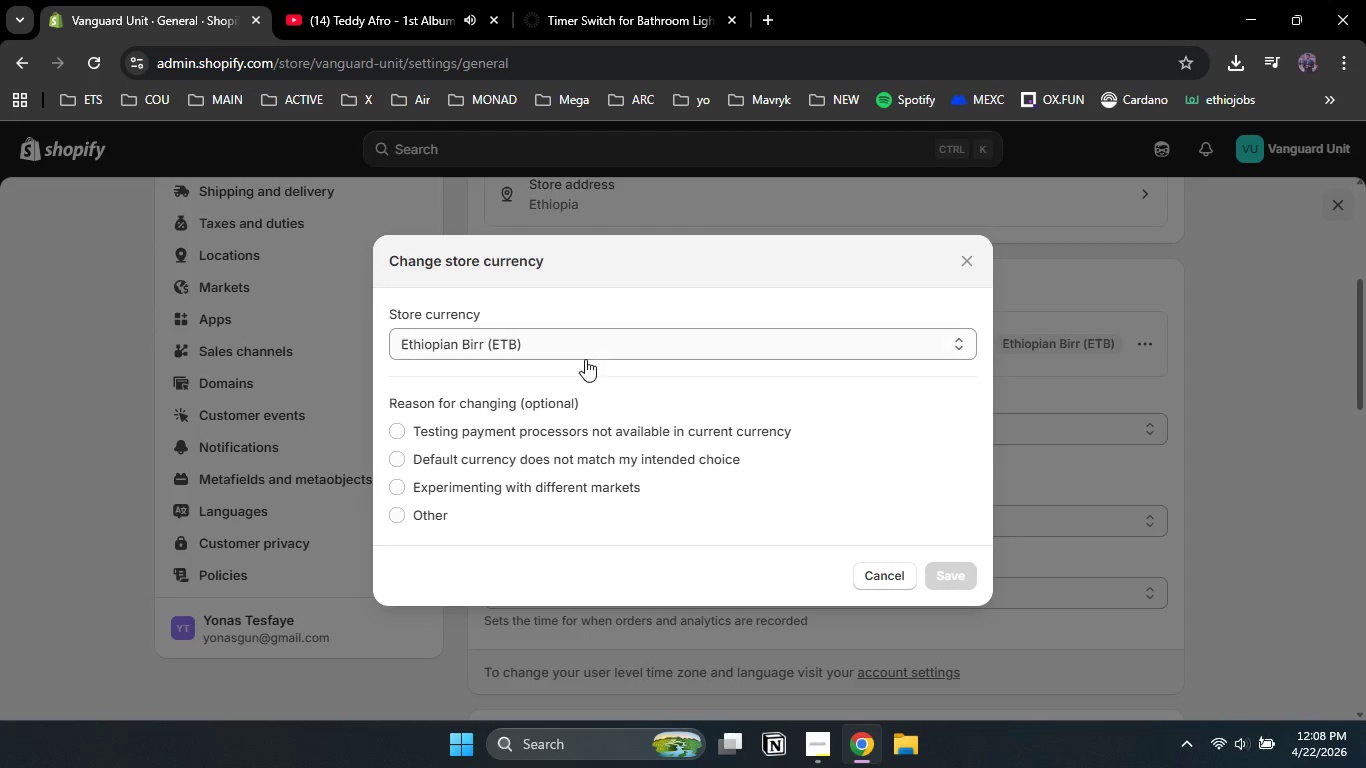 
left_click([582, 355])
 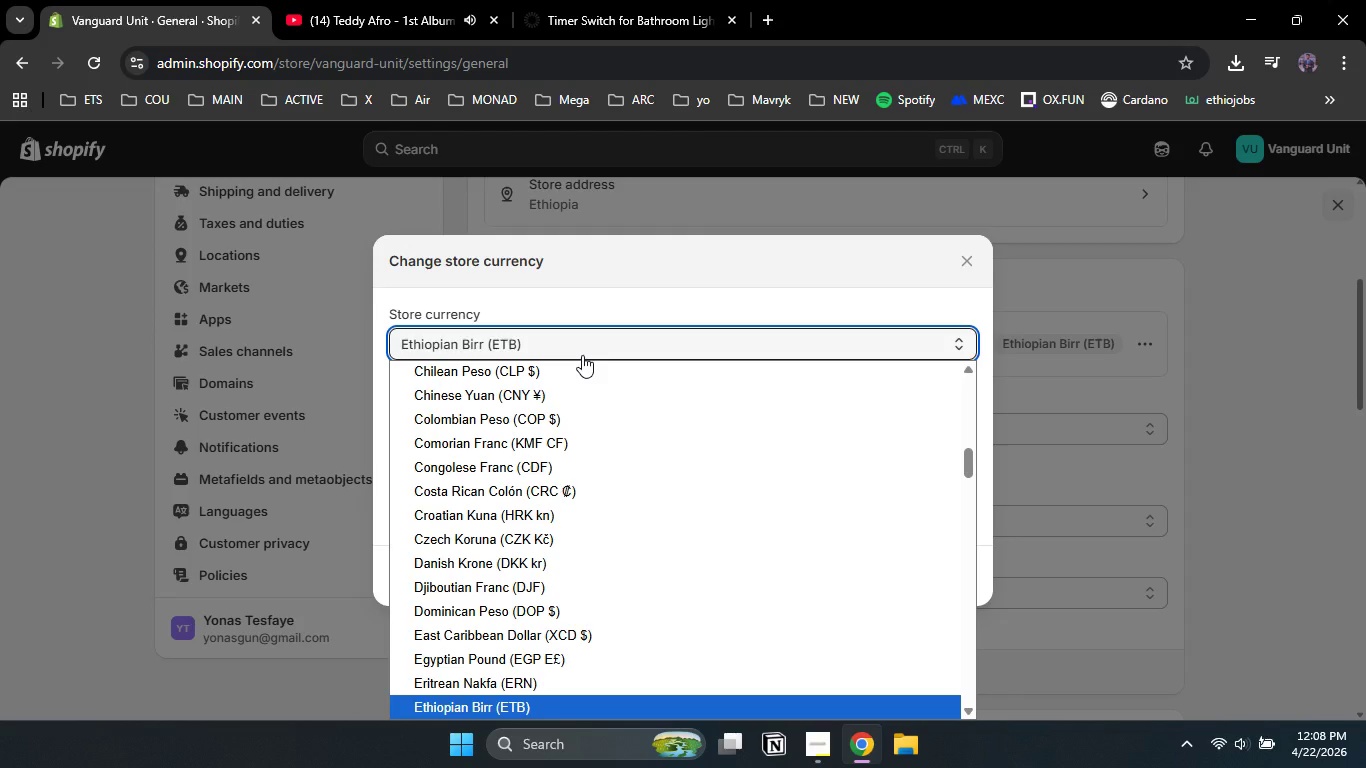 
type(usdusd)
 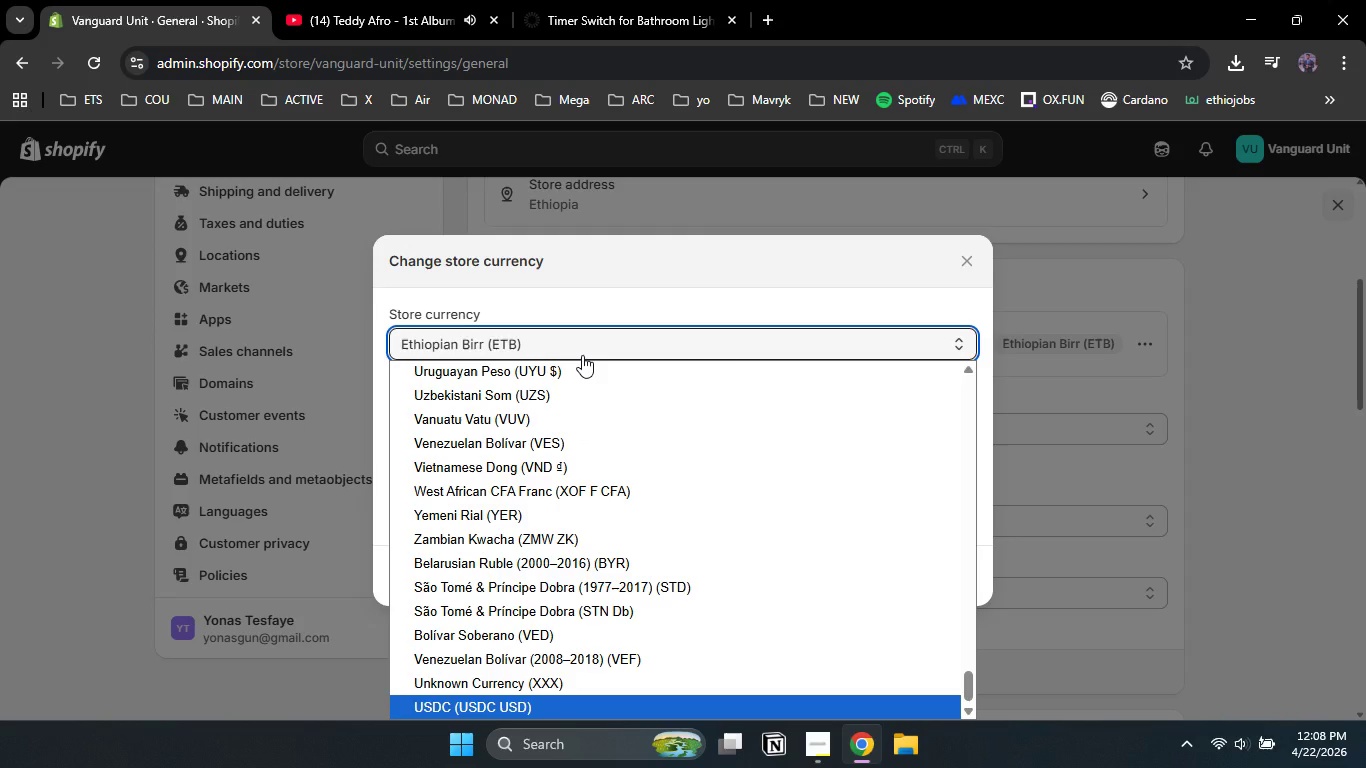 
key(ArrowDown)
 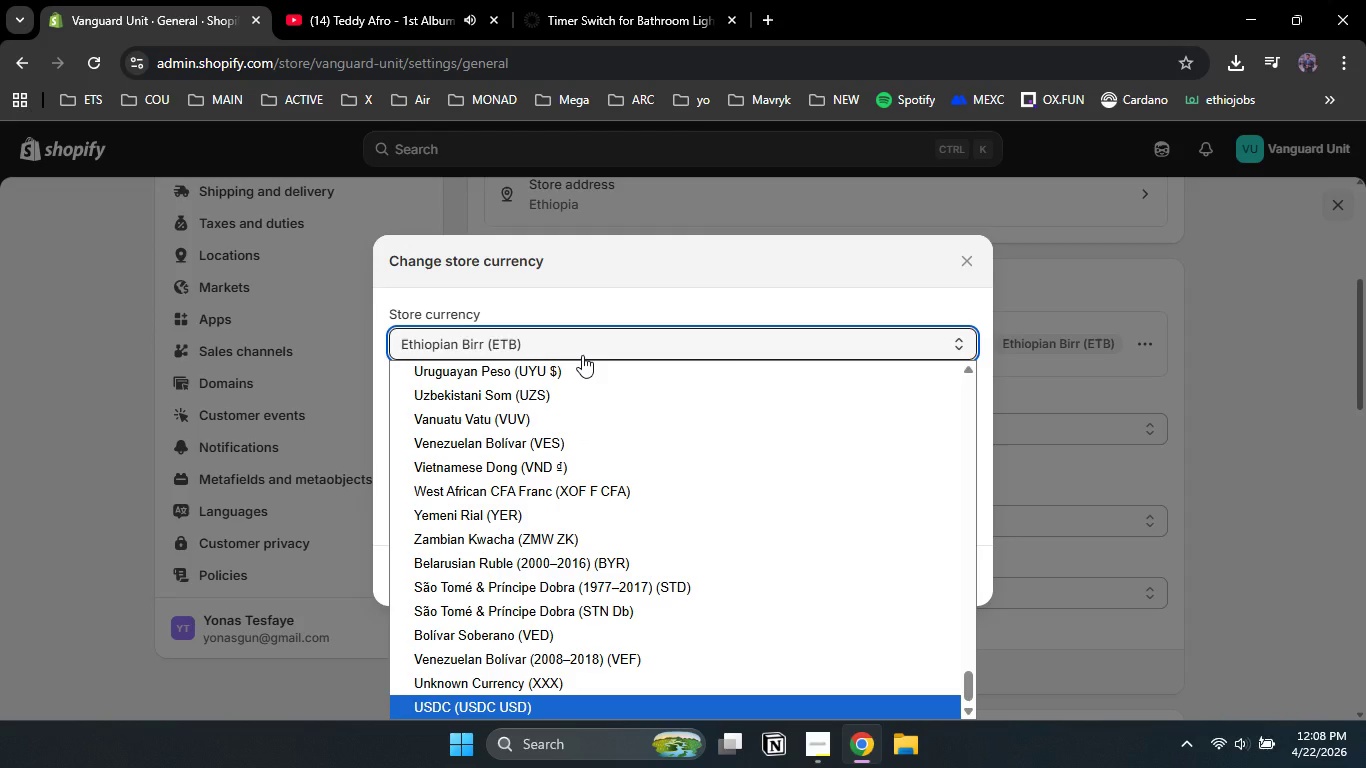 
type(dollusd)
 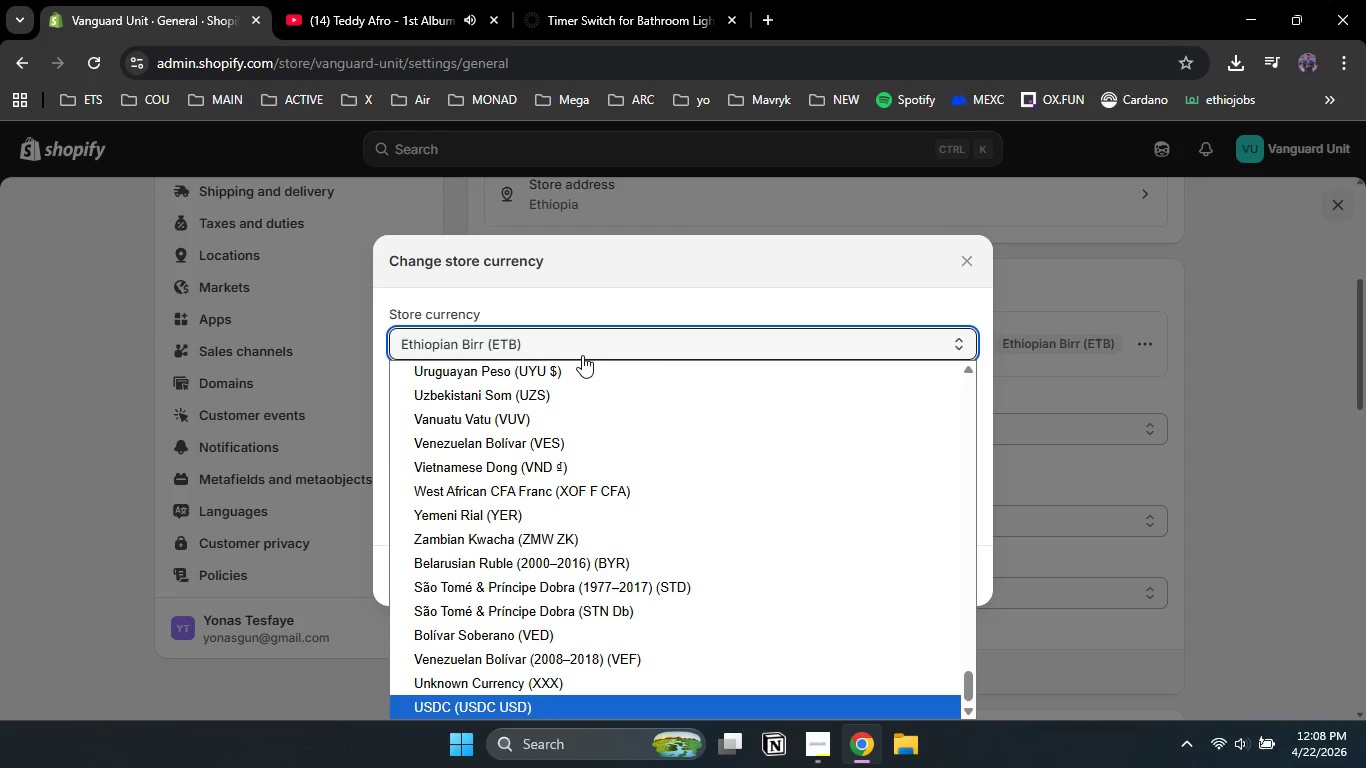 
key(Enter)
 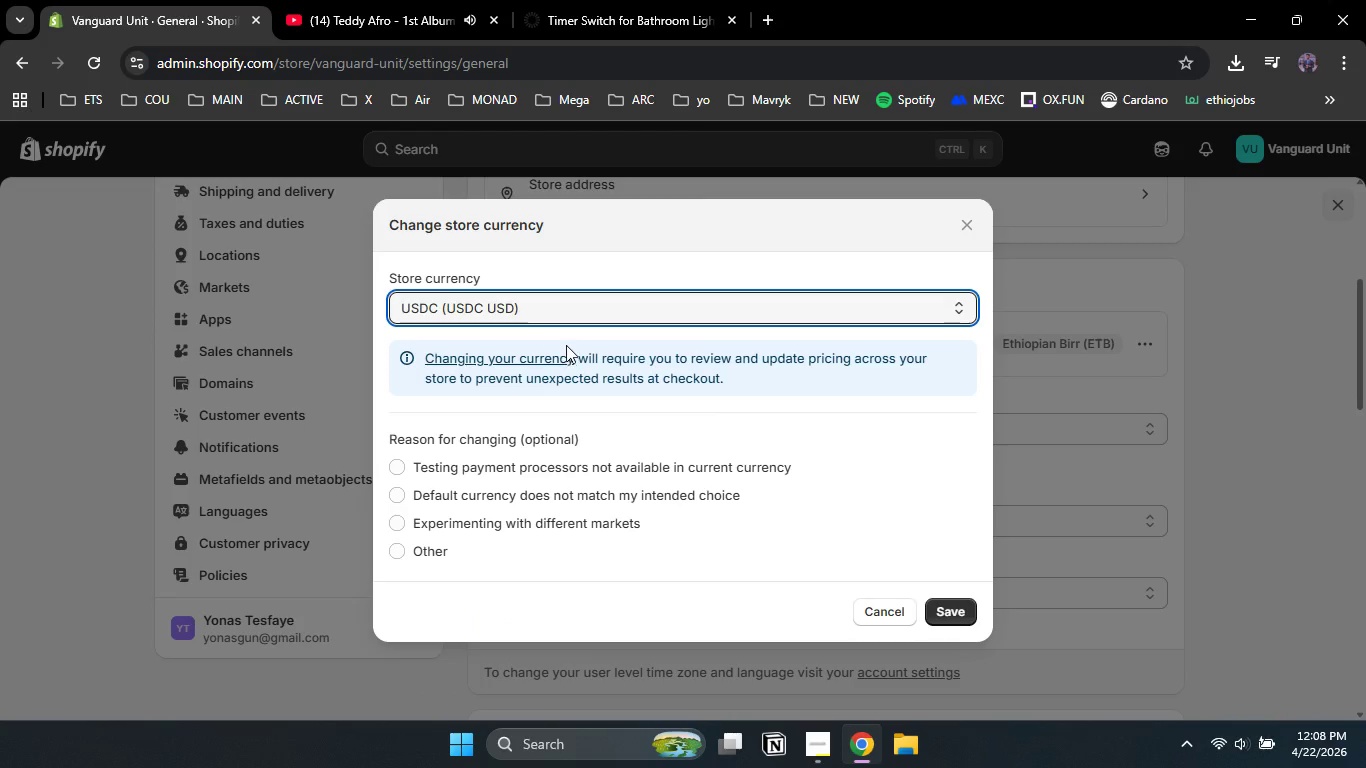 
left_click([567, 316])
 